 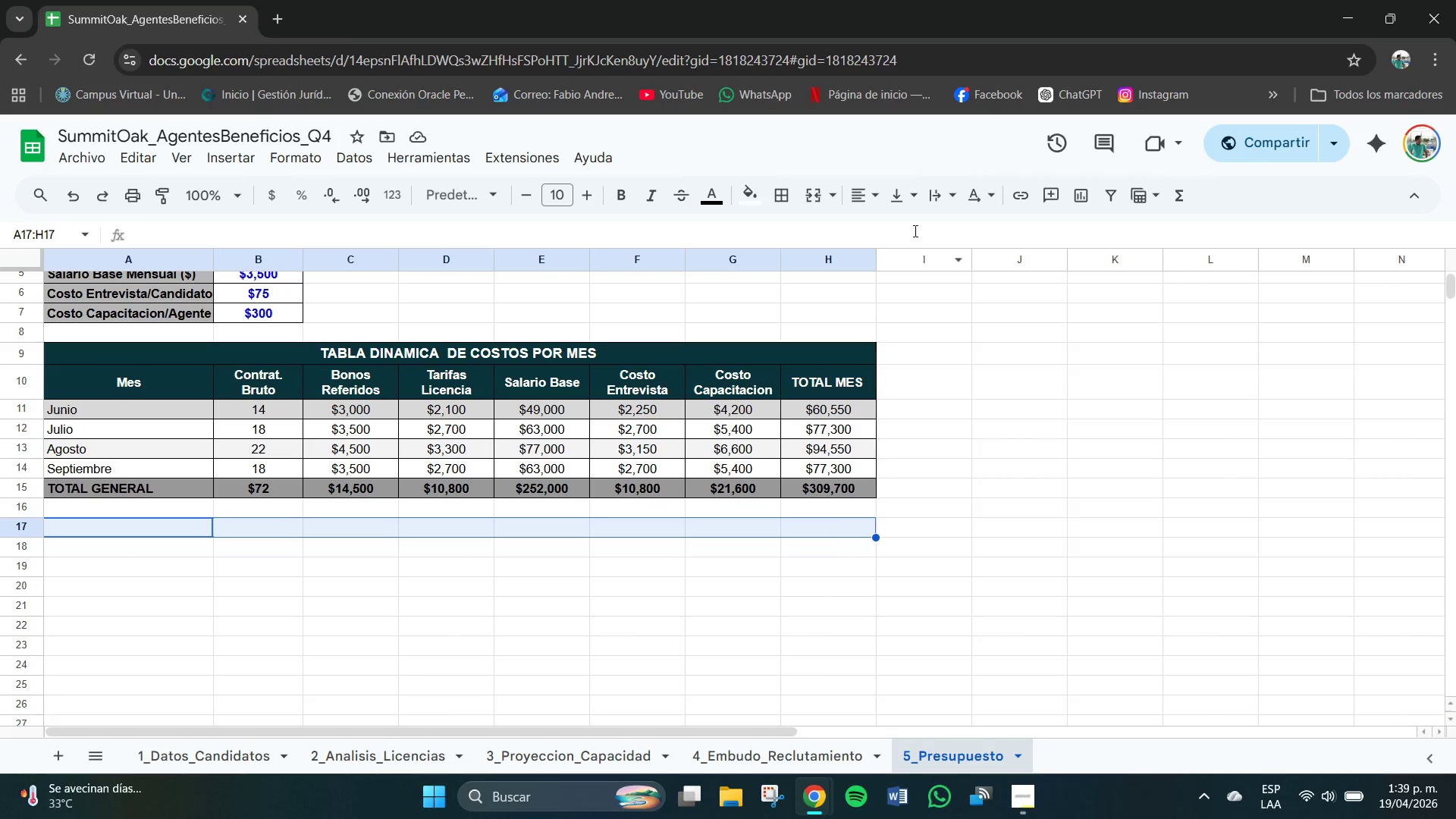 
double_click([895, 228])
 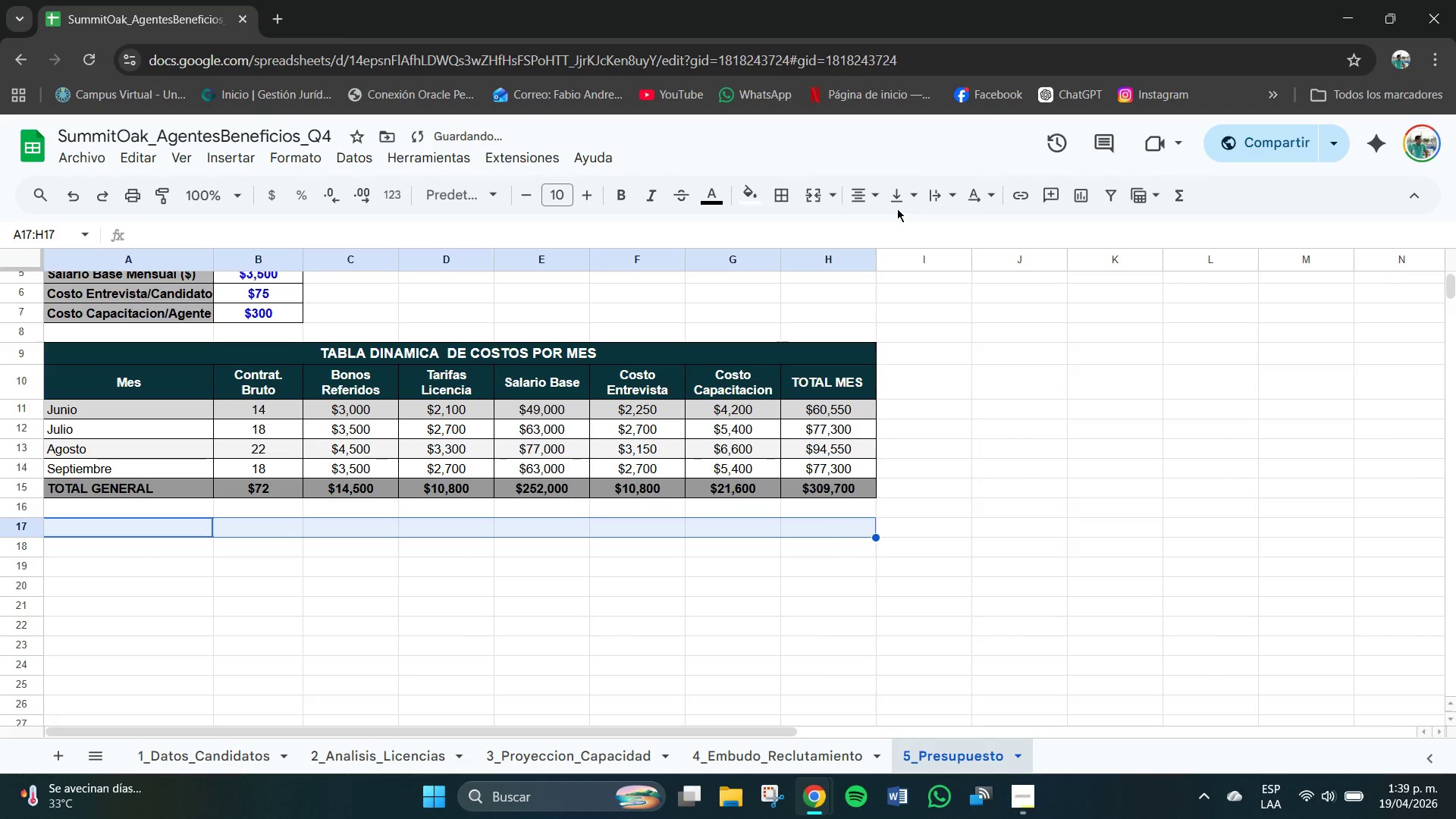 
triple_click([897, 207])
 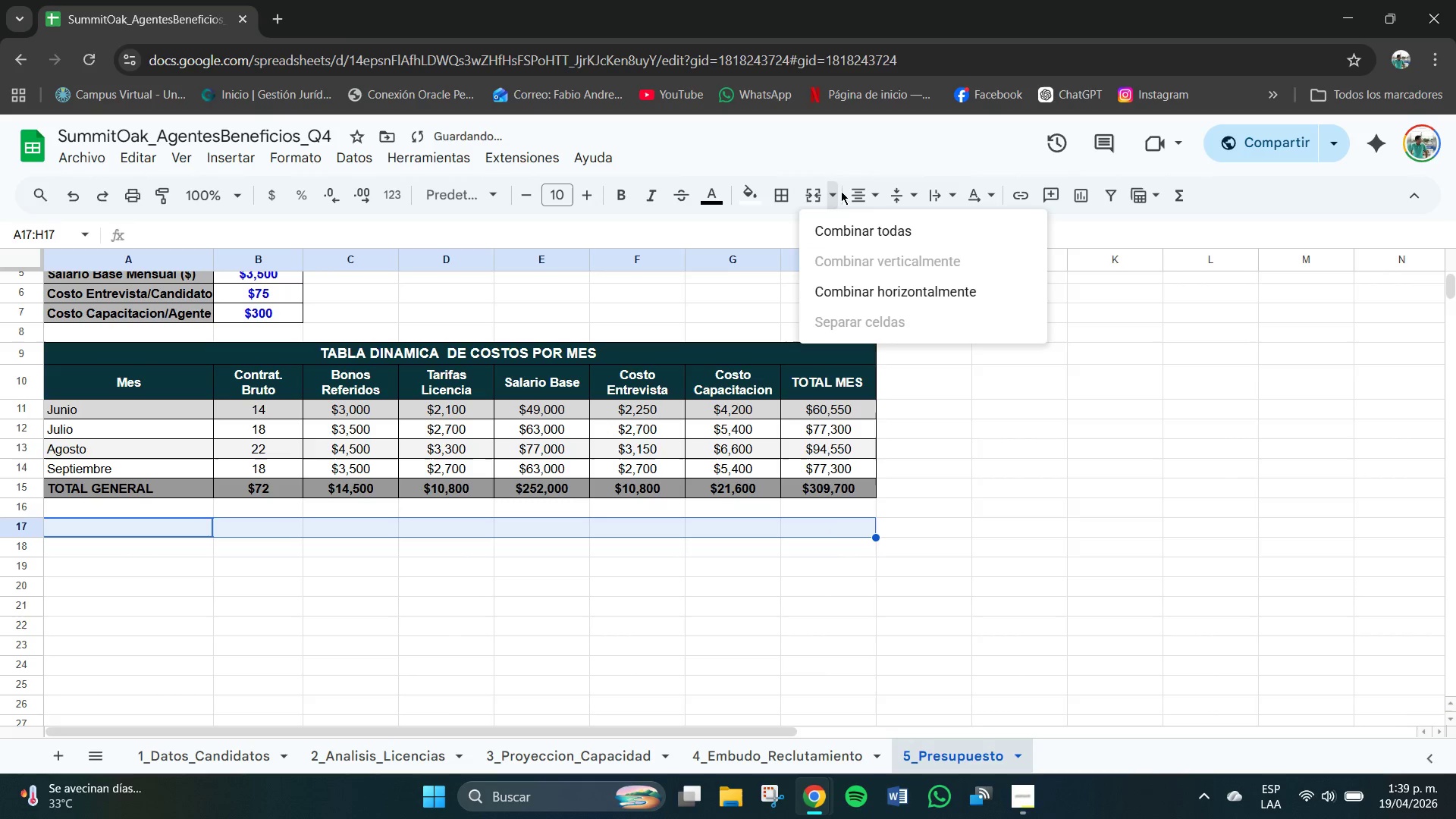 
left_click([843, 238])
 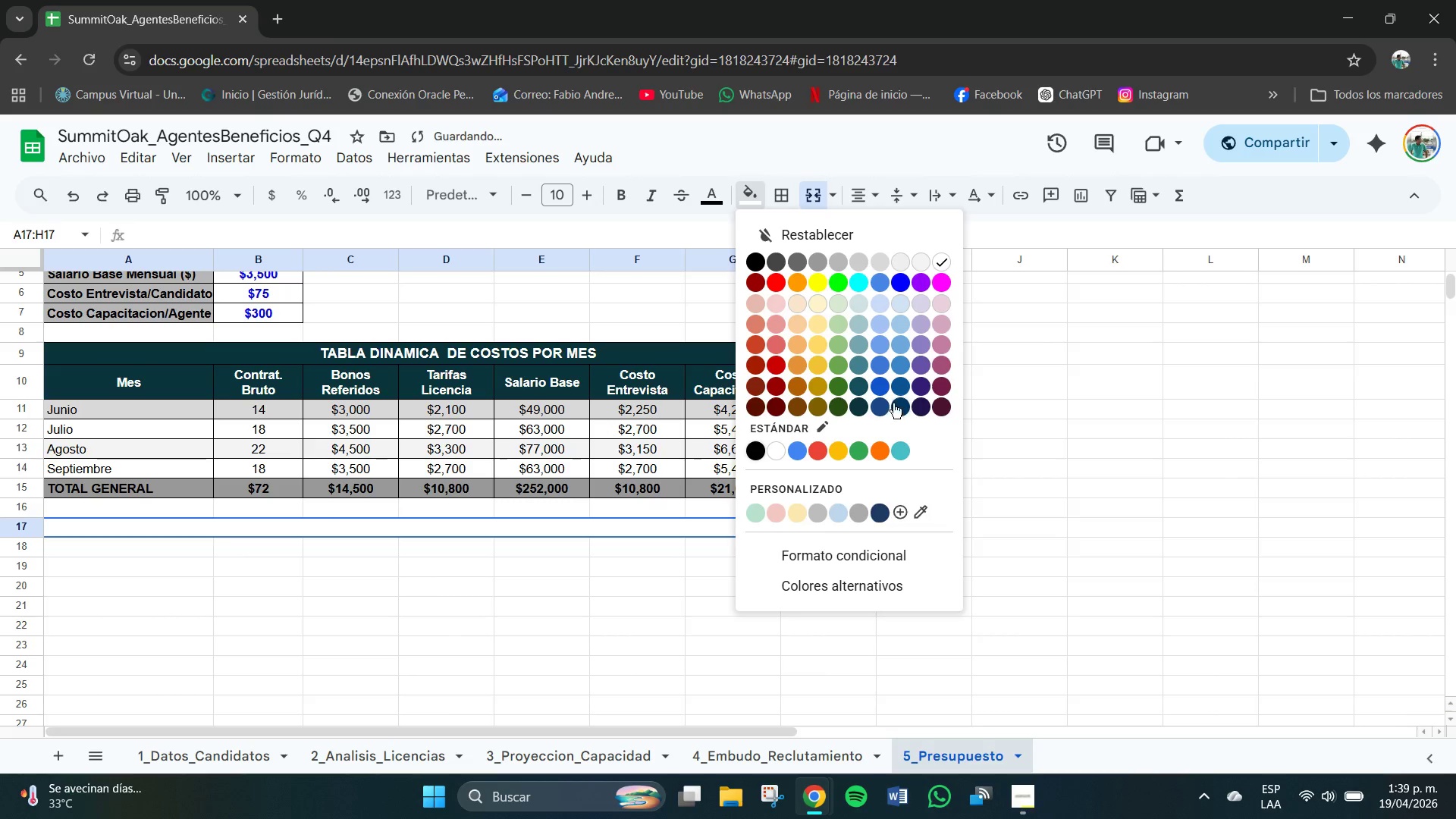 
left_click([863, 403])
 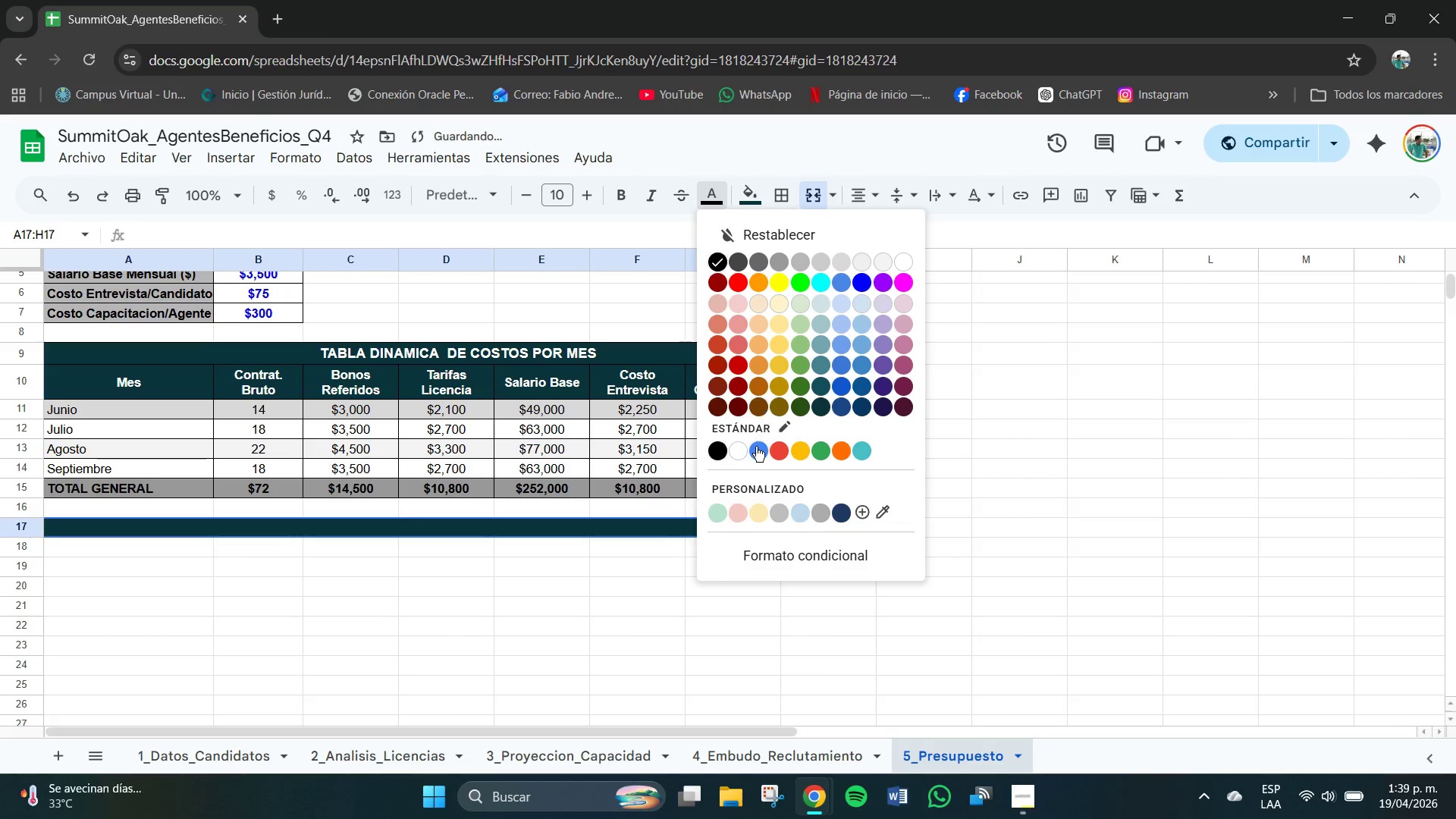 
left_click([738, 445])
 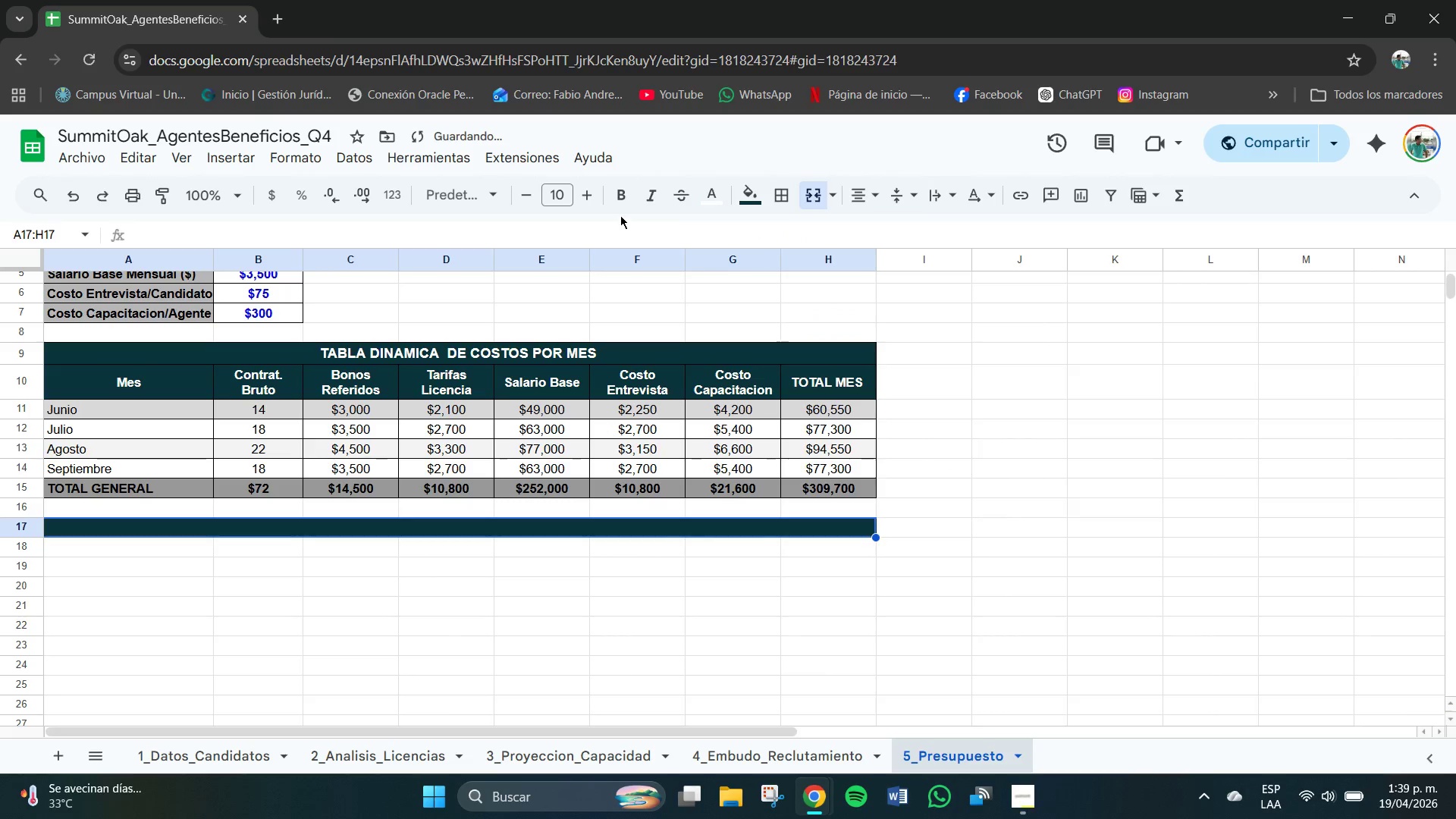 
left_click([617, 196])
 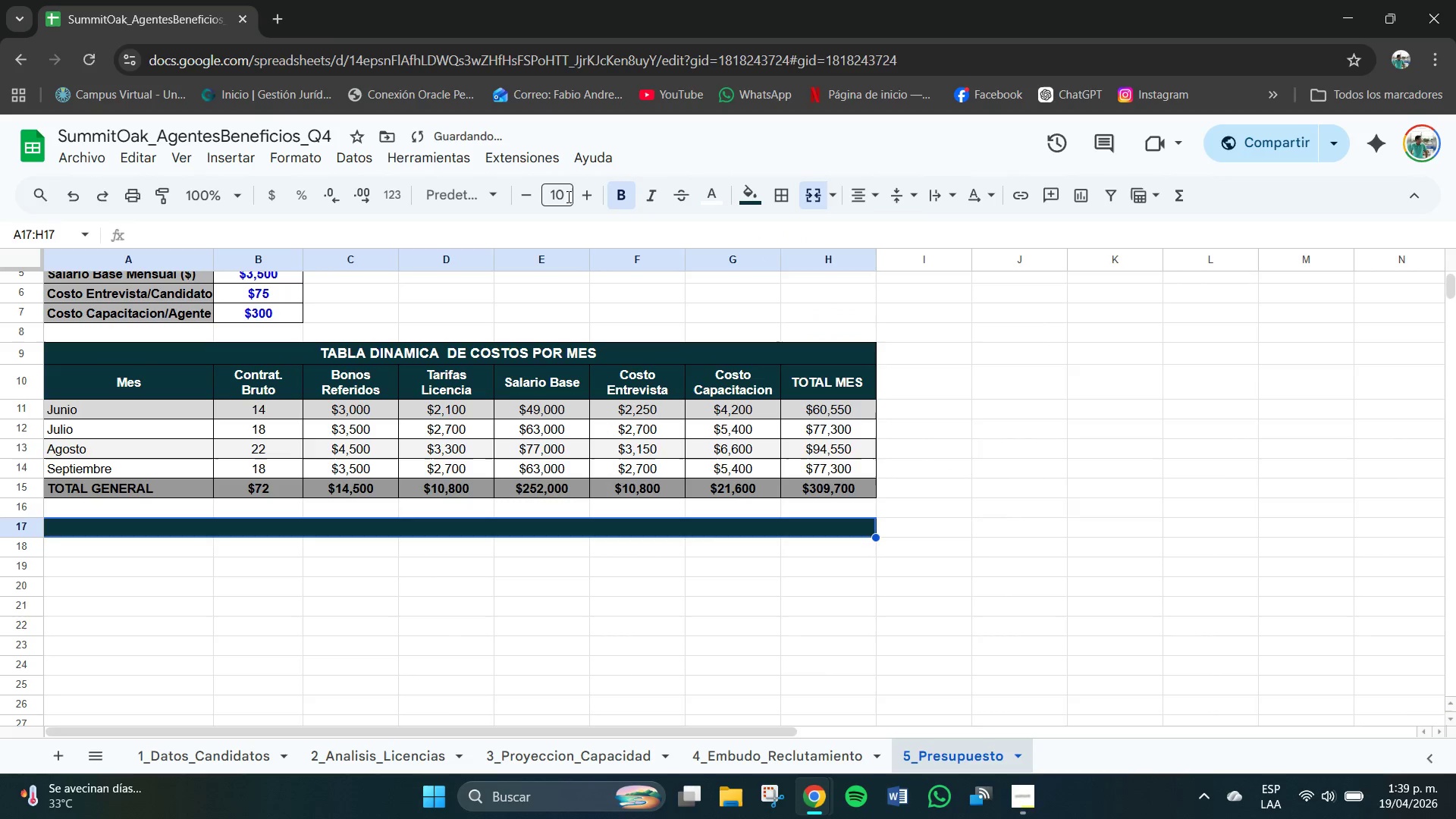 
left_click([568, 194])
 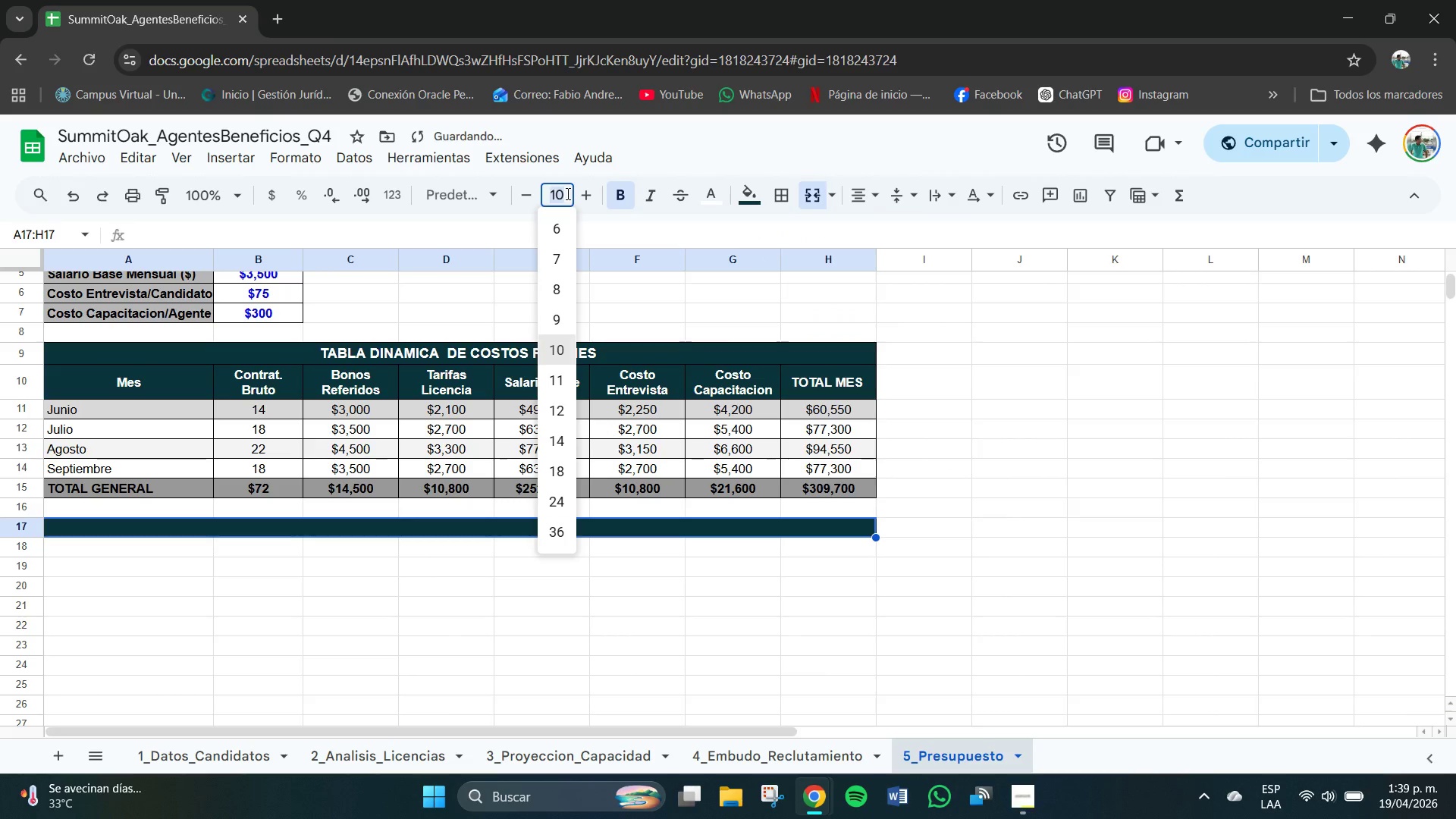 
key(Numpad1)
 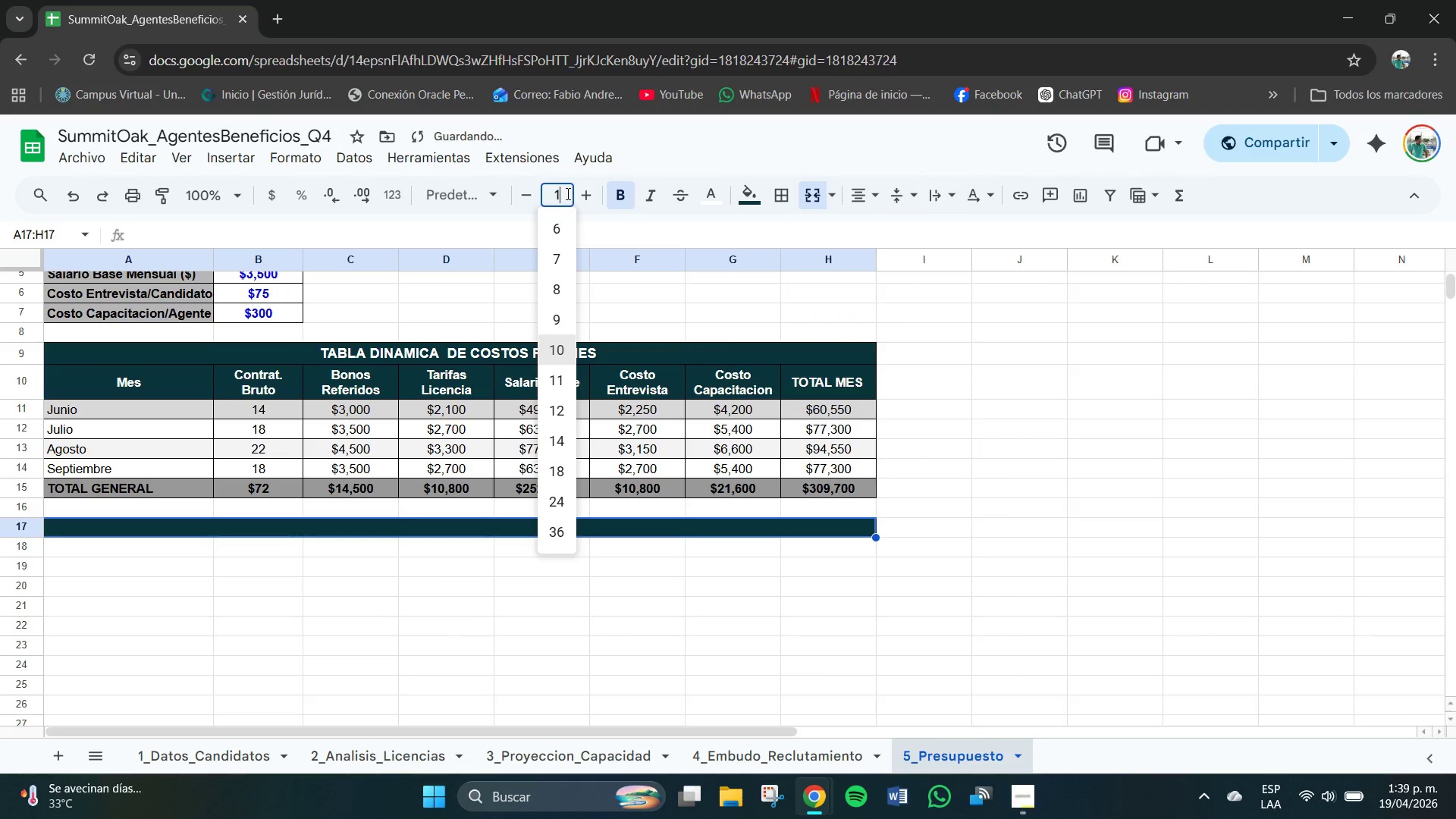 
key(Numpad1)
 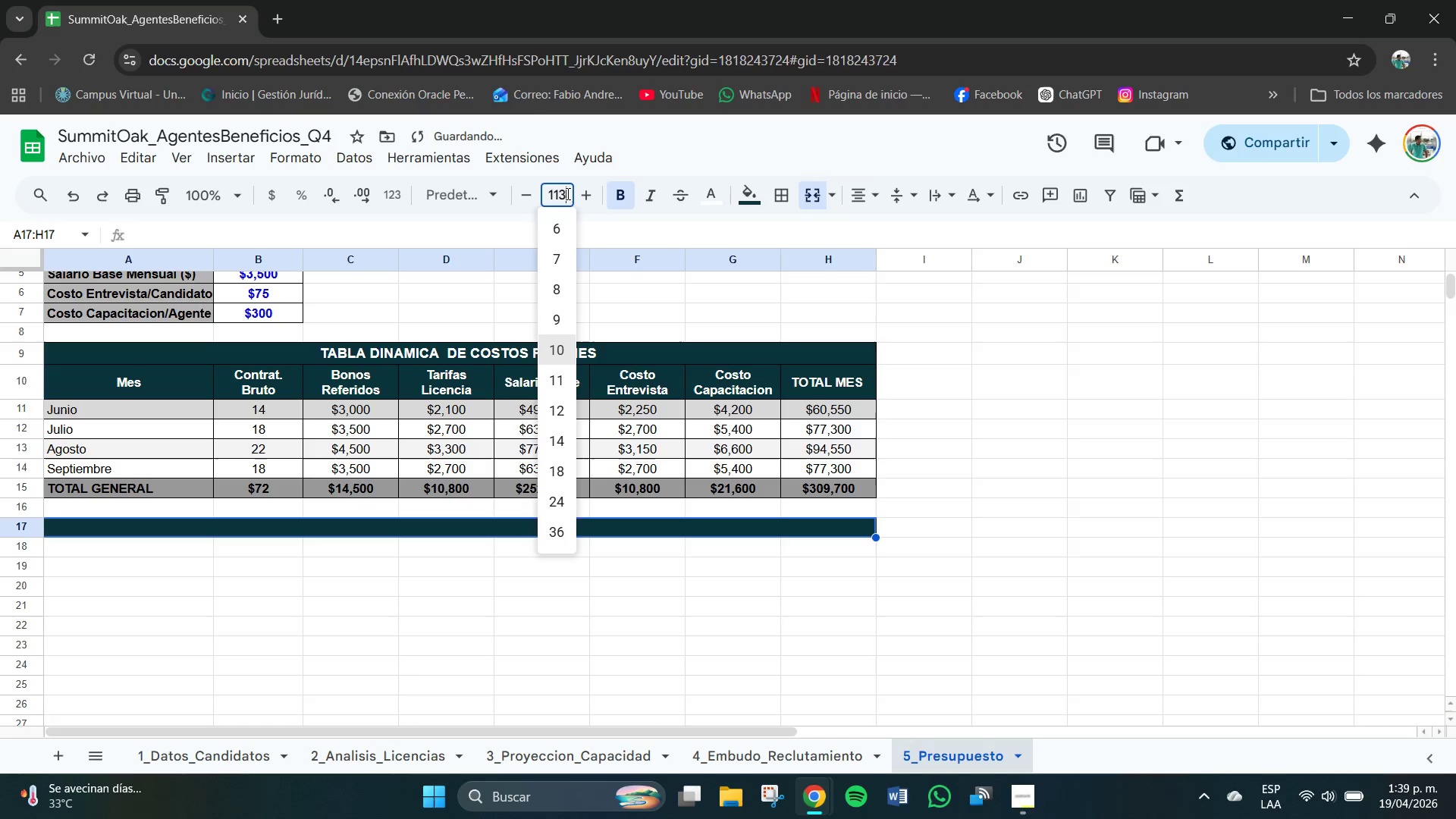 
key(Numpad3)
 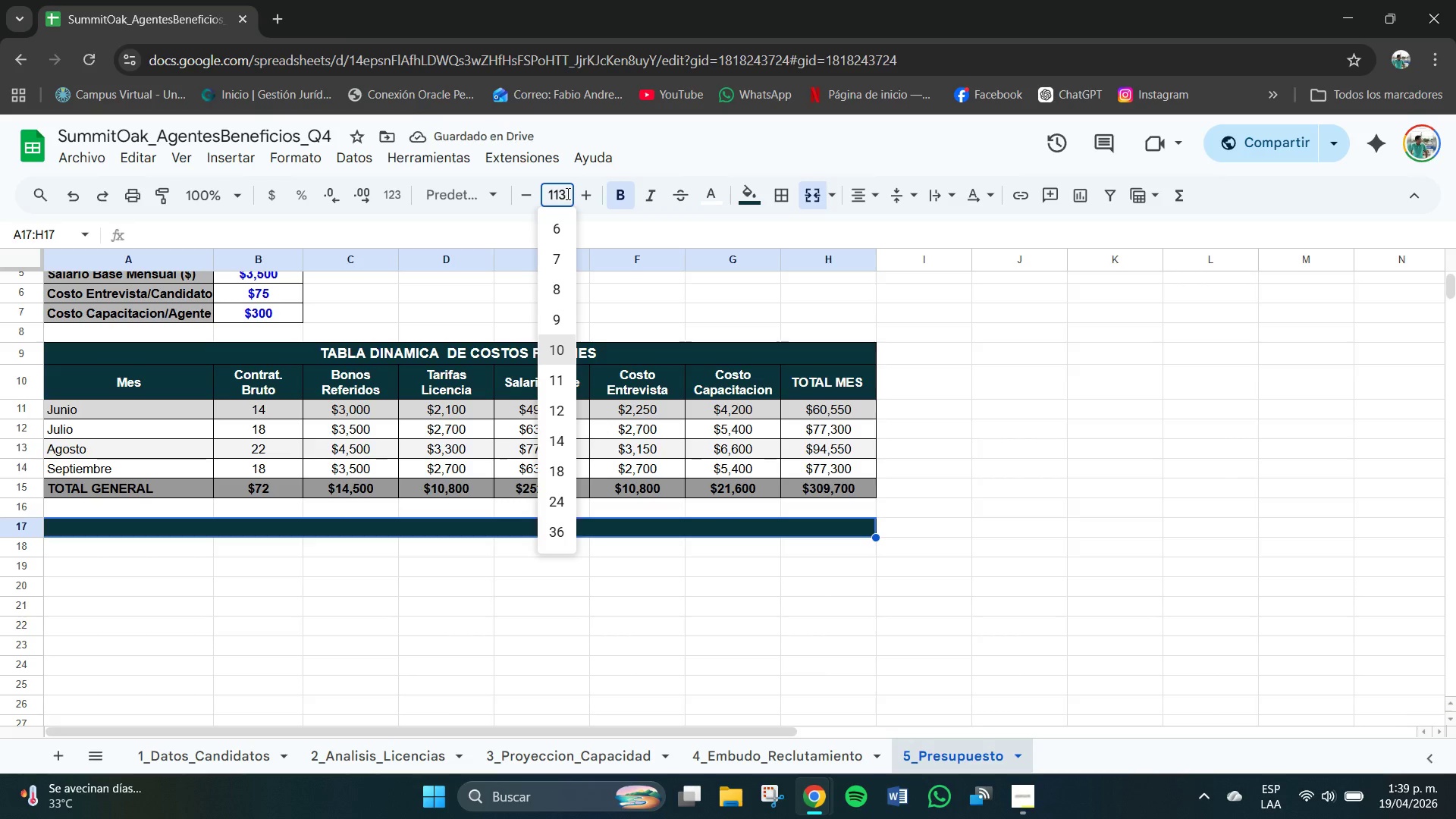 
key(Backspace)
 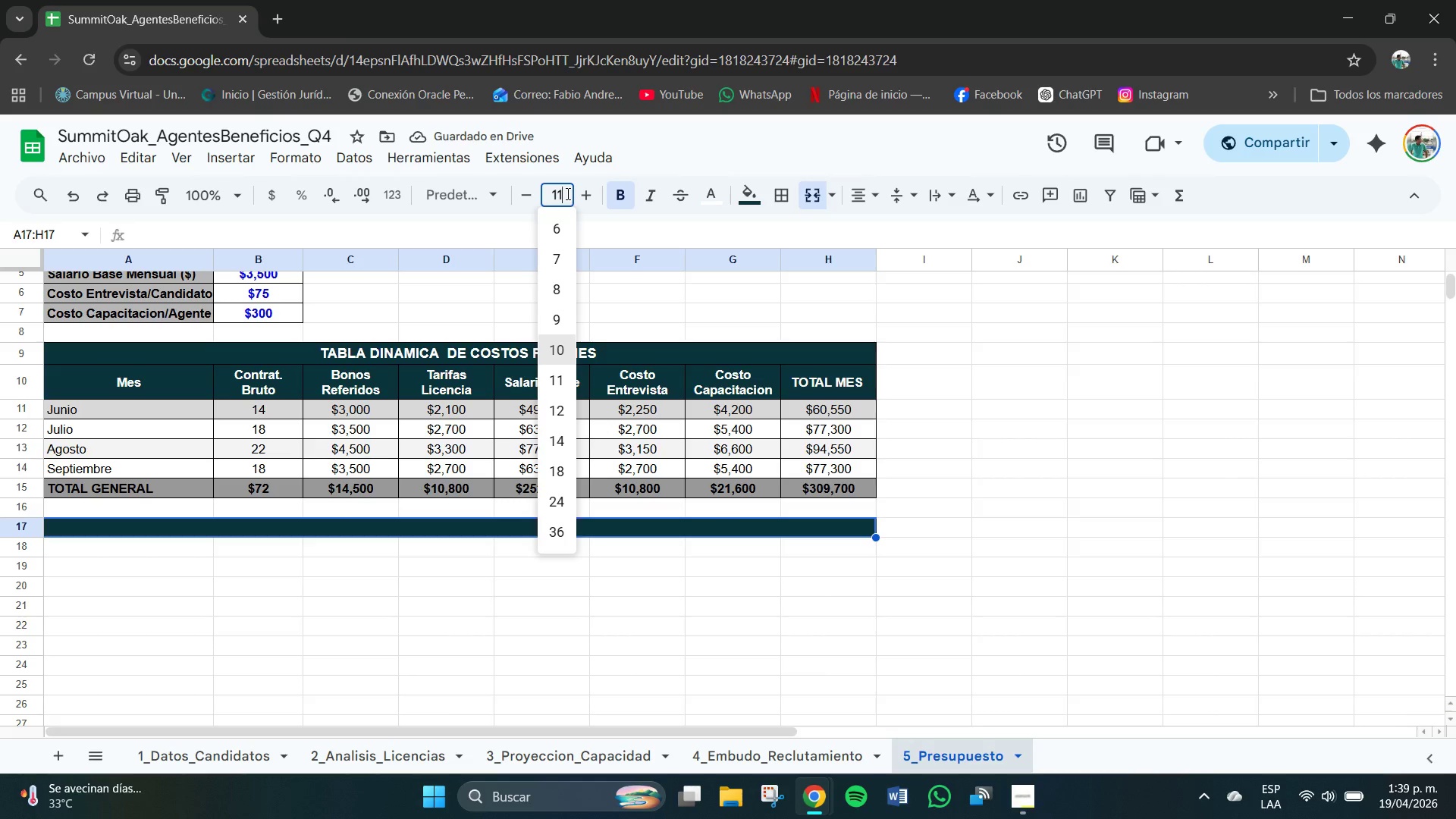 
key(NumpadEnter)
 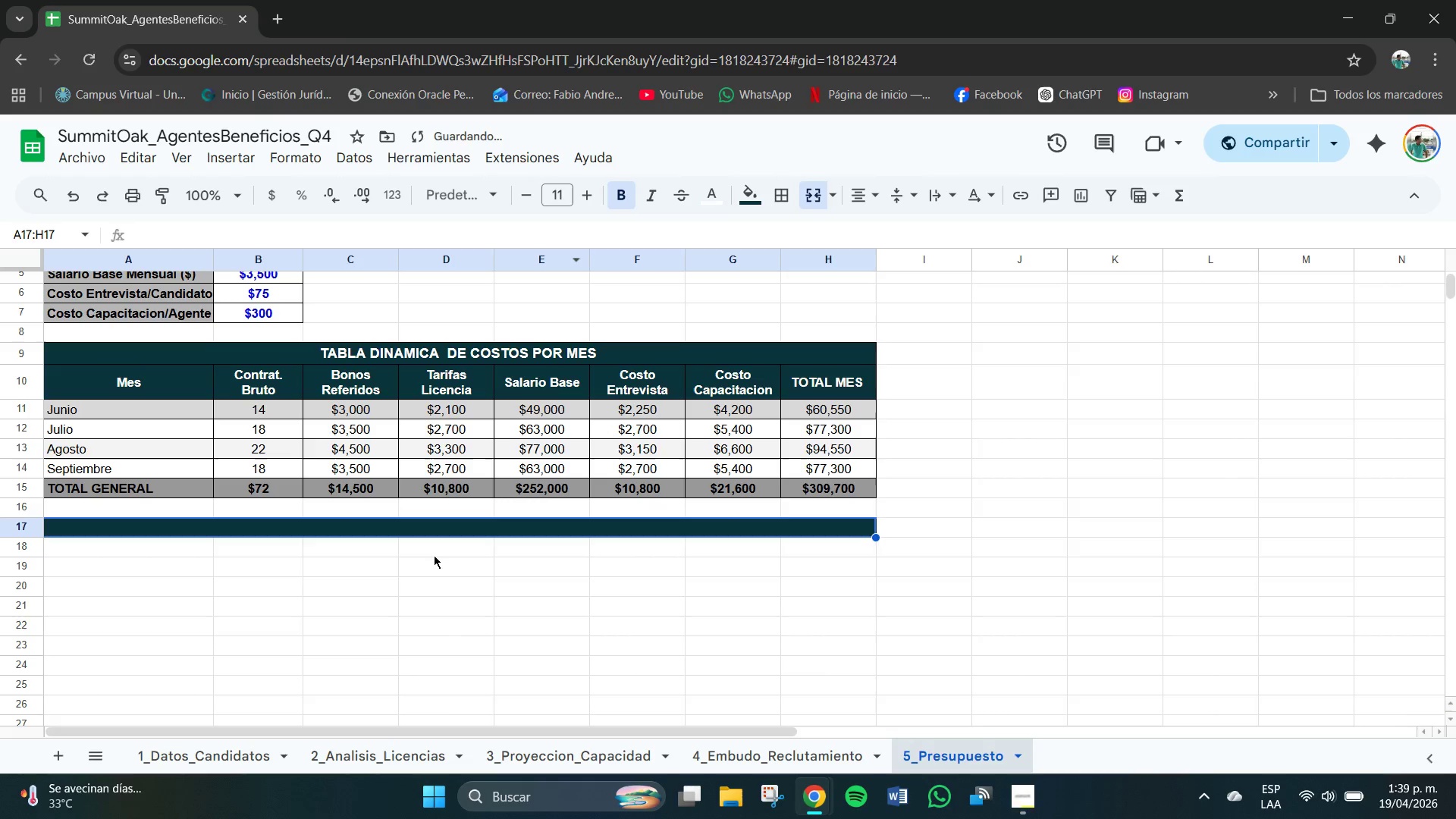 
double_click([425, 532])
 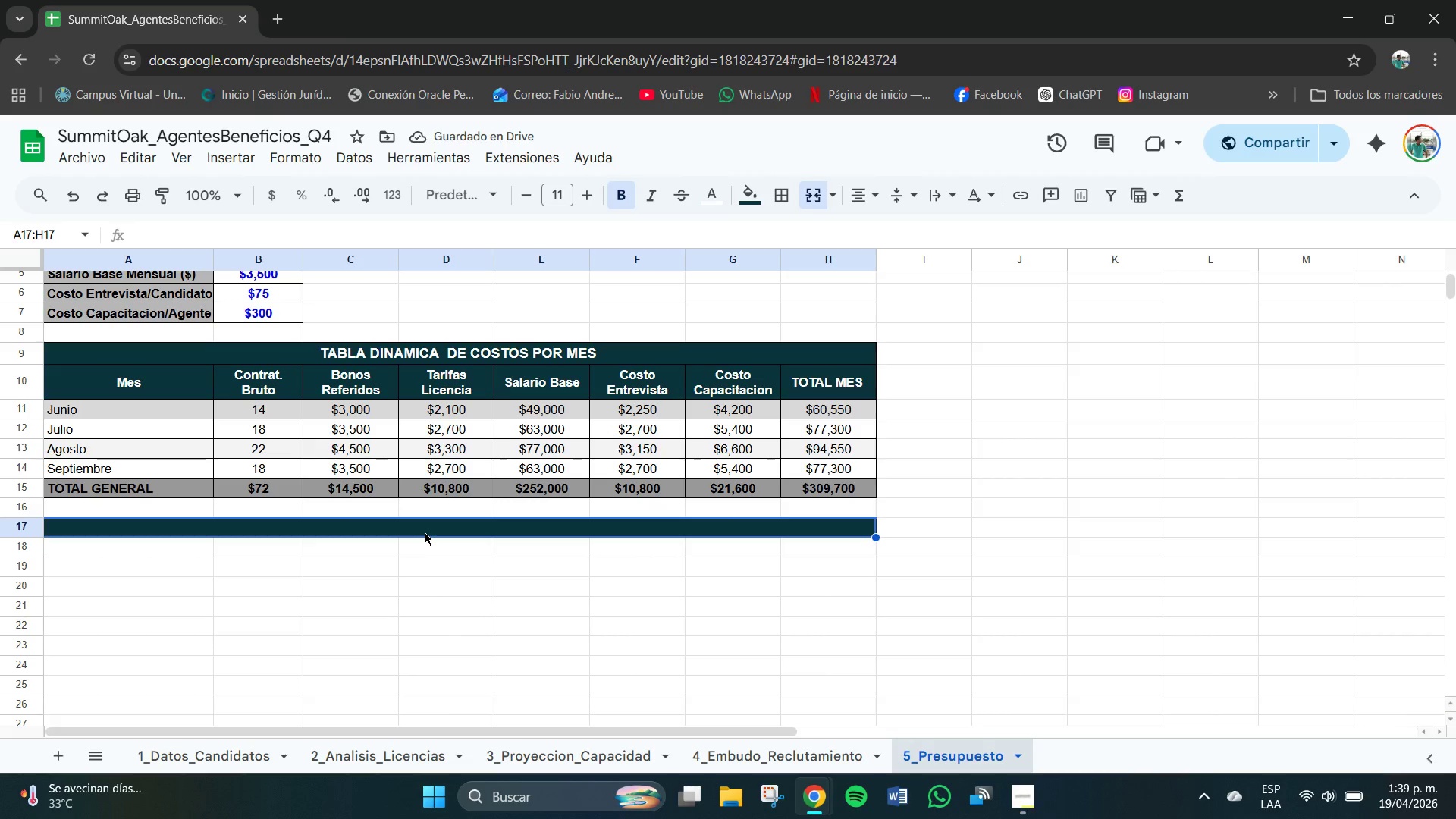 
left_click([425, 532])
 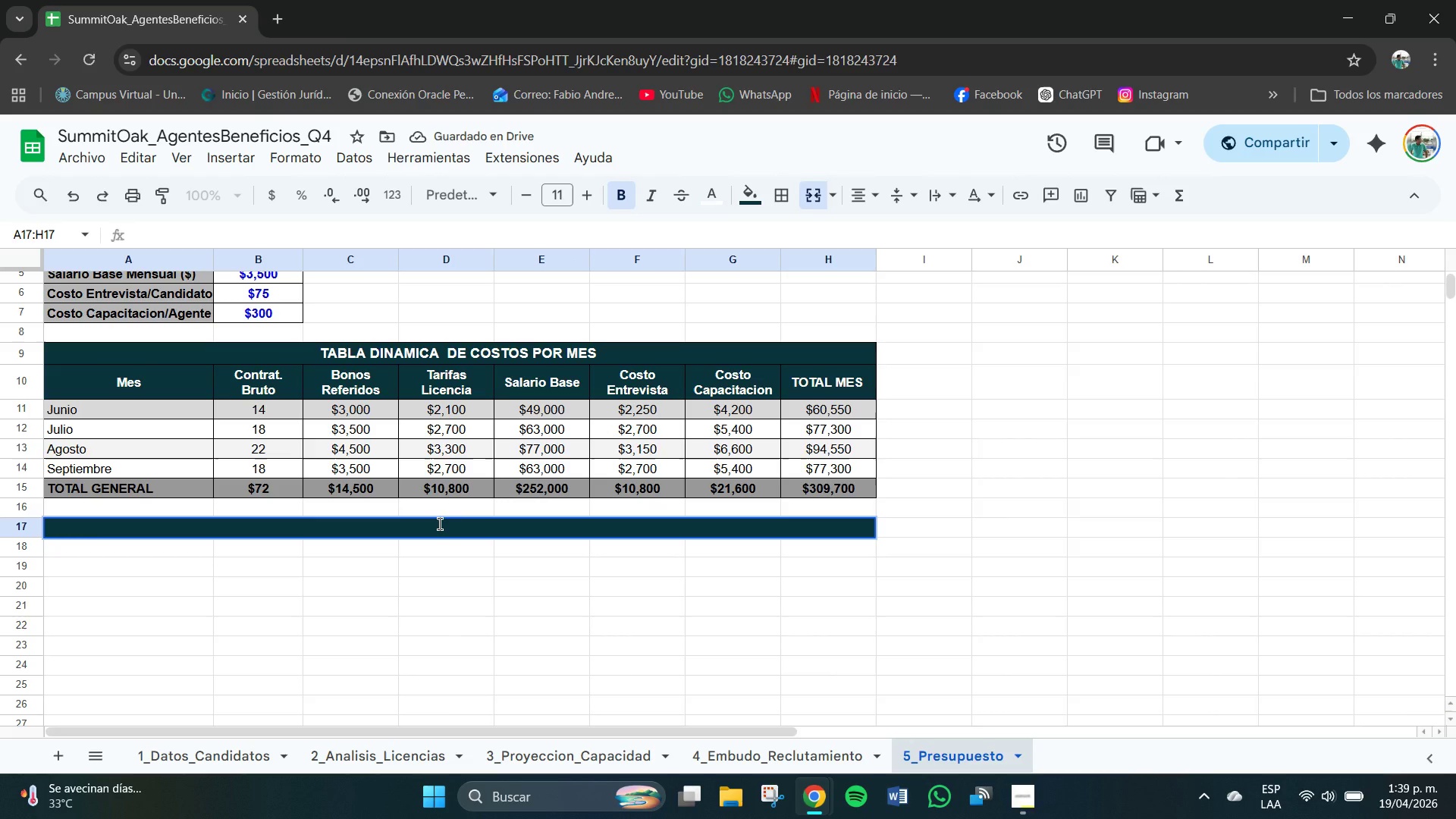 
type(% DISTRUBICION)
 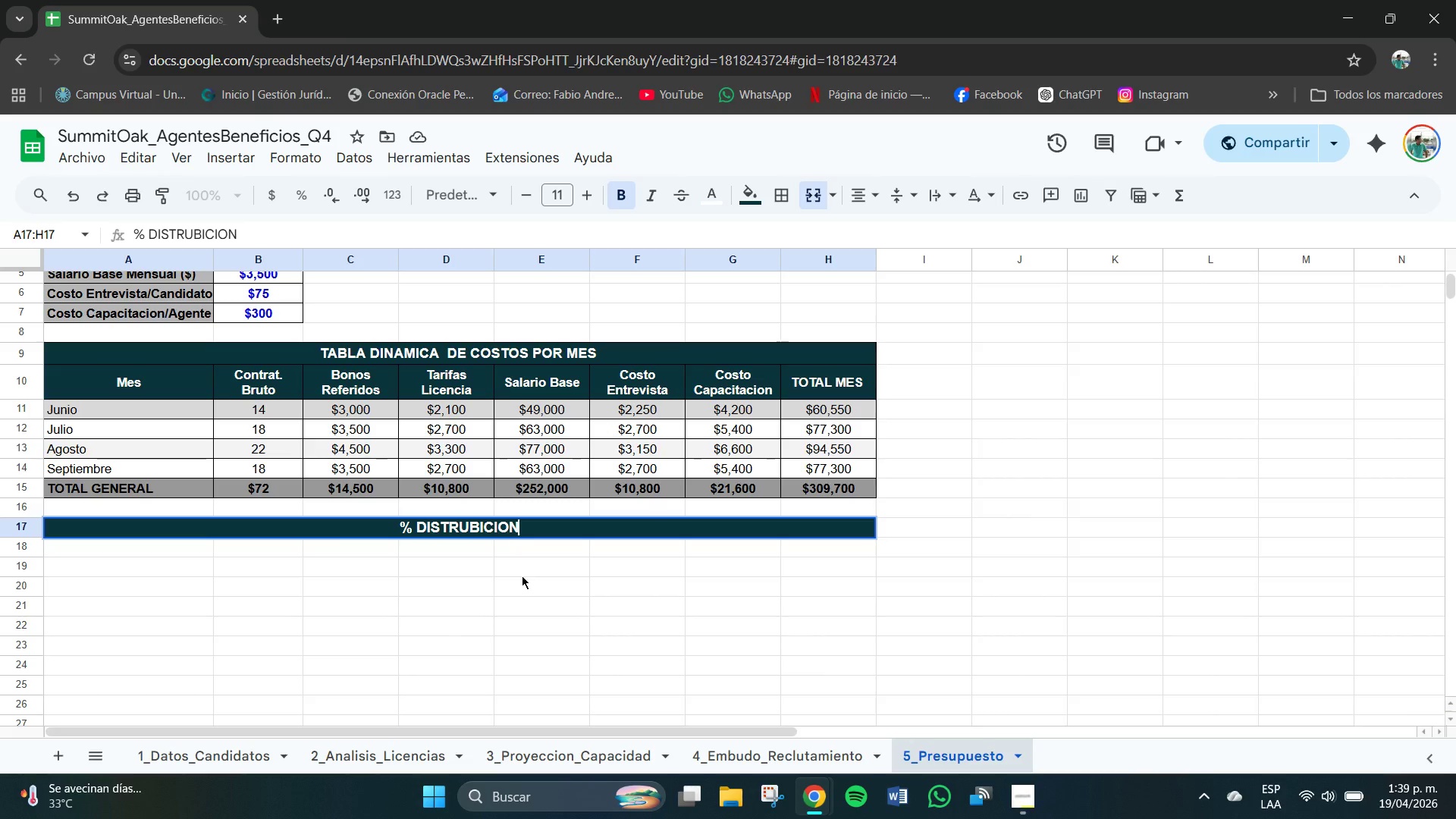 
key(Backspace)
key(Backspace)
key(Backspace)
key(Backspace)
key(Backspace)
key(Backspace)
key(Backspace)
type(IBUCION DE COSTOS )
 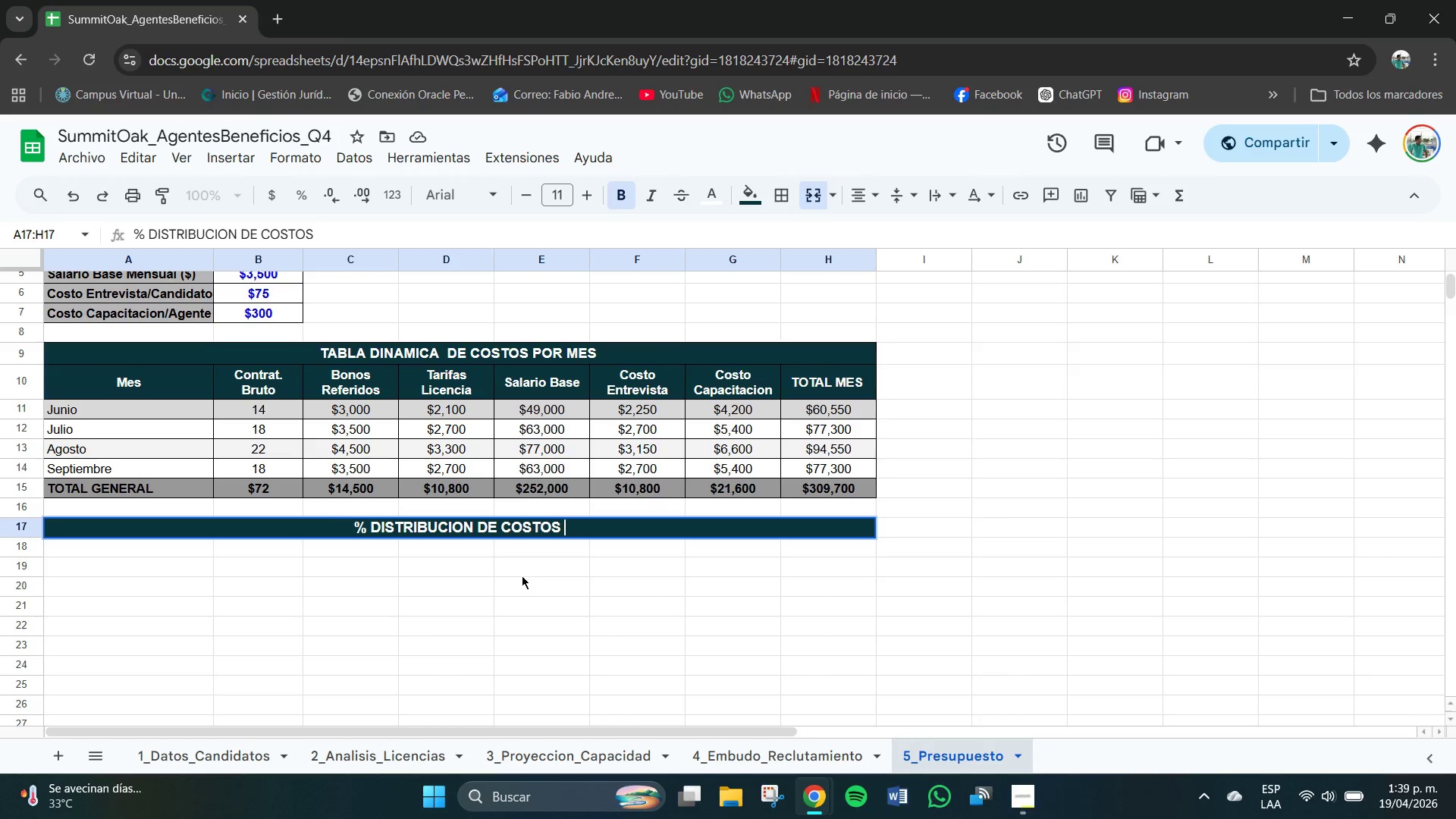 
key(Enter)
 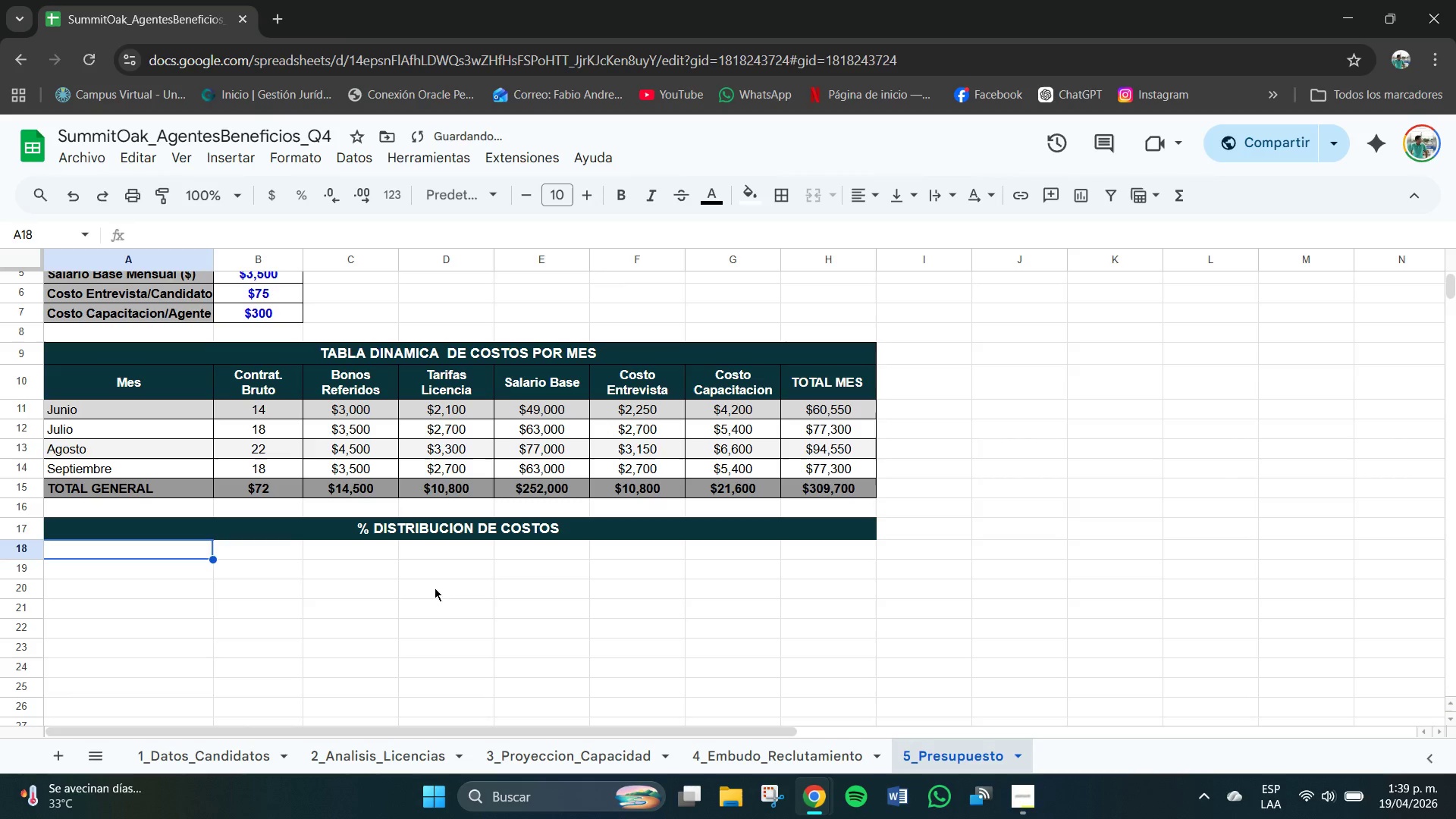 
left_click_drag(start_coordinate=[146, 557], to_coordinate=[154, 628])
 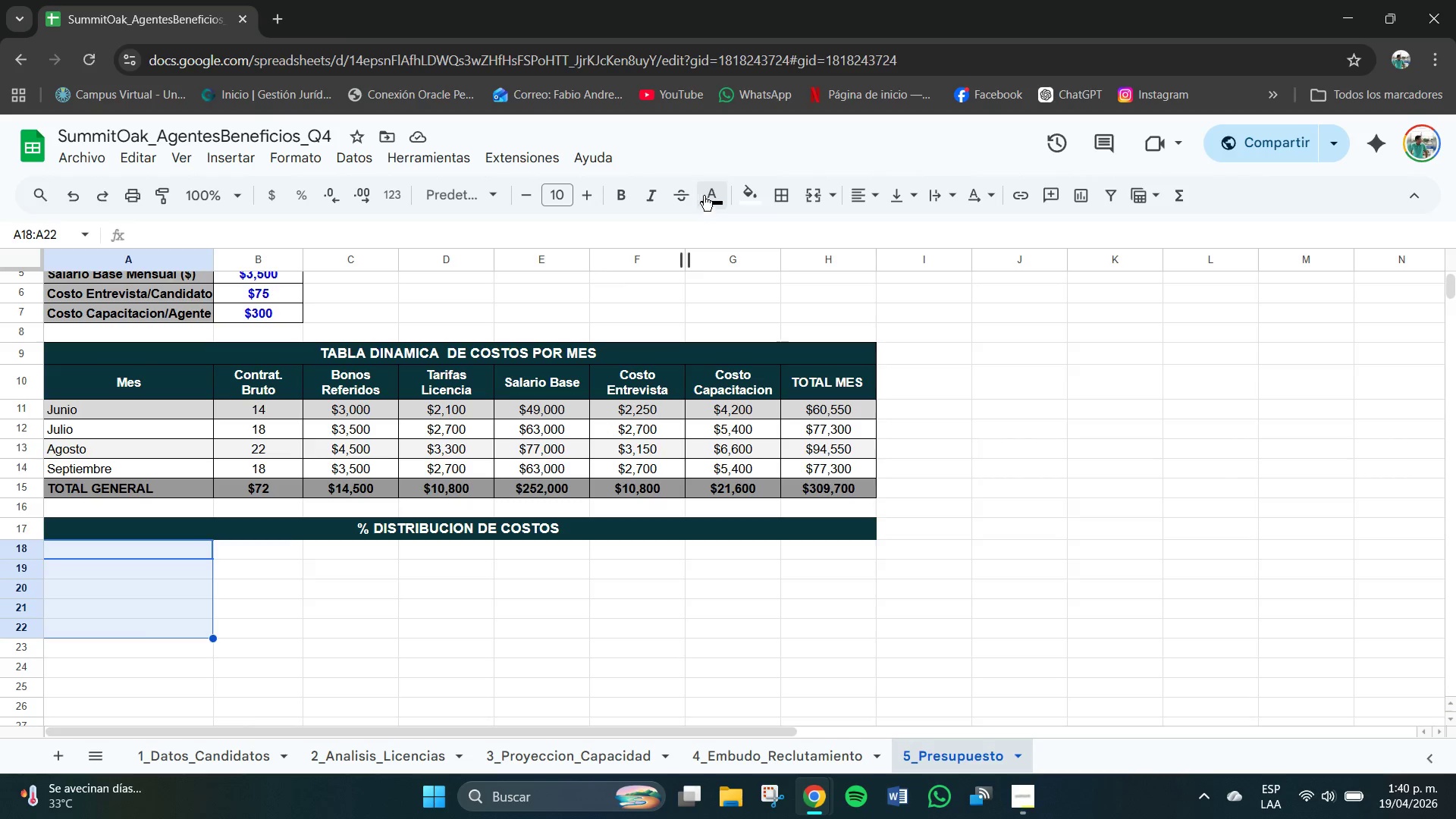 
left_click([629, 196])
 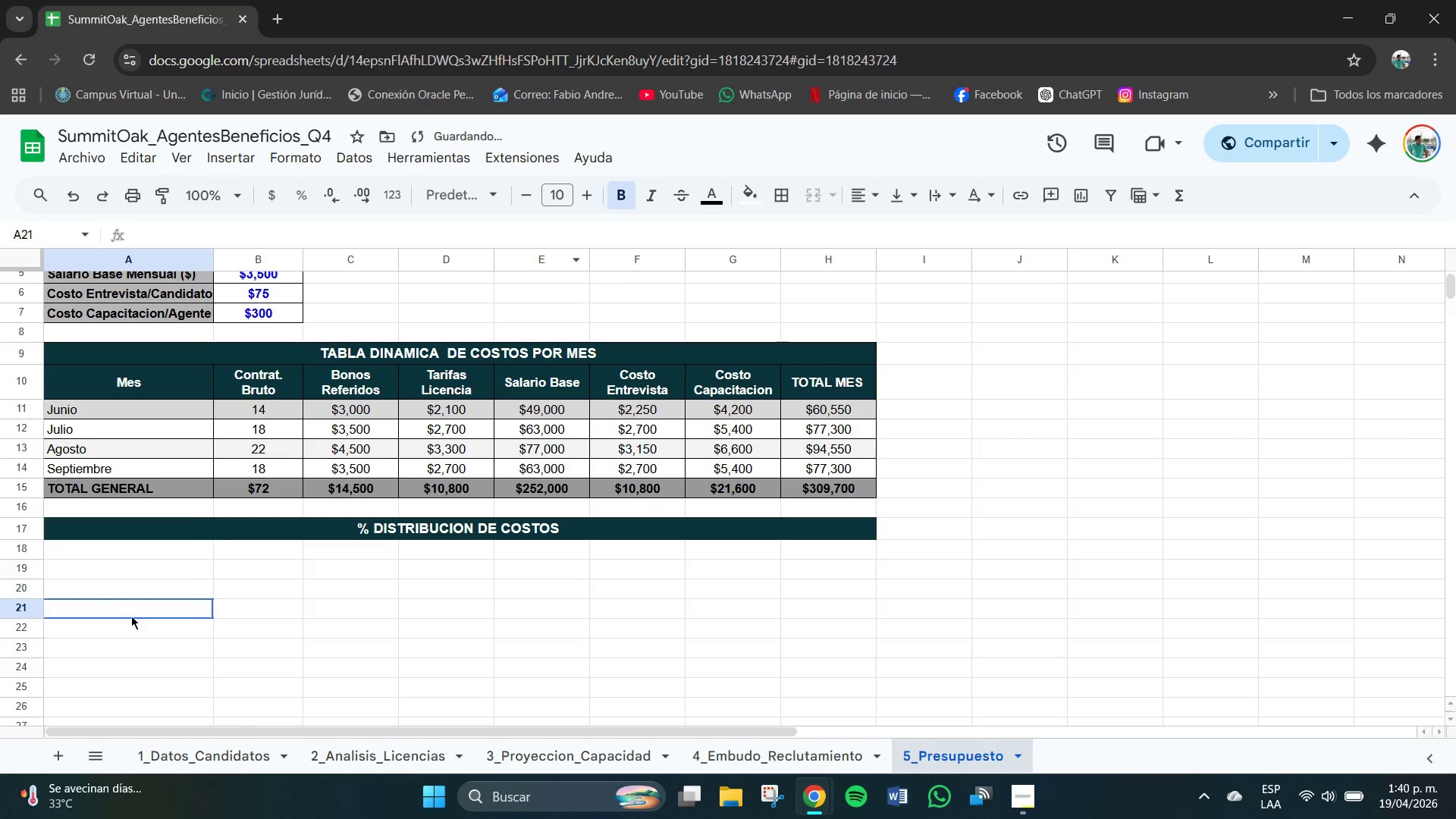 
double_click([131, 547])
 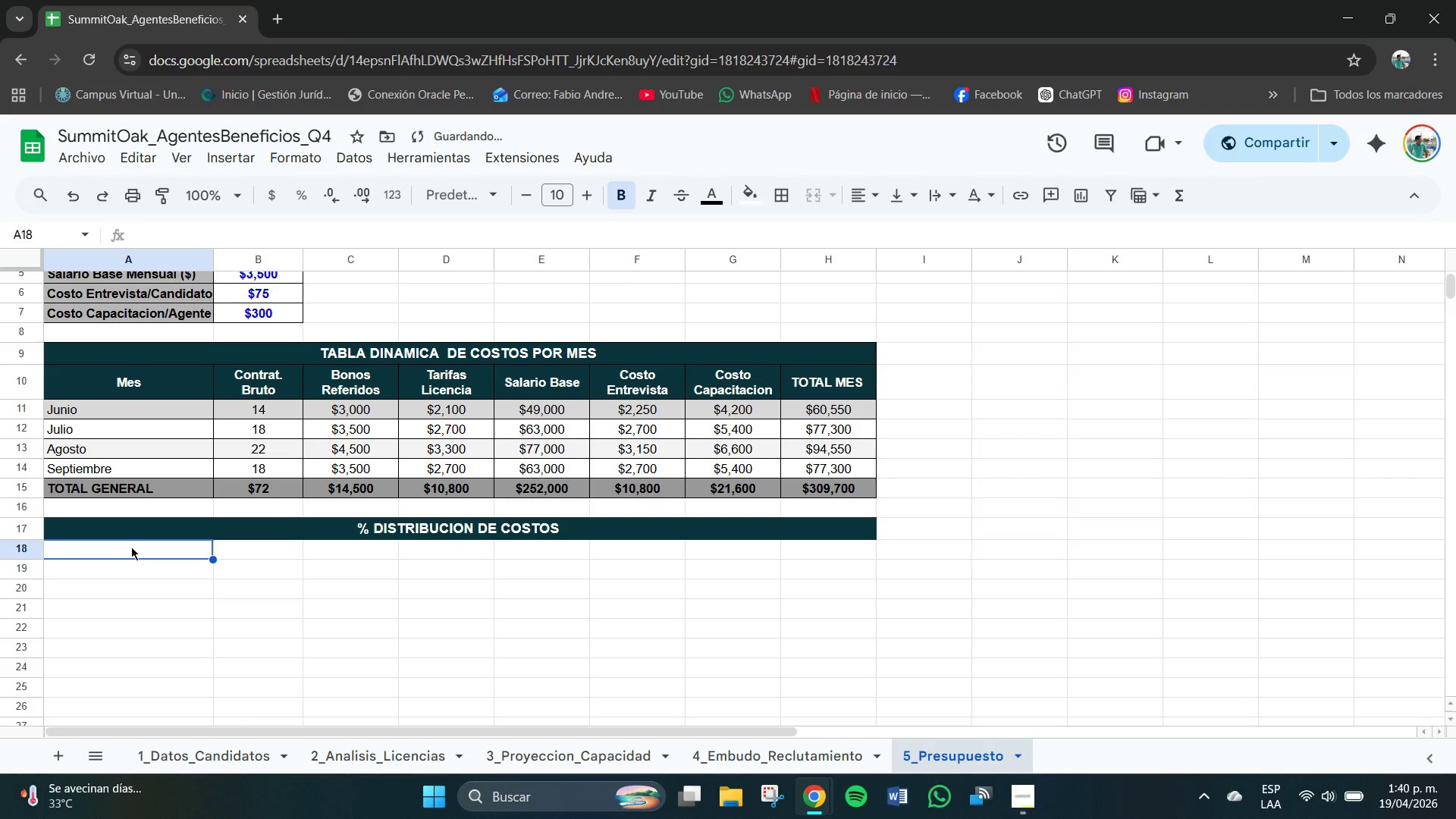 
type(Bono)
 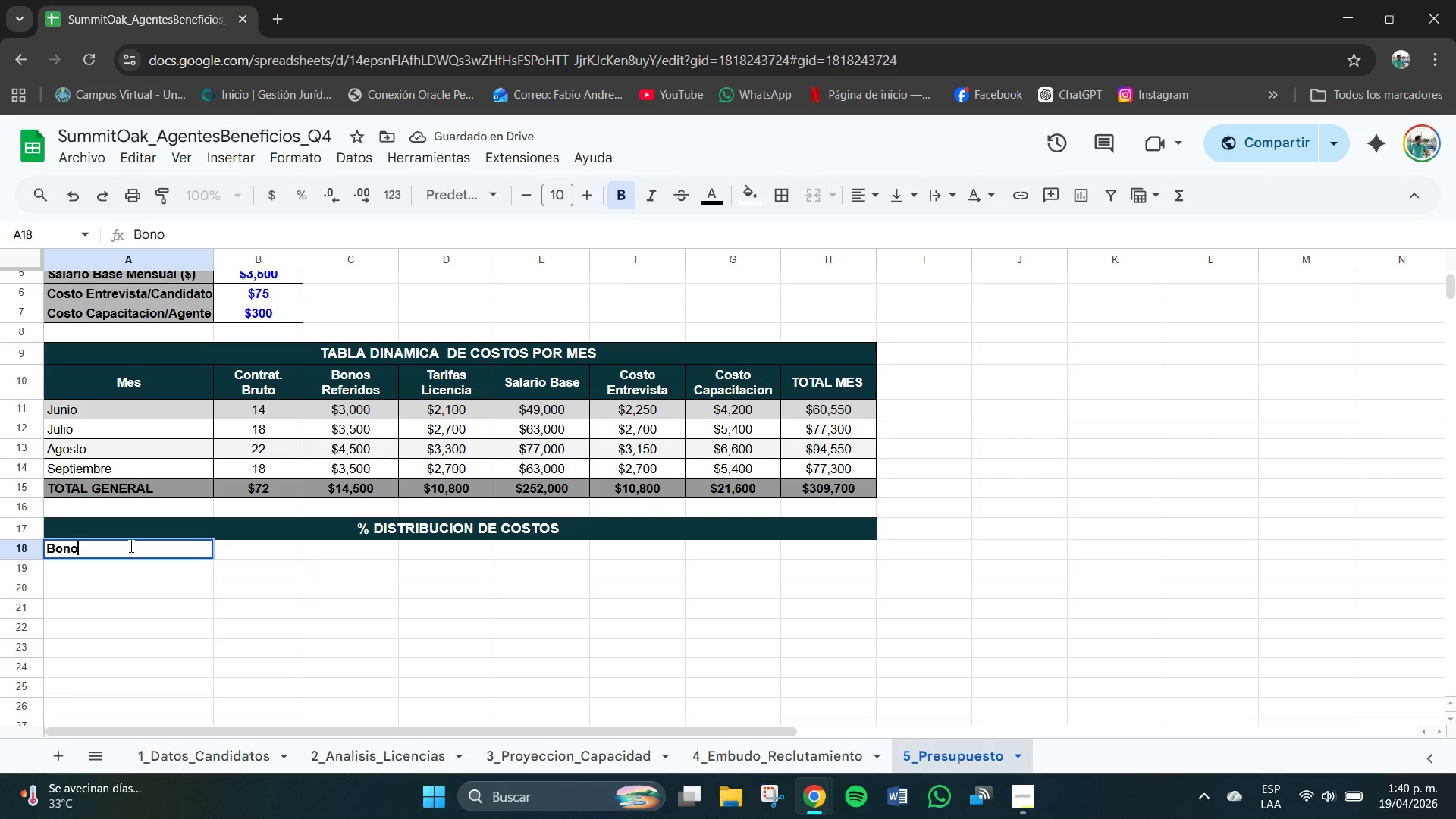 
type( Refr)
key(Backspace)
type(eridos)
 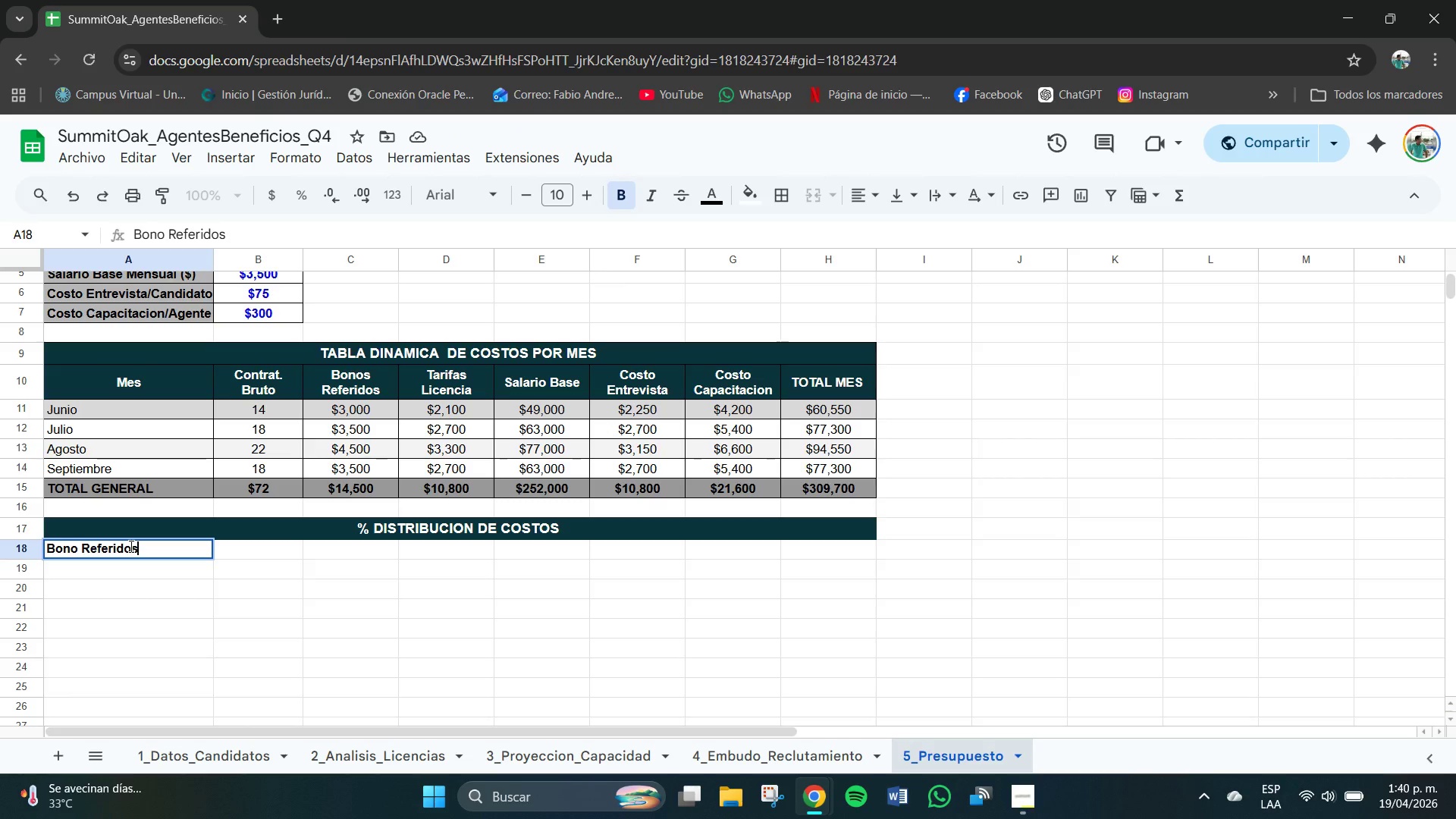 
key(Enter)
 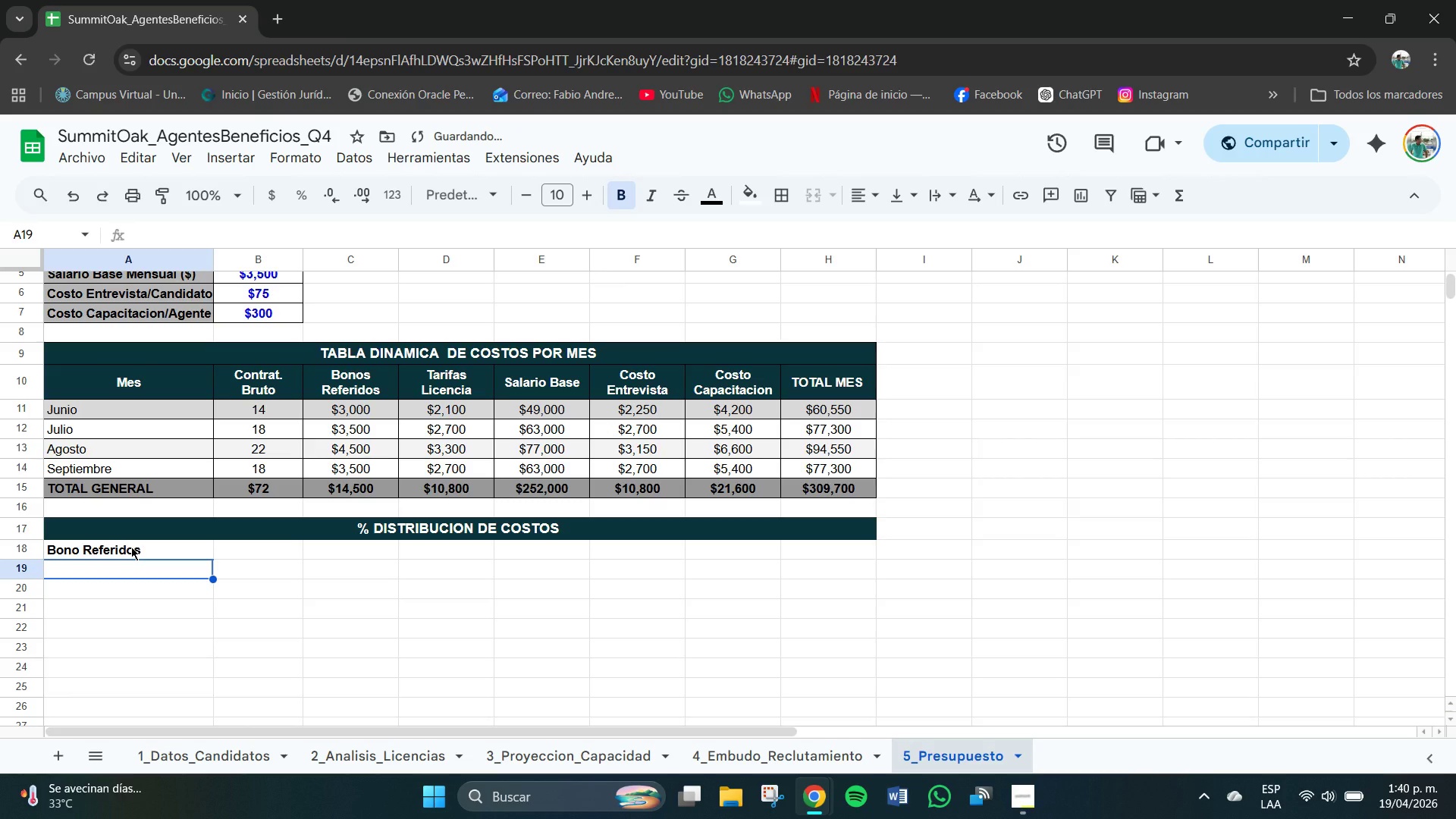 
type(Lec)
key(Backspace)
key(Backspace)
type(icenciamiento)
 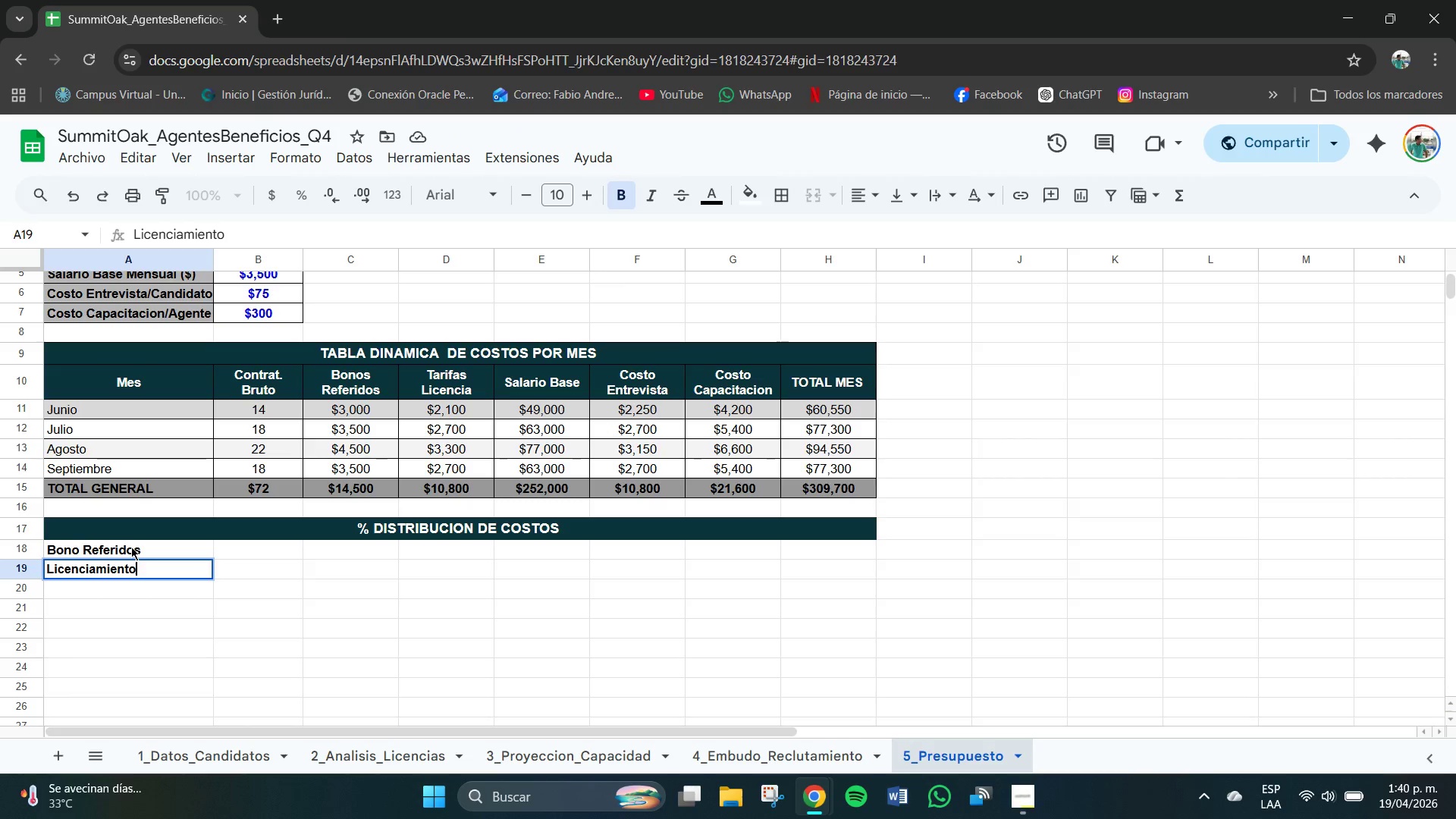 
key(Enter)
 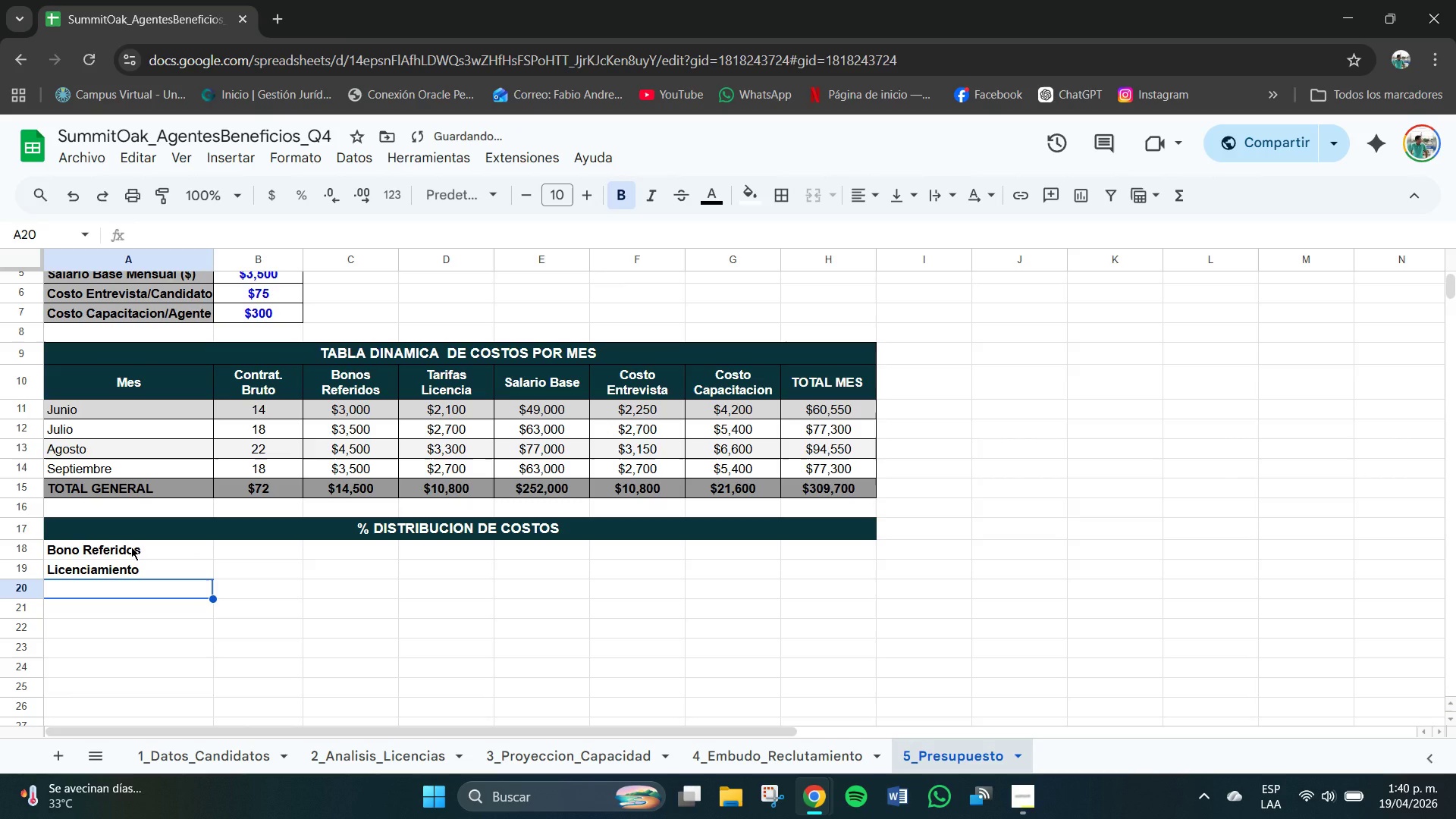 
type(Salarios)
 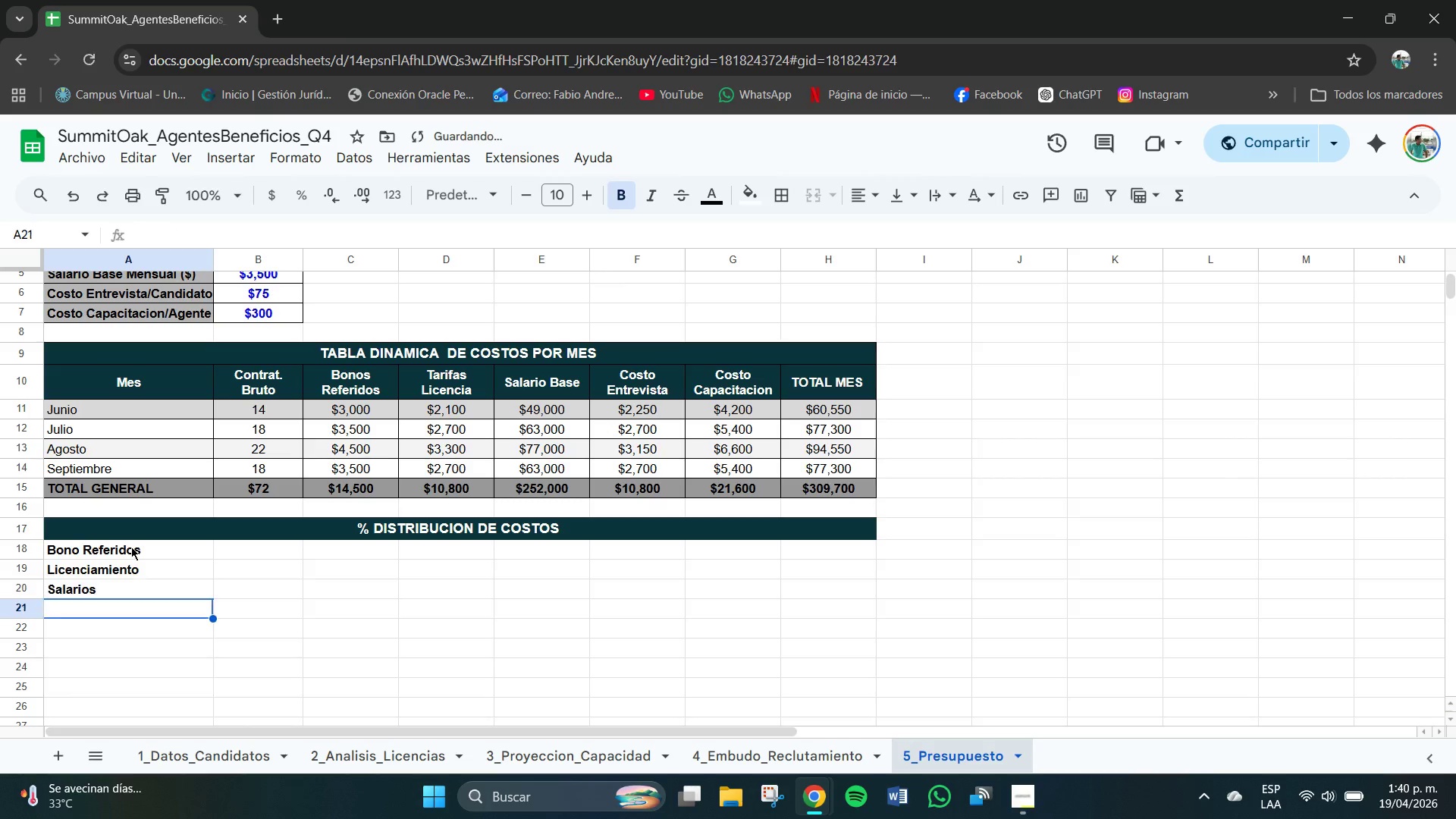 
key(Enter)
 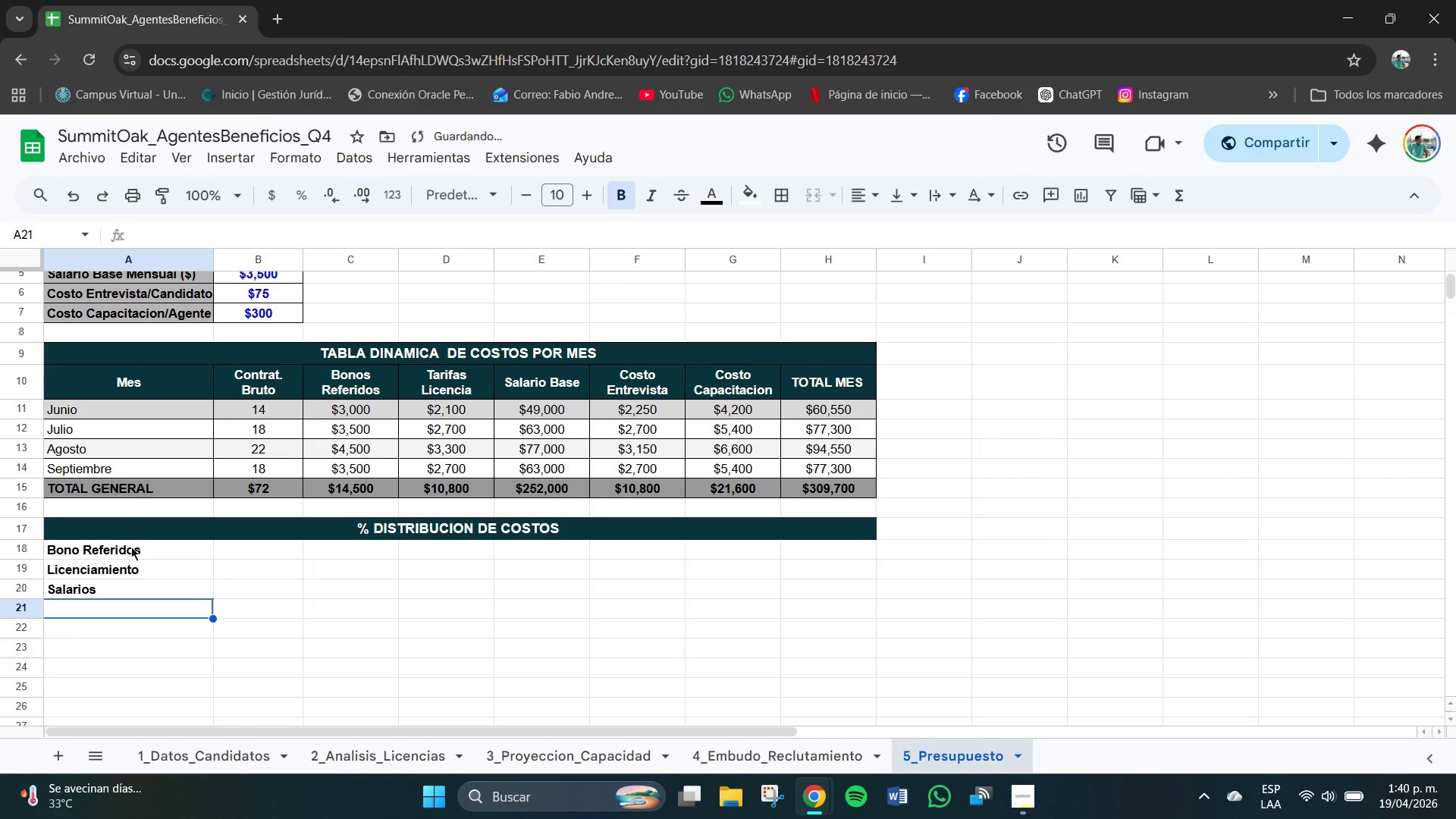 
type(Entrevistas )
 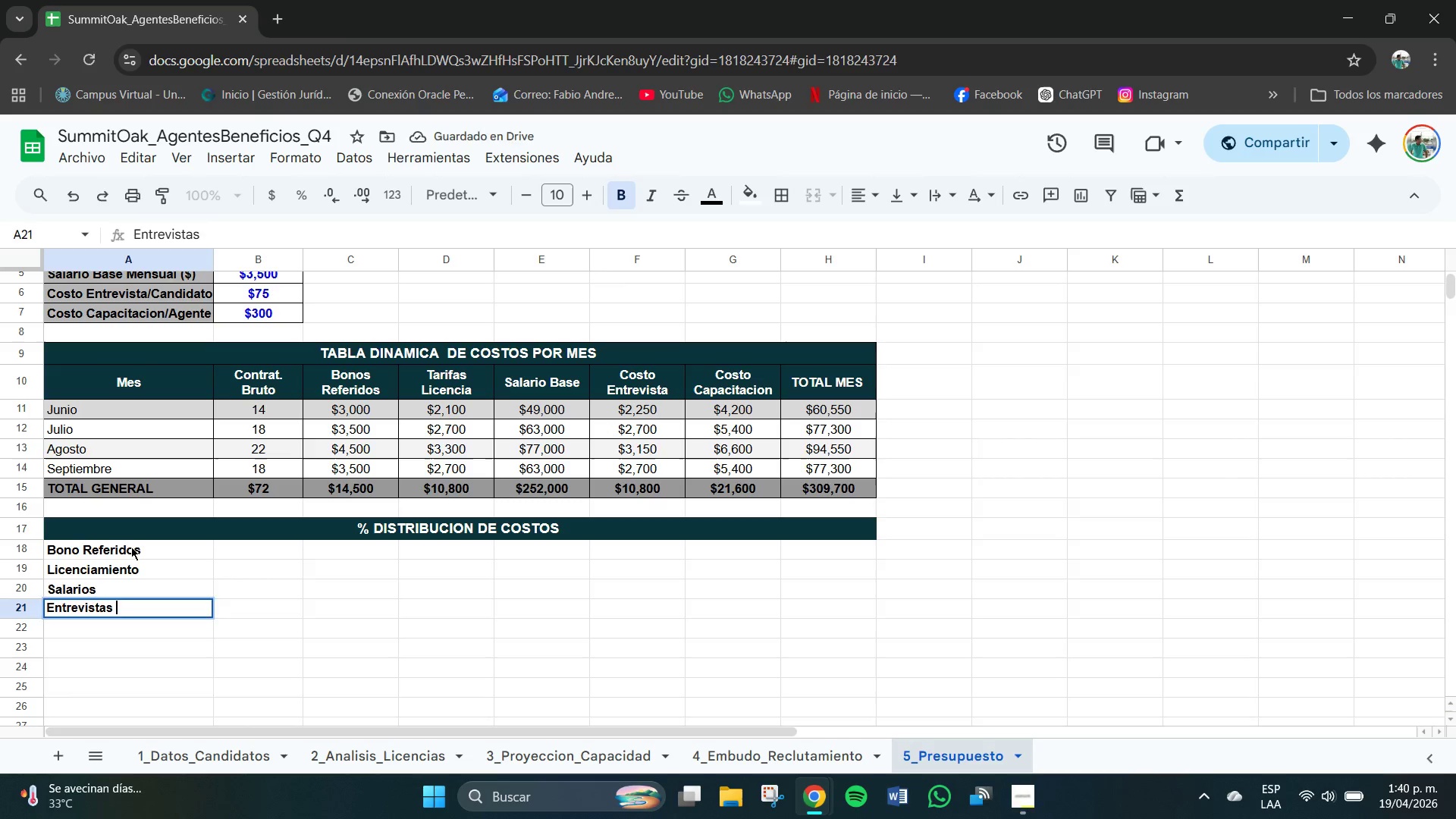 
key(Enter)
 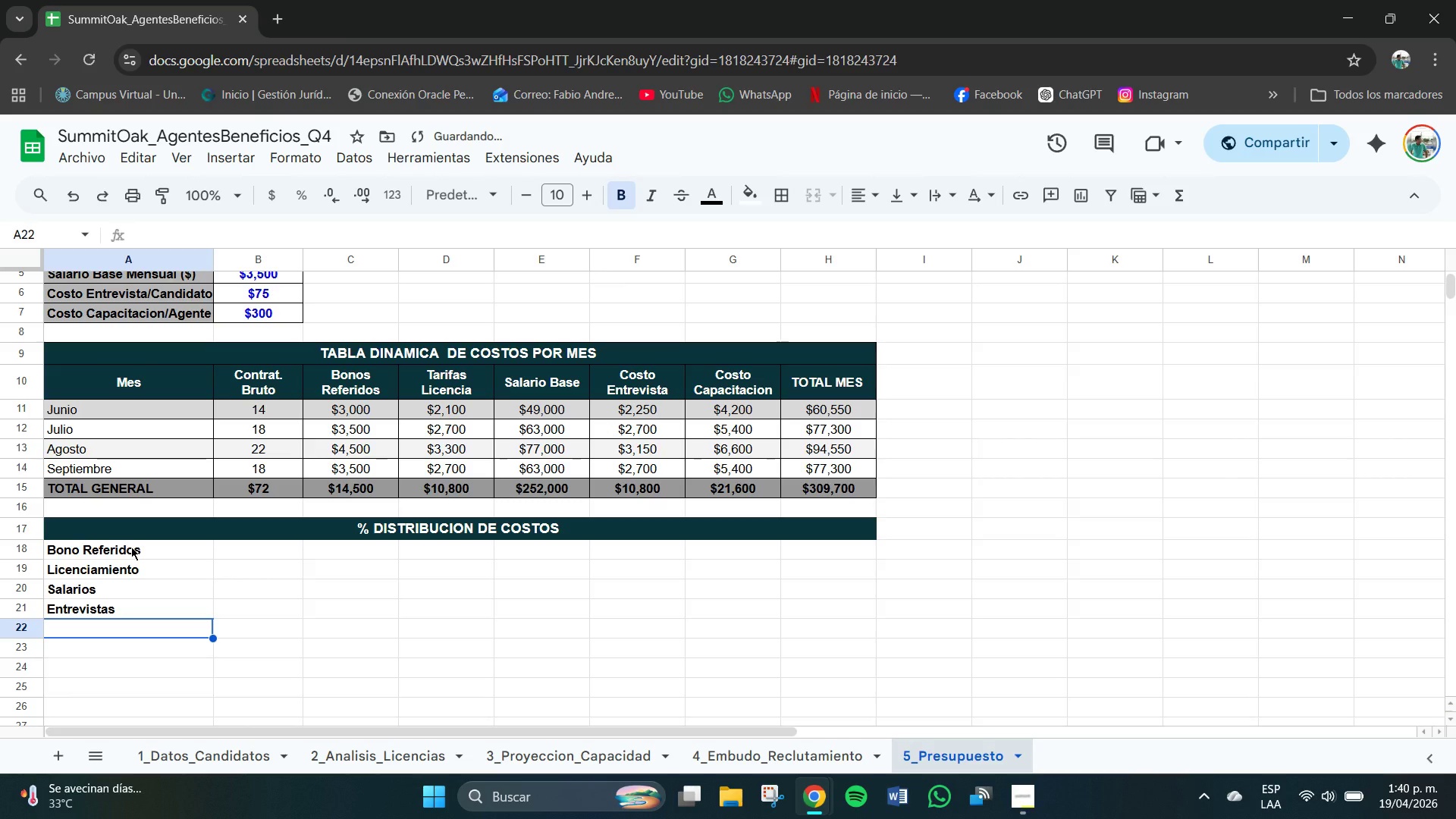 
type(Capacitacion )
 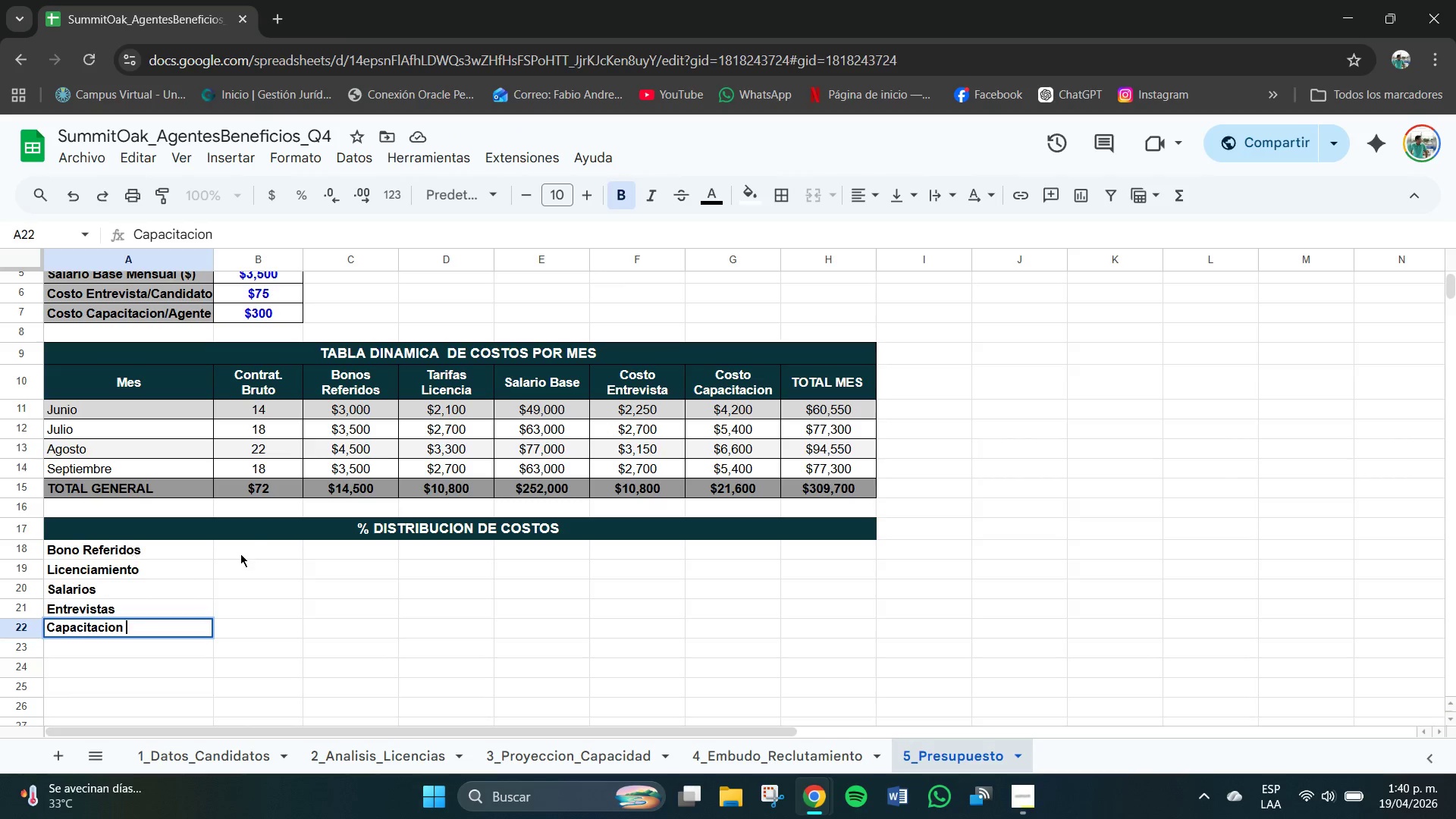 
left_click([260, 544])
 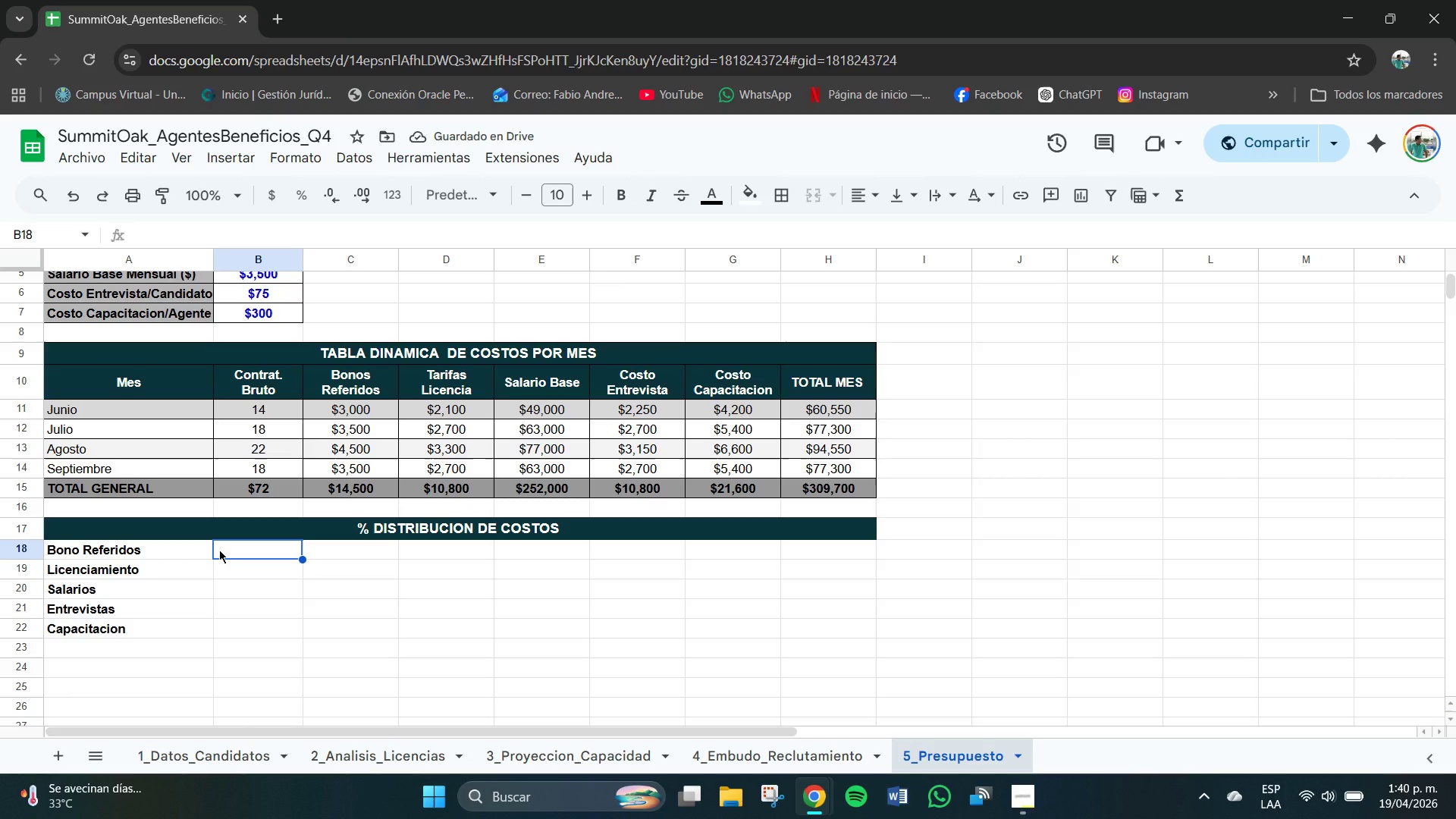 
wait(5.86)
 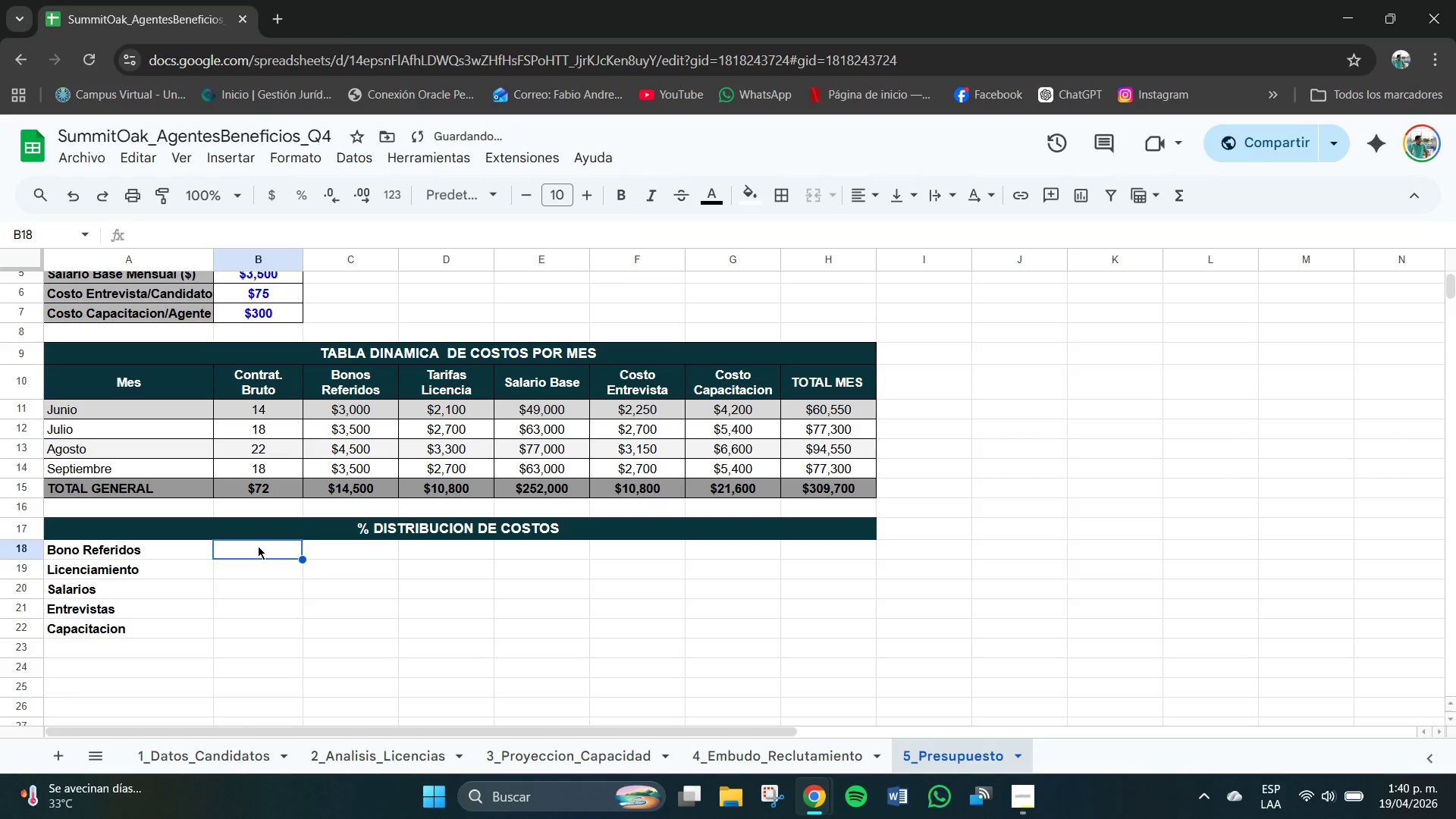 
left_click([233, 554])
 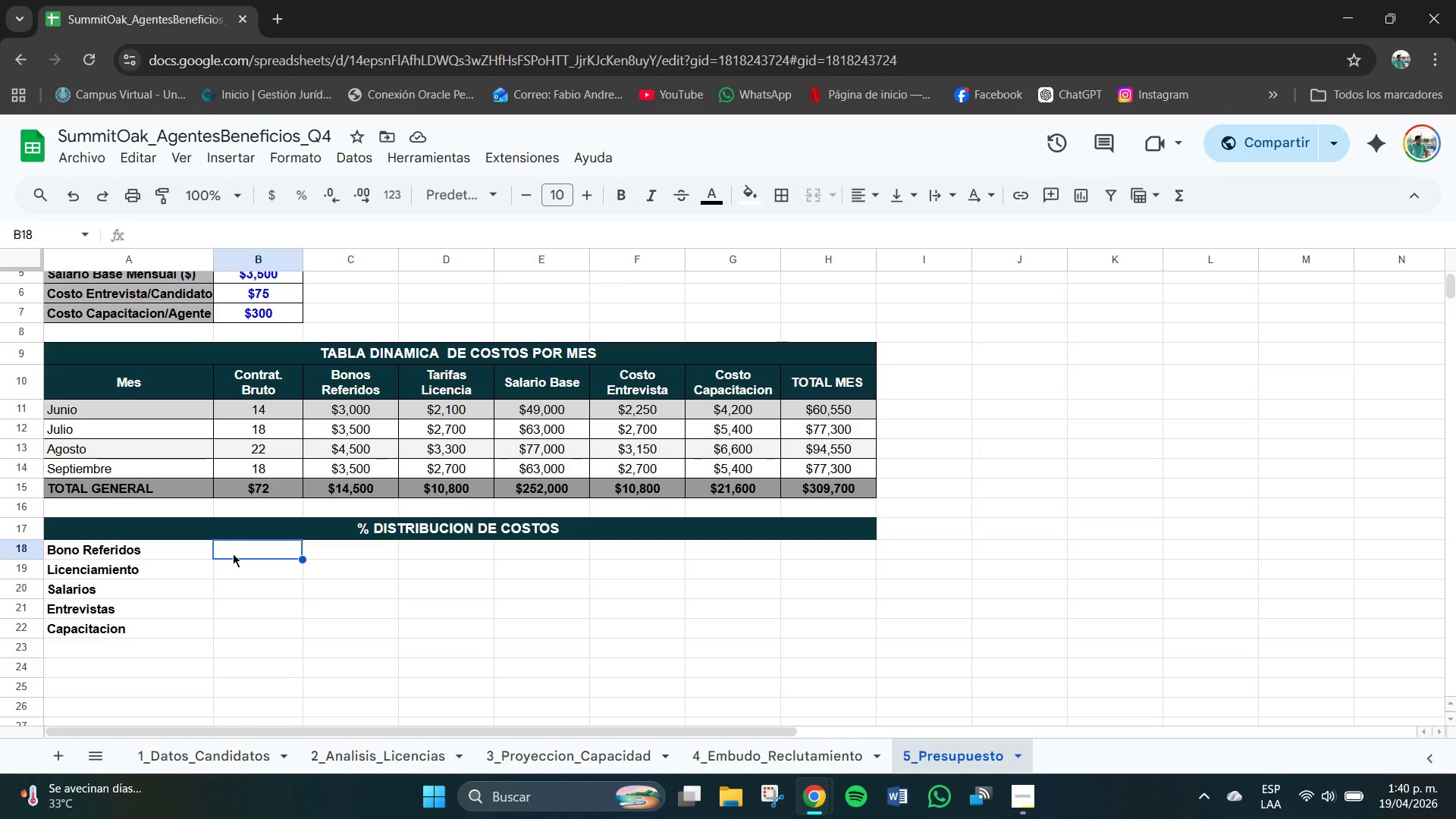 
type()SI)
 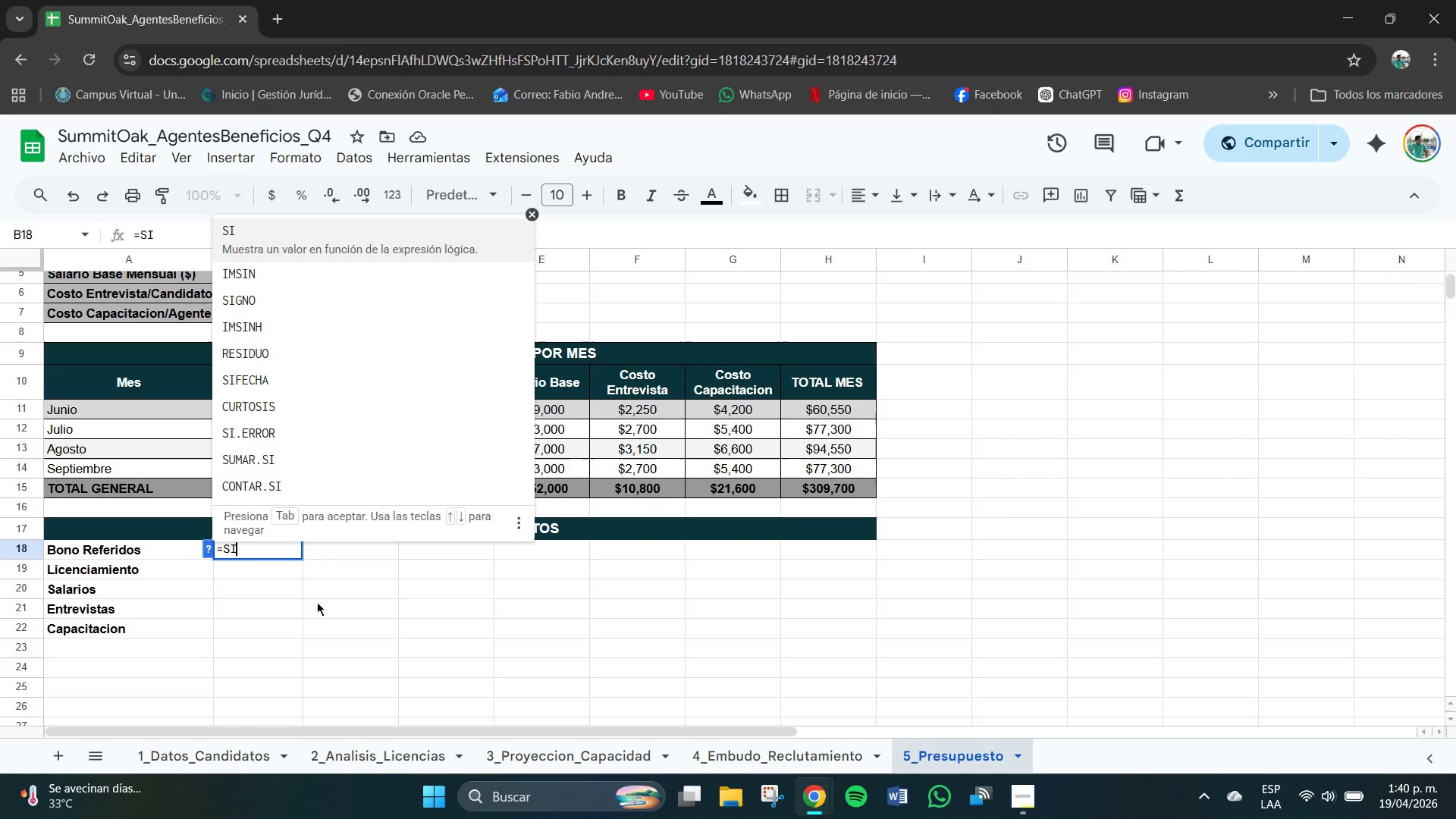 
type(*SUMA*H11>H14()0,0,SUMA*11)
key(Backspace)
key(Backspace)
type(H11>C14(&SUMA*H11>H14(()
 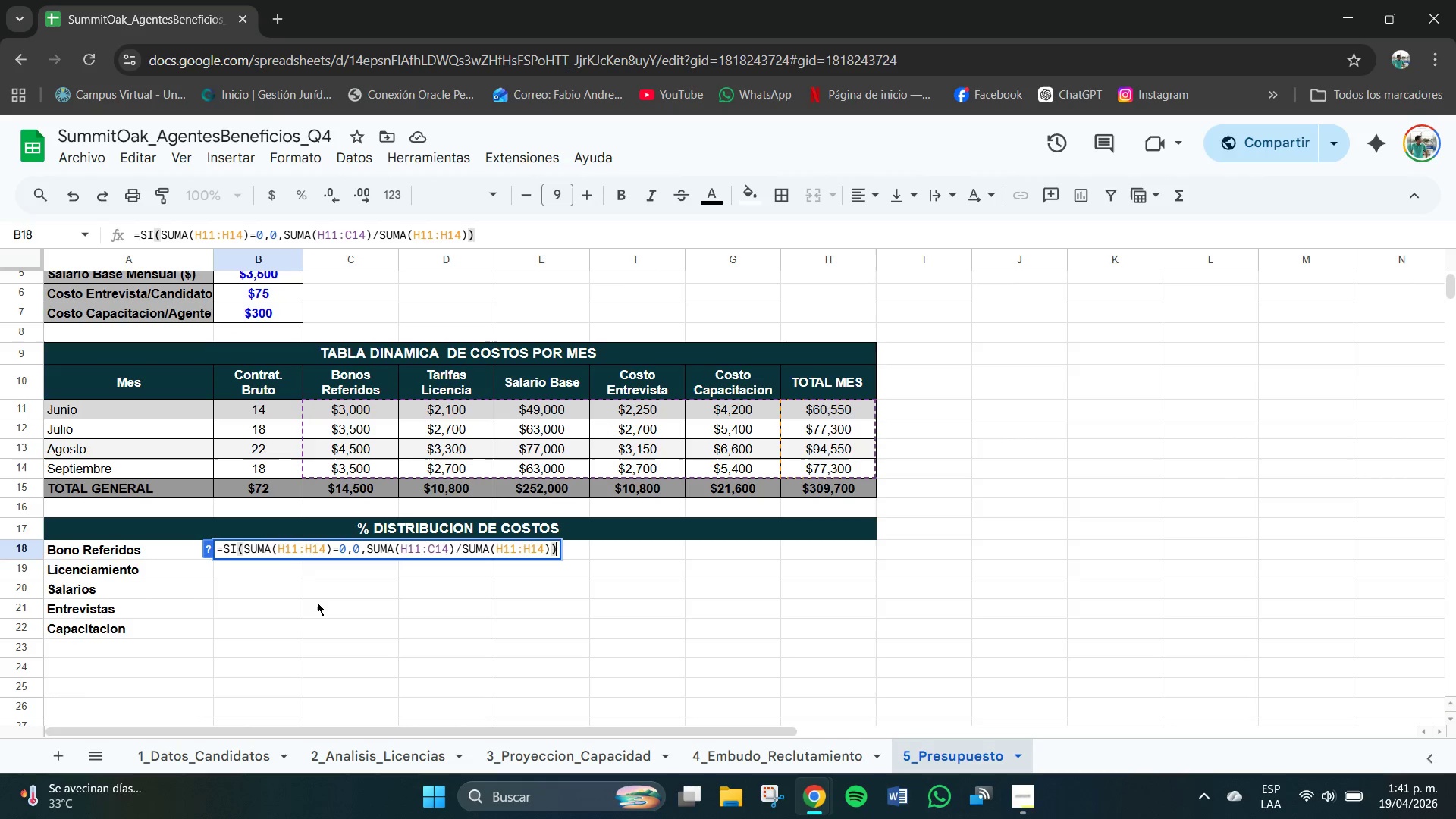 
key(Enter)
 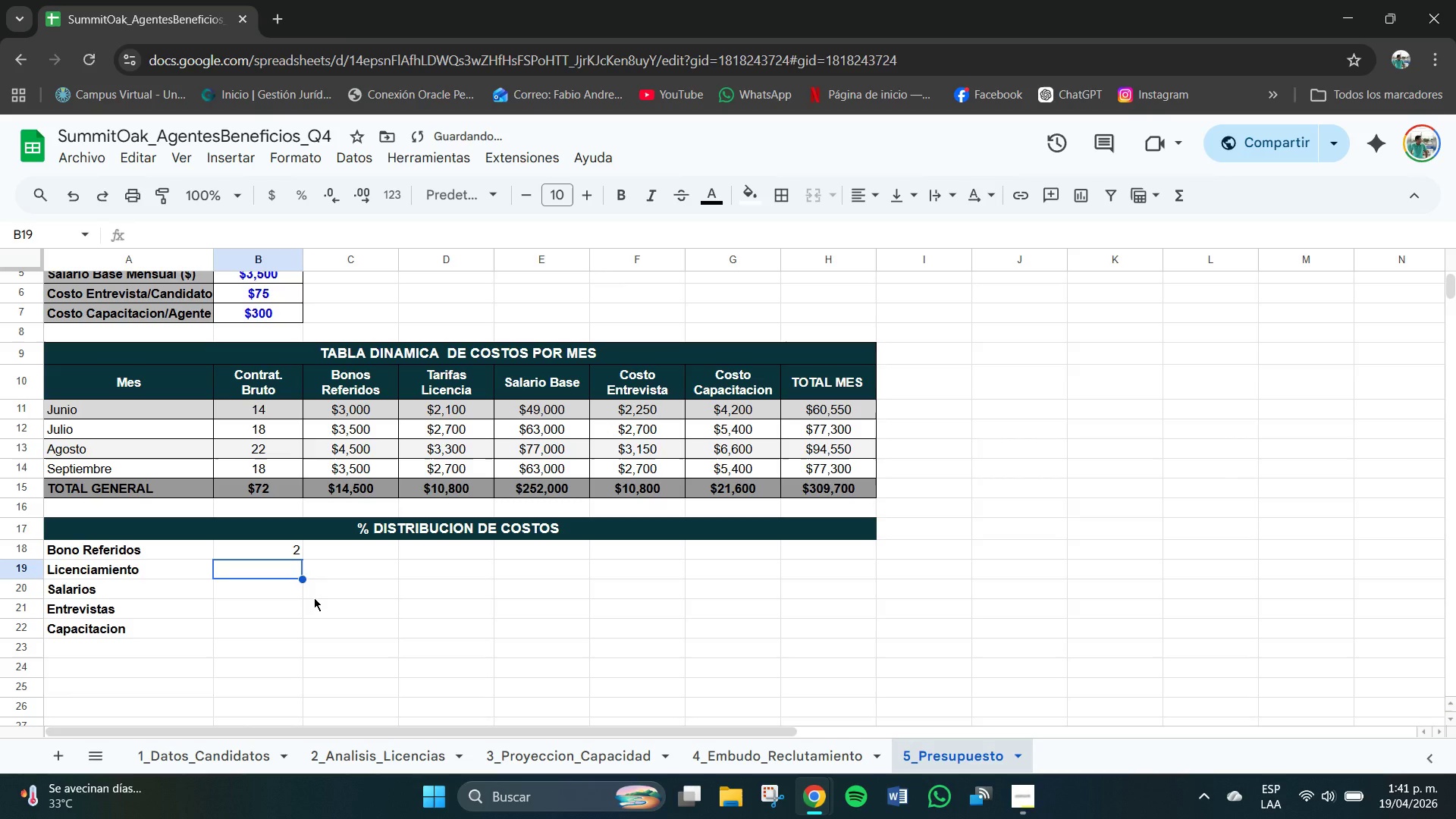 
left_click([293, 548])
 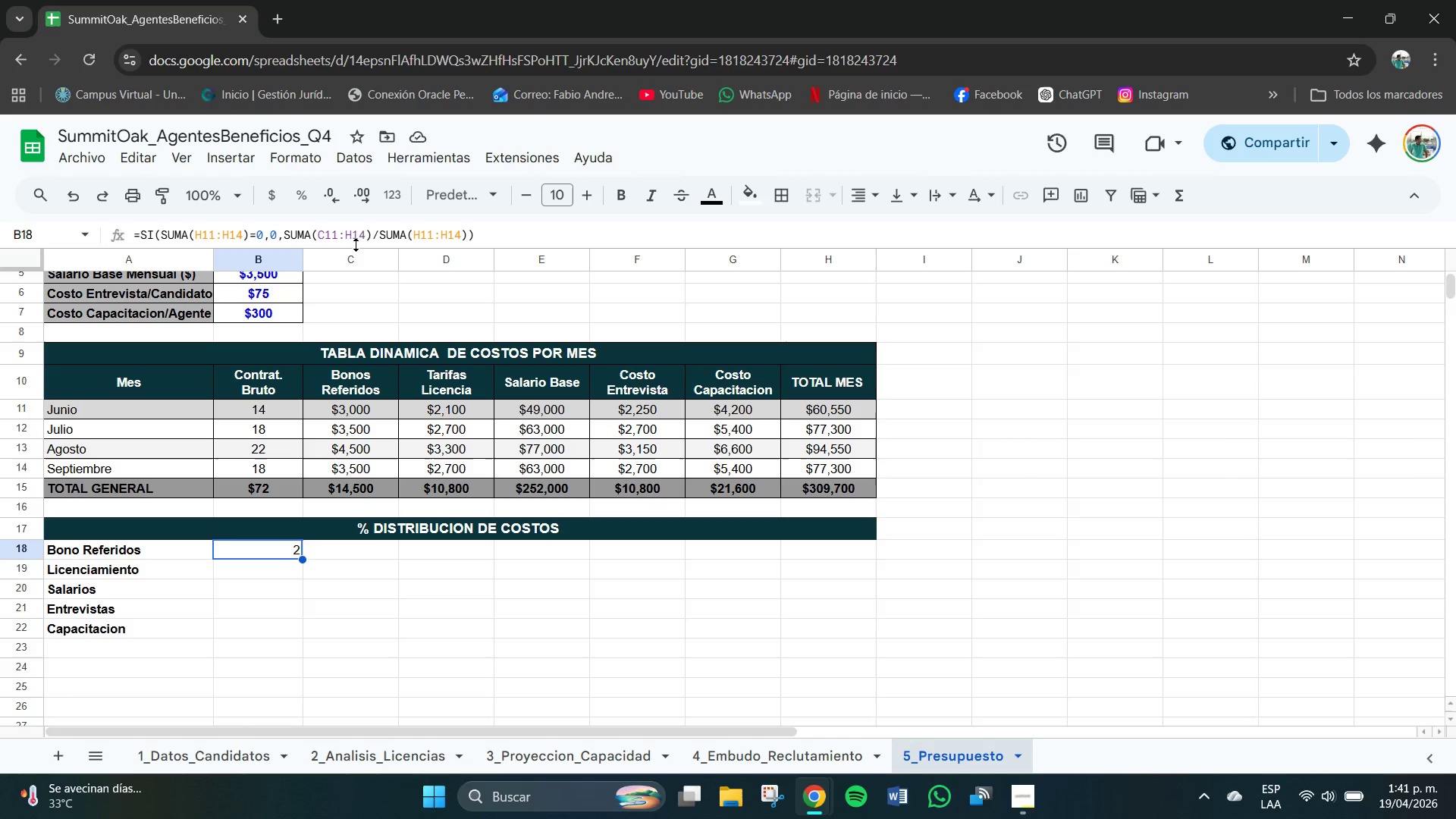 
wait(16.5)
 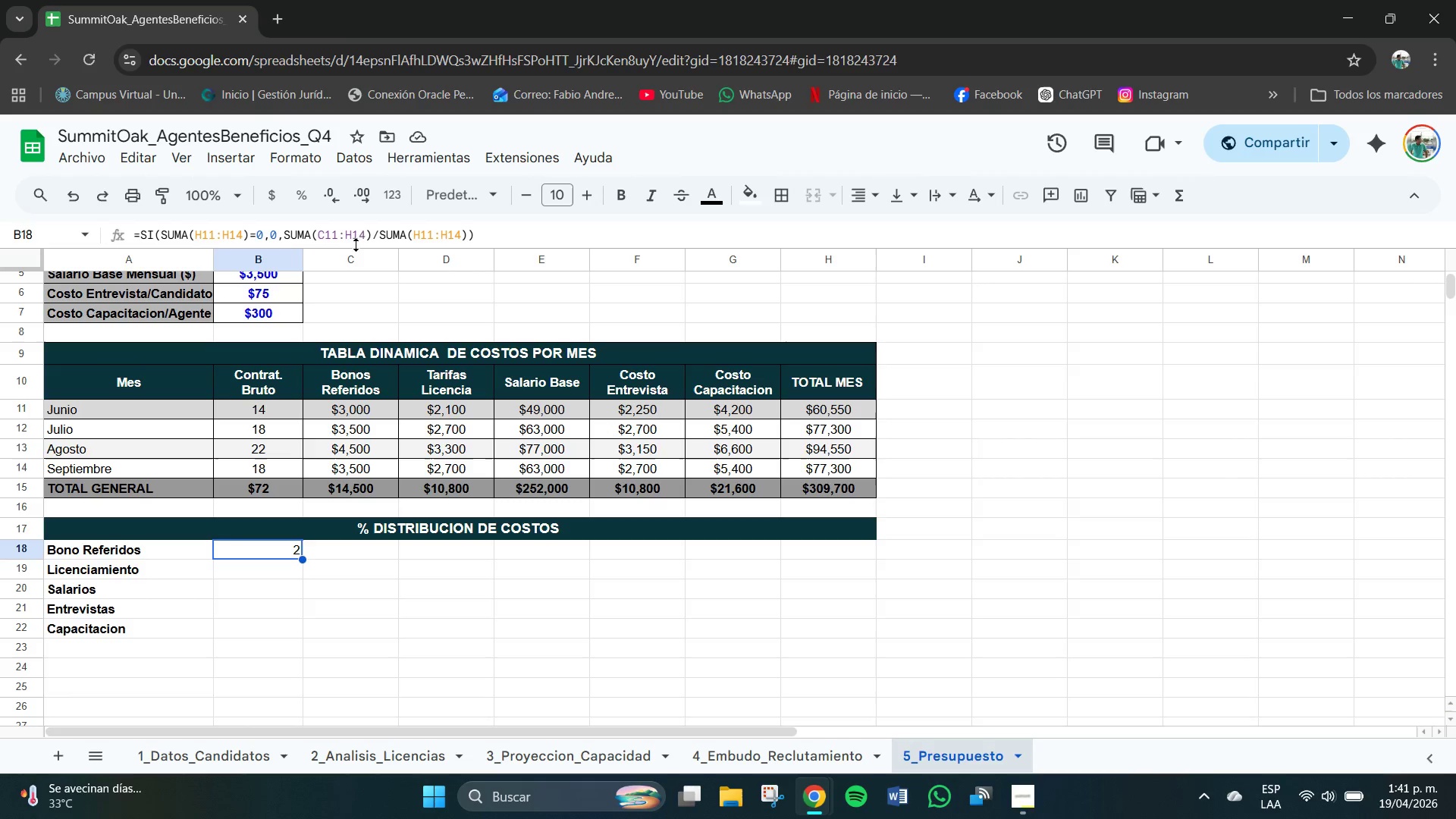 
key(Backspace)
 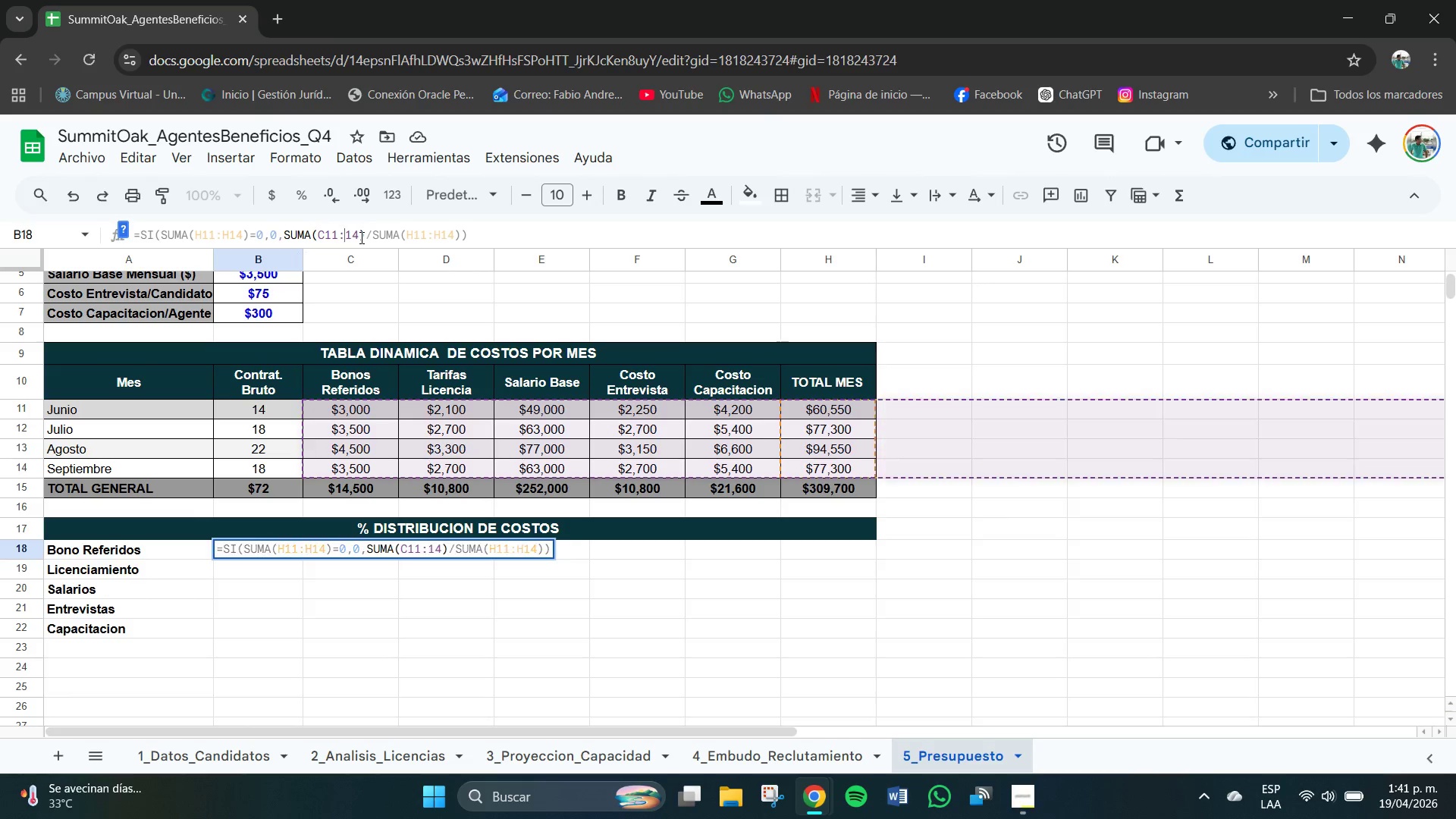 
key(C)
 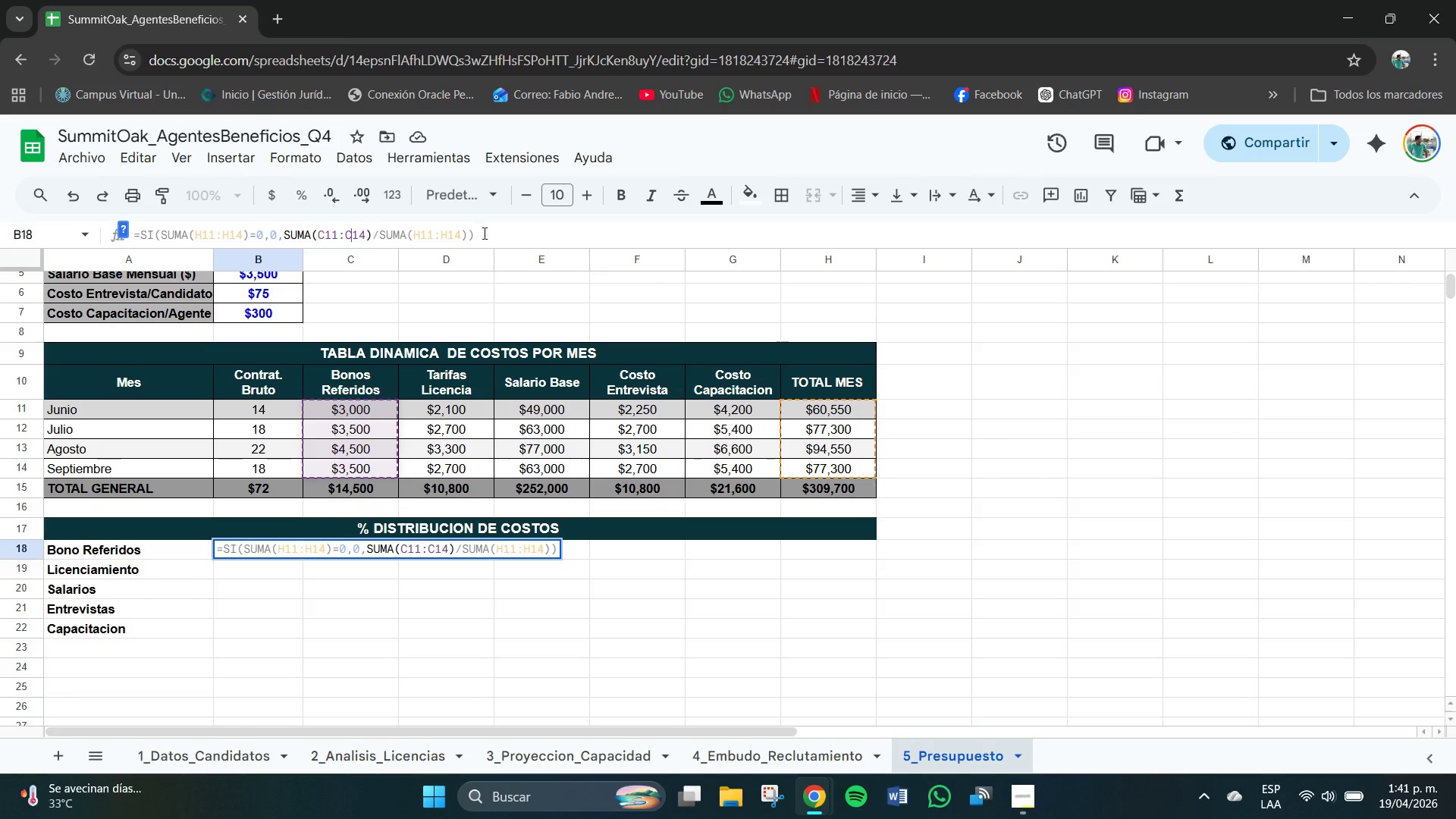 
left_click([494, 233])
 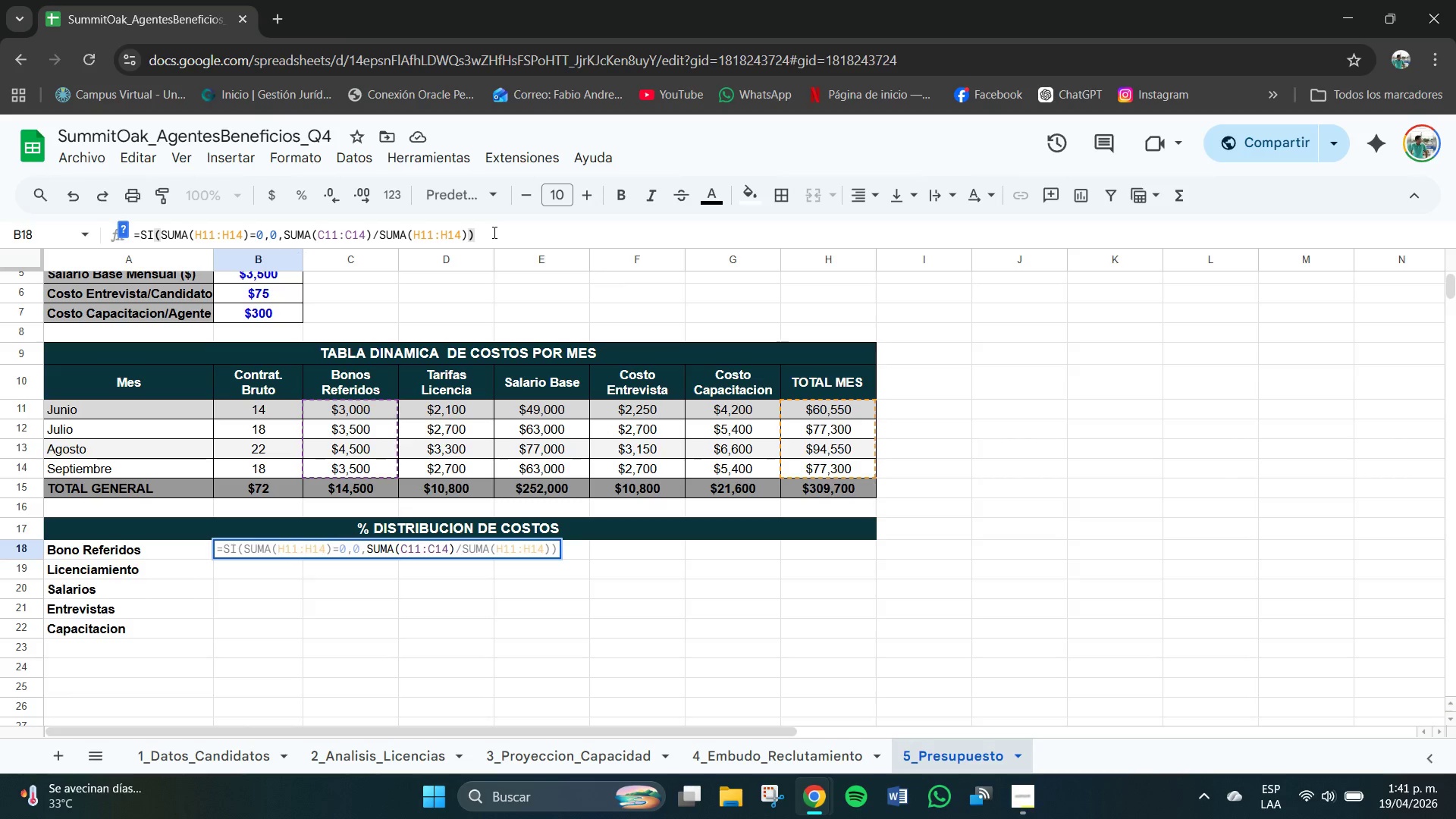 
key(Enter)
 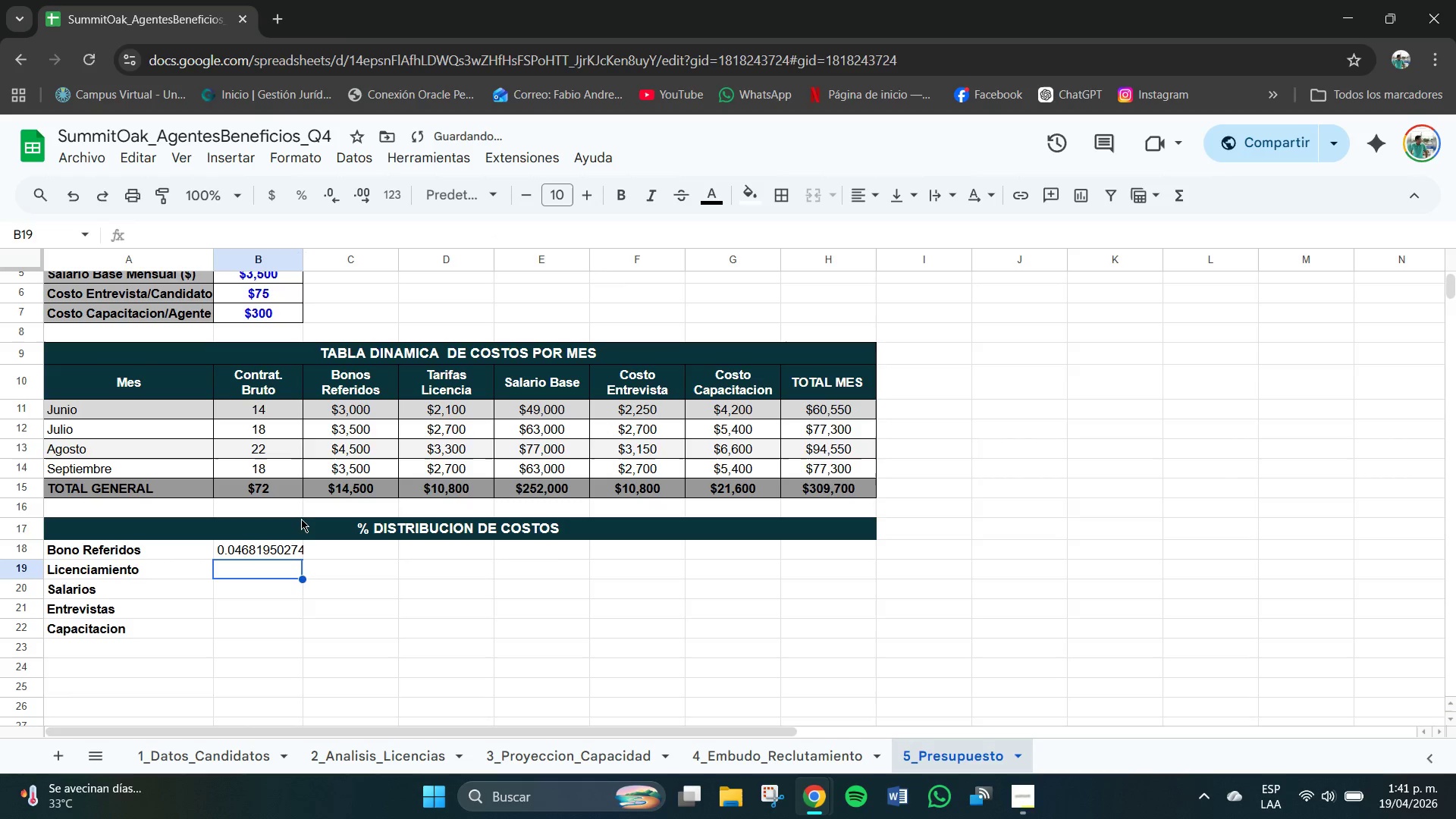 
left_click([294, 541])
 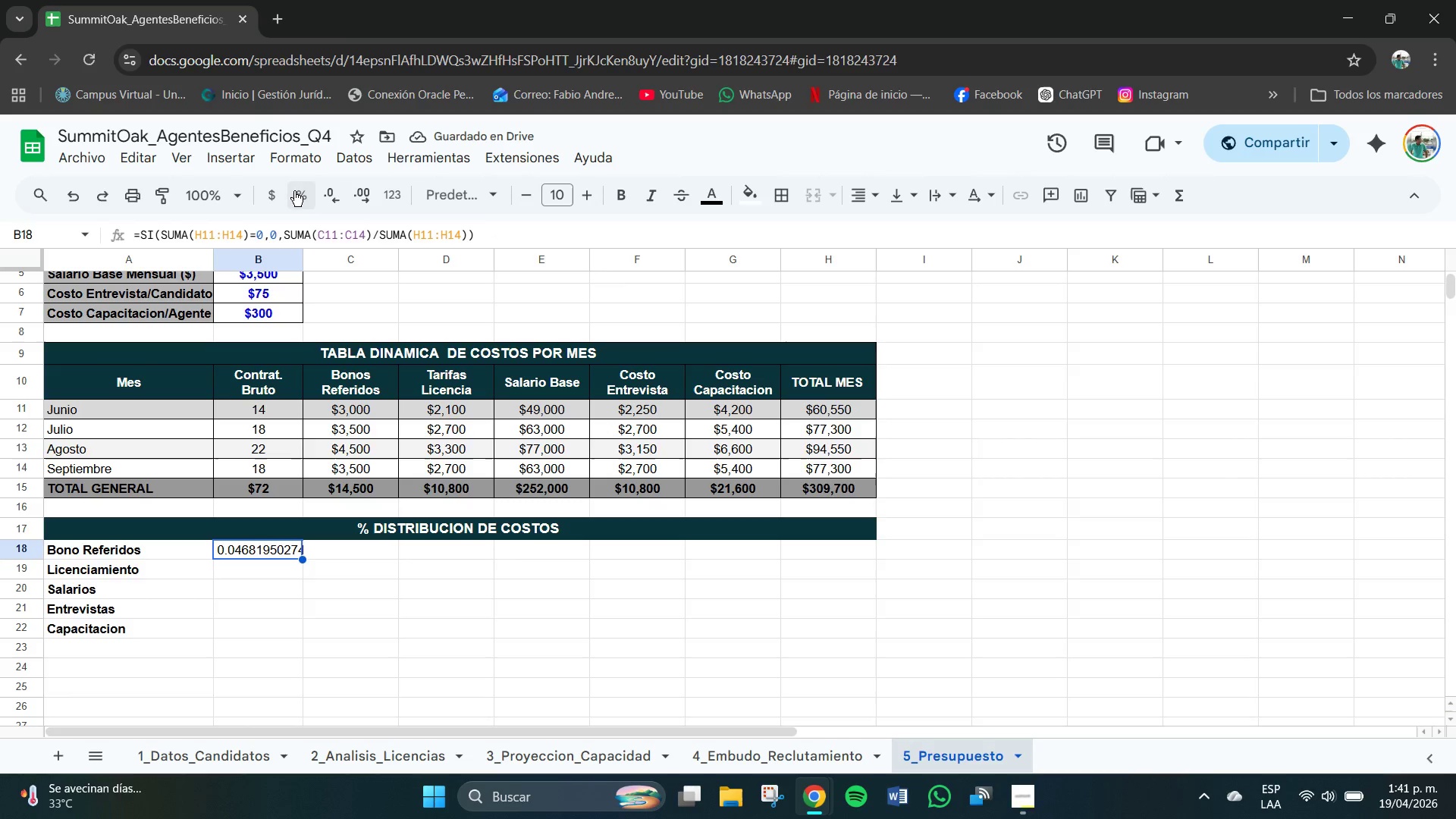 
left_click([271, 193])
 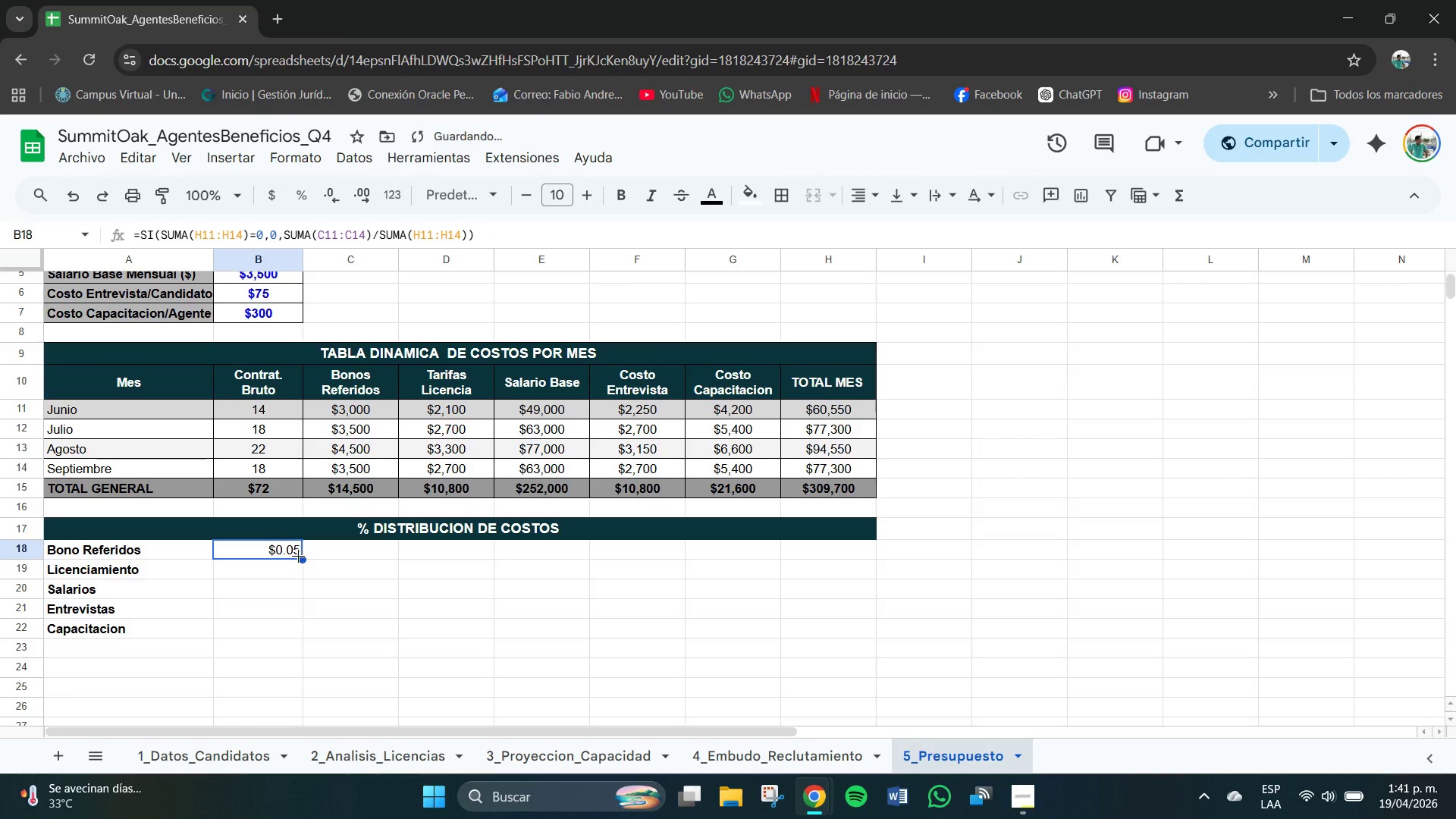 
left_click([297, 199])
 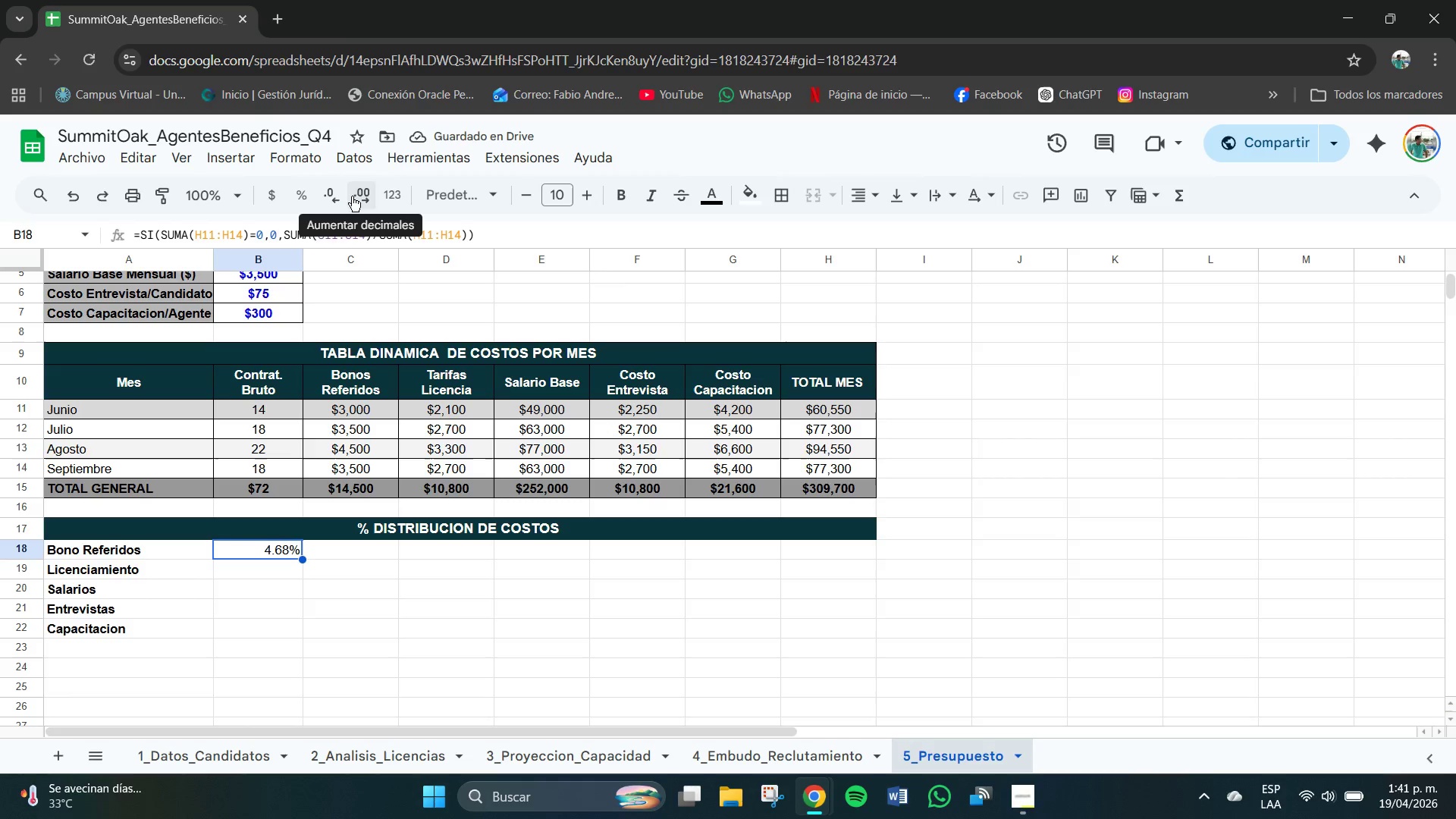 
left_click([353, 196])
 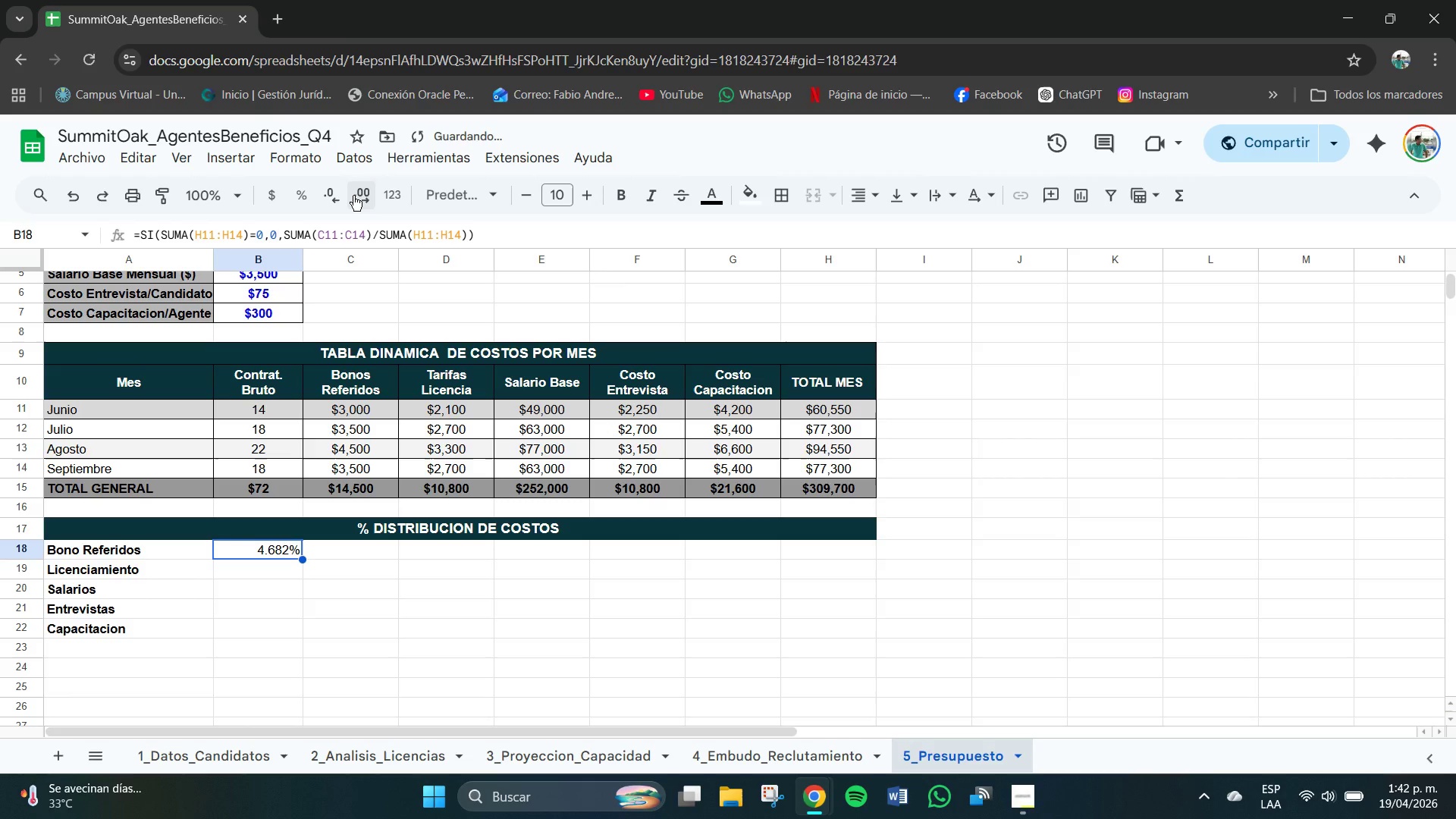 
left_click([353, 196])
 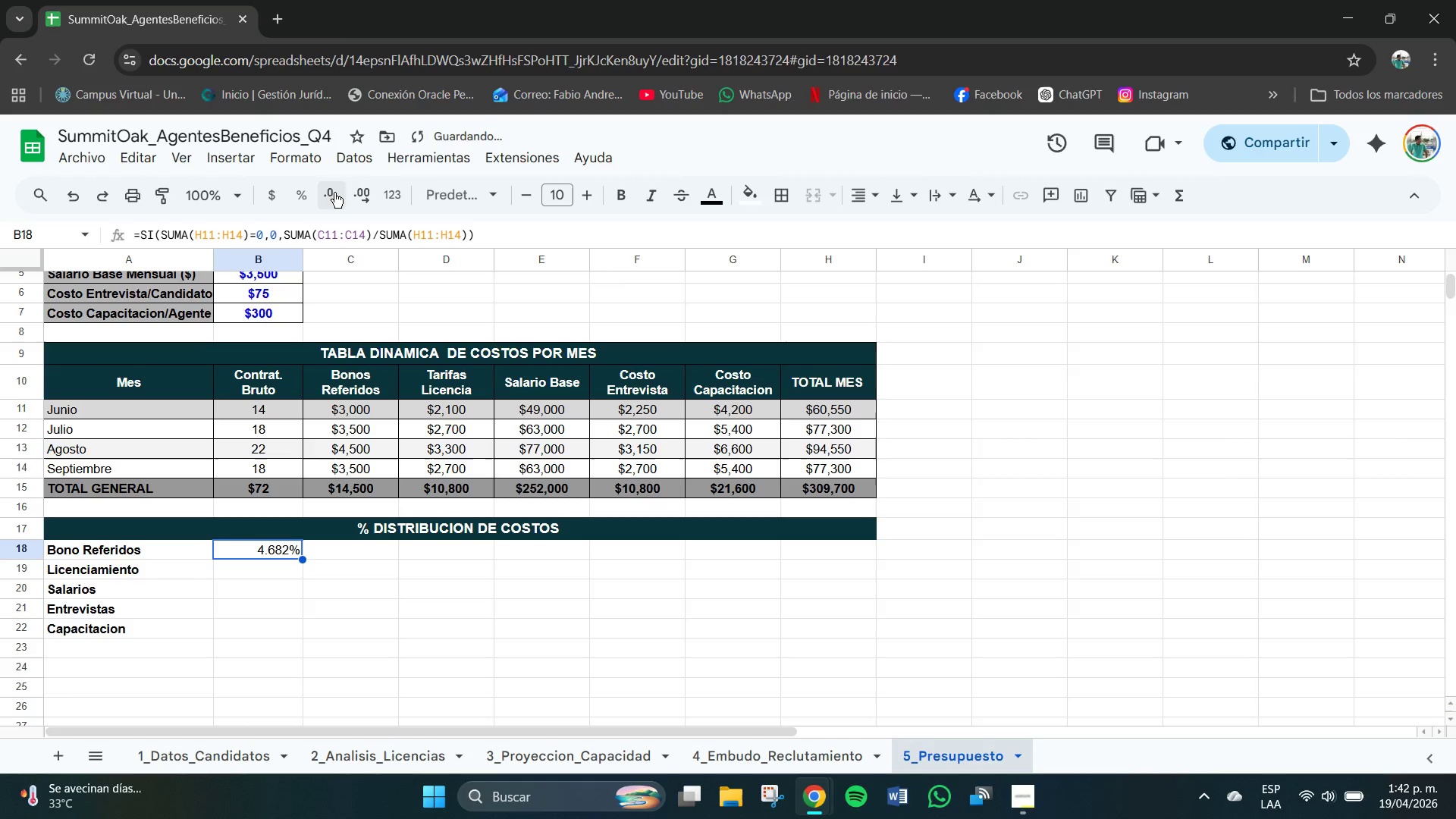 
double_click([334, 193])
 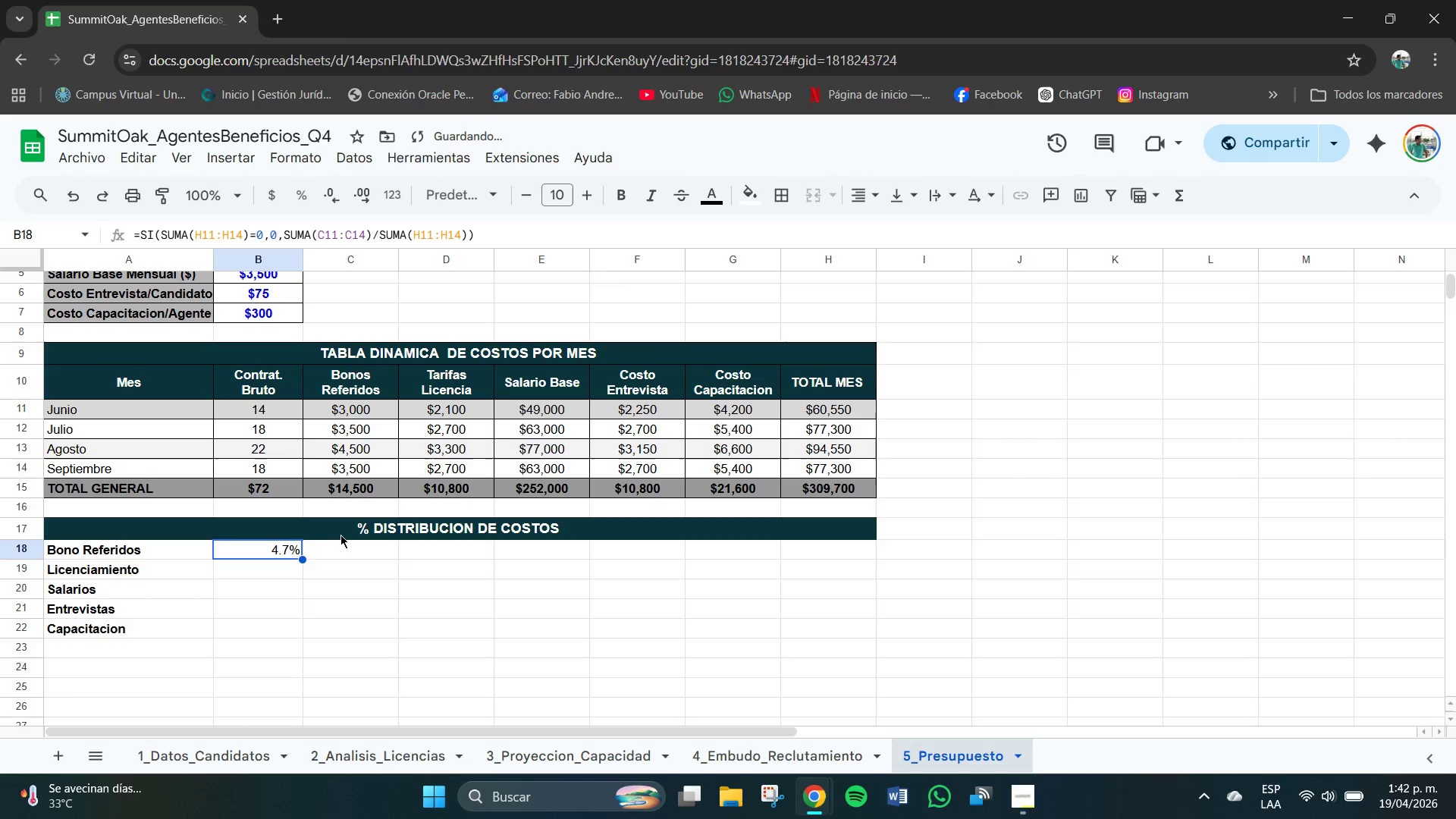 
double_click([278, 556])
 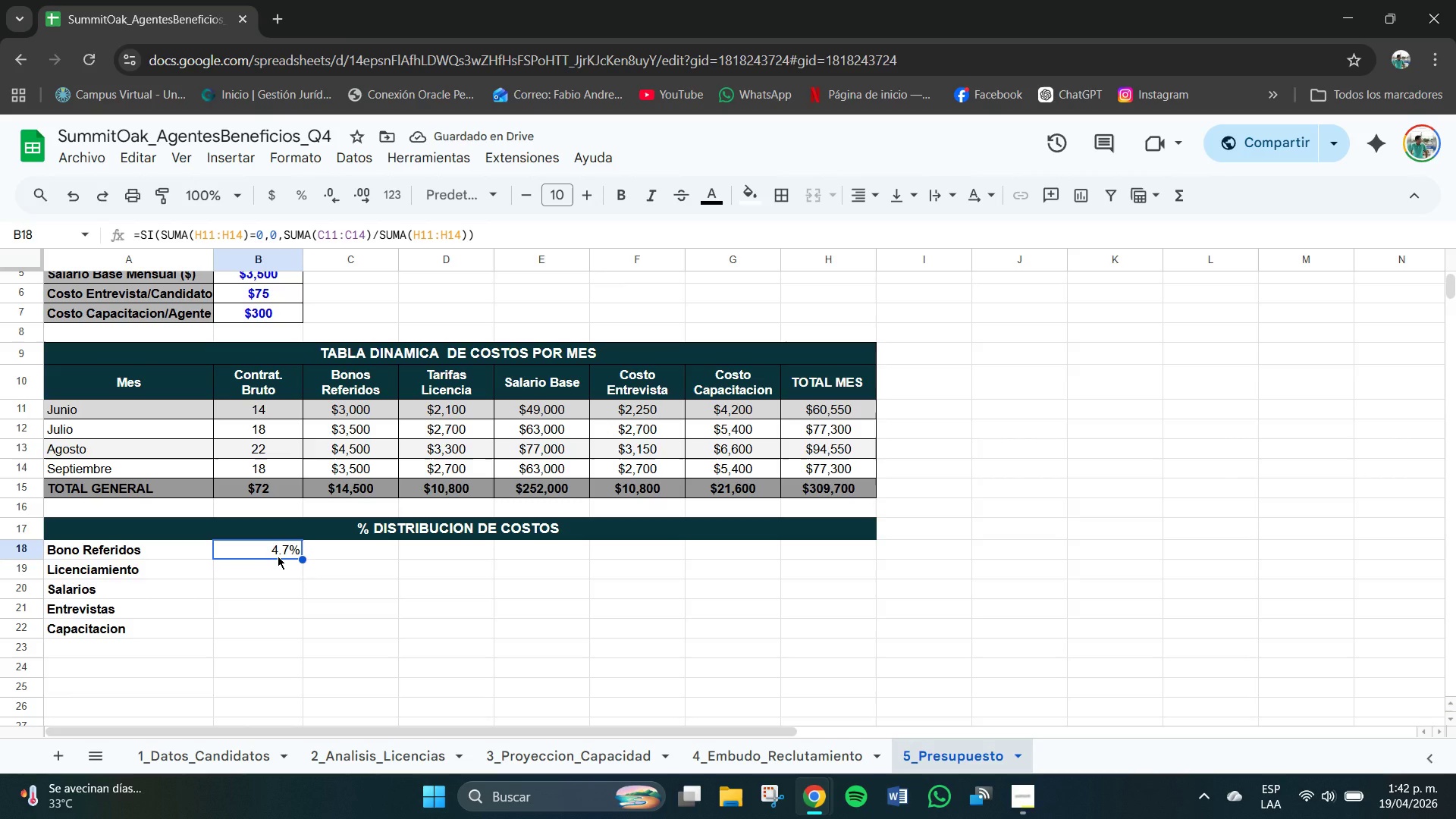 
key(Control+C)
 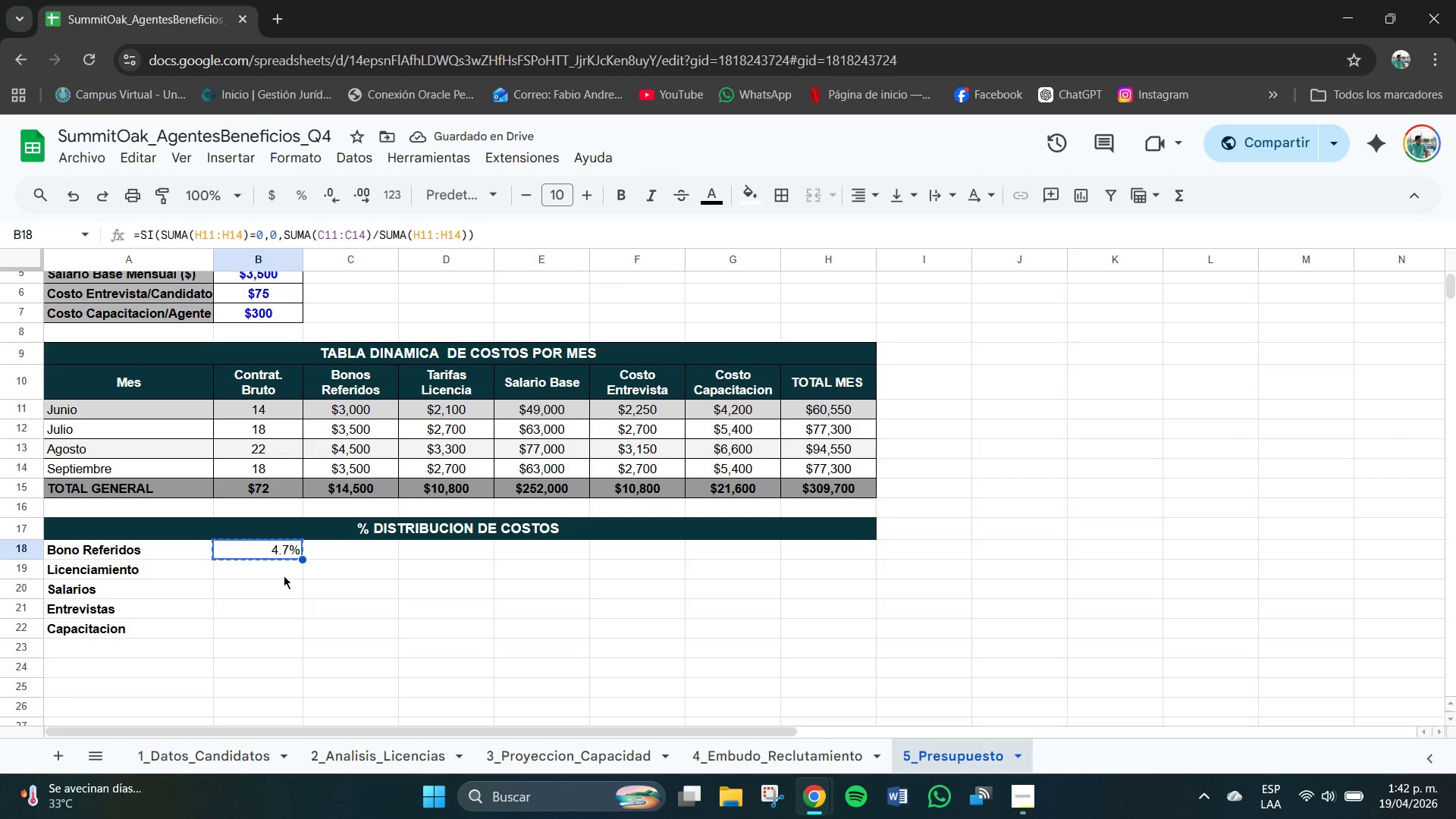 
left_click([283, 576])
 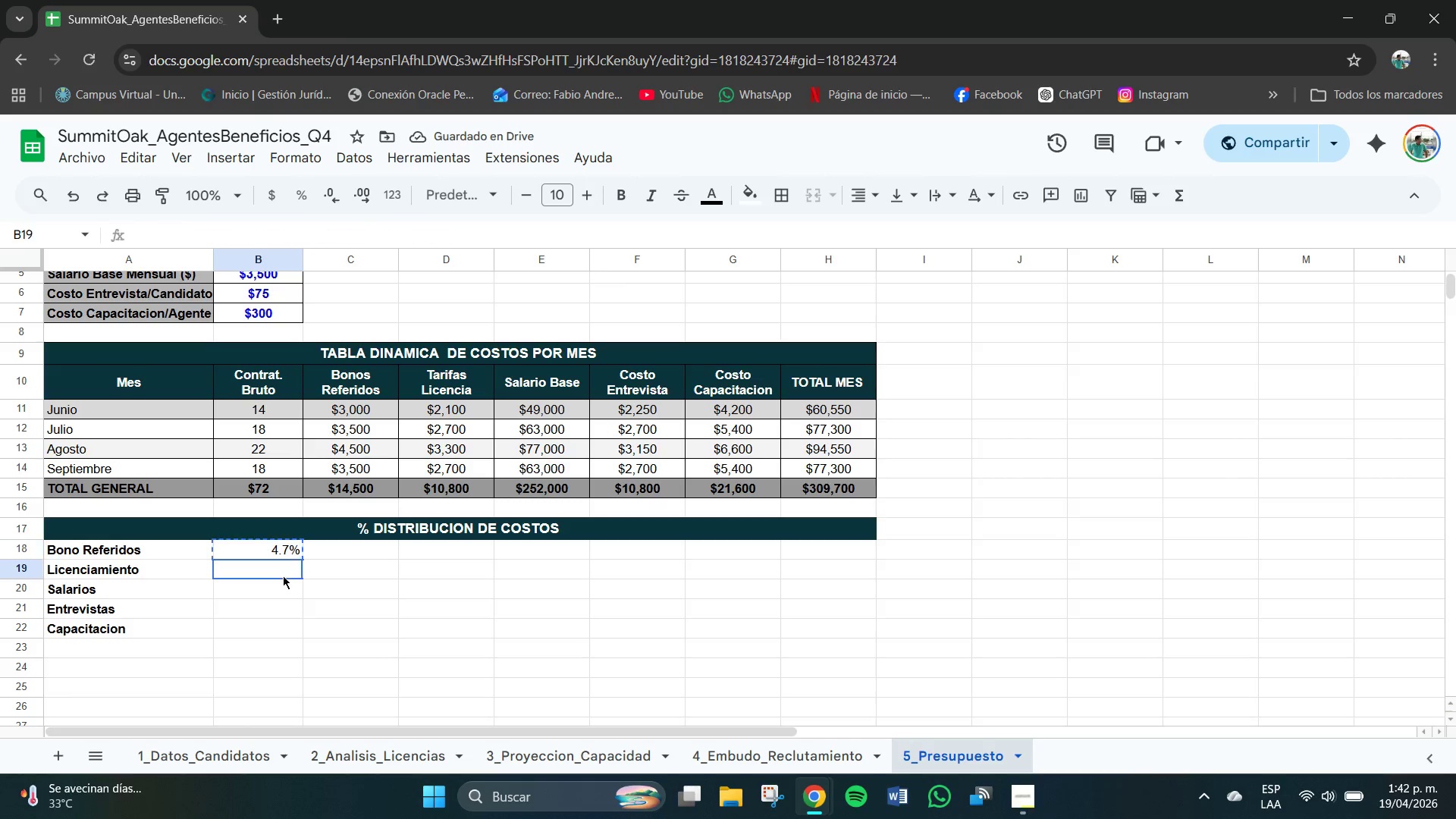 
key(Control+V)
 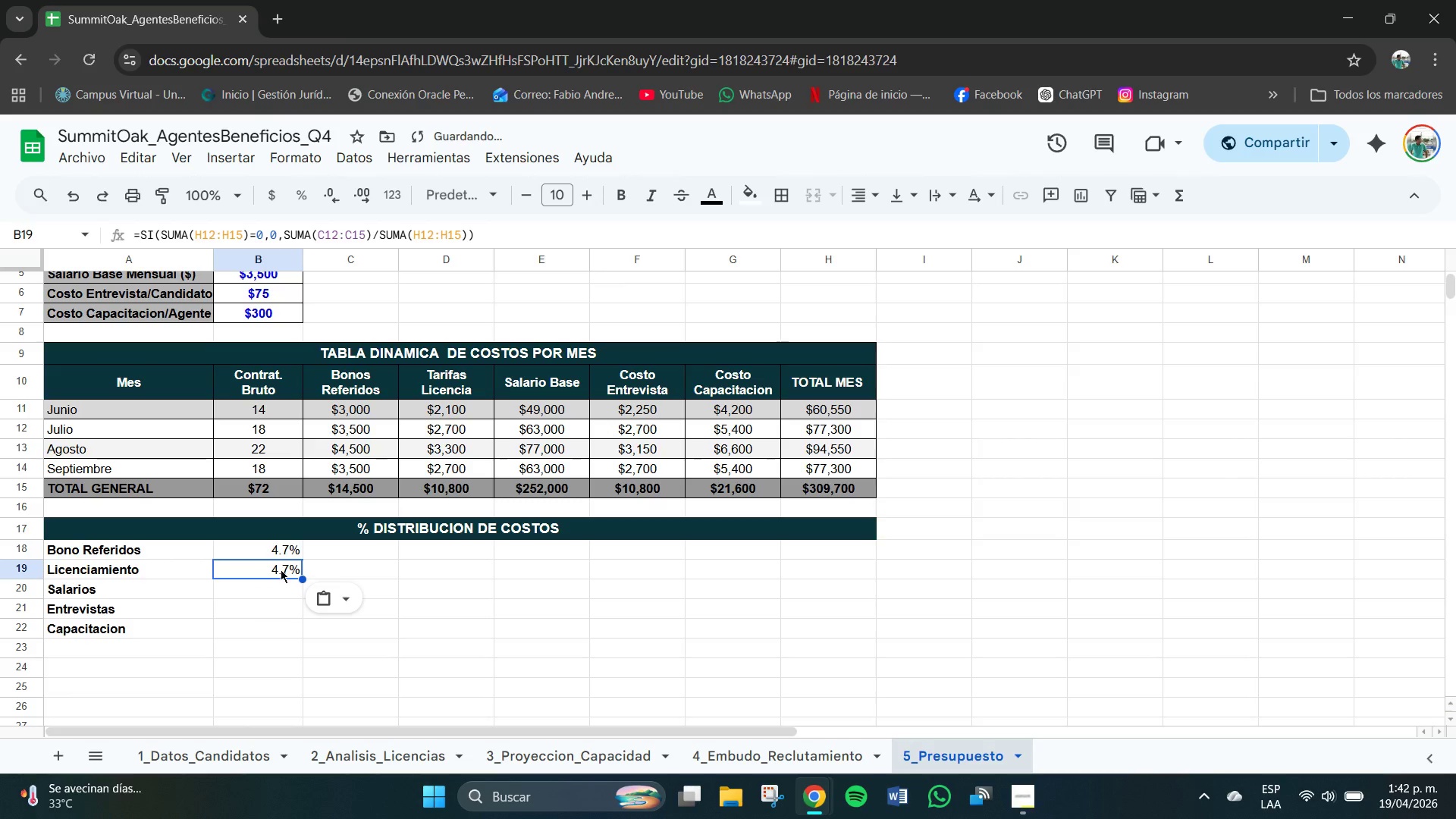 
key(Control+Z)
 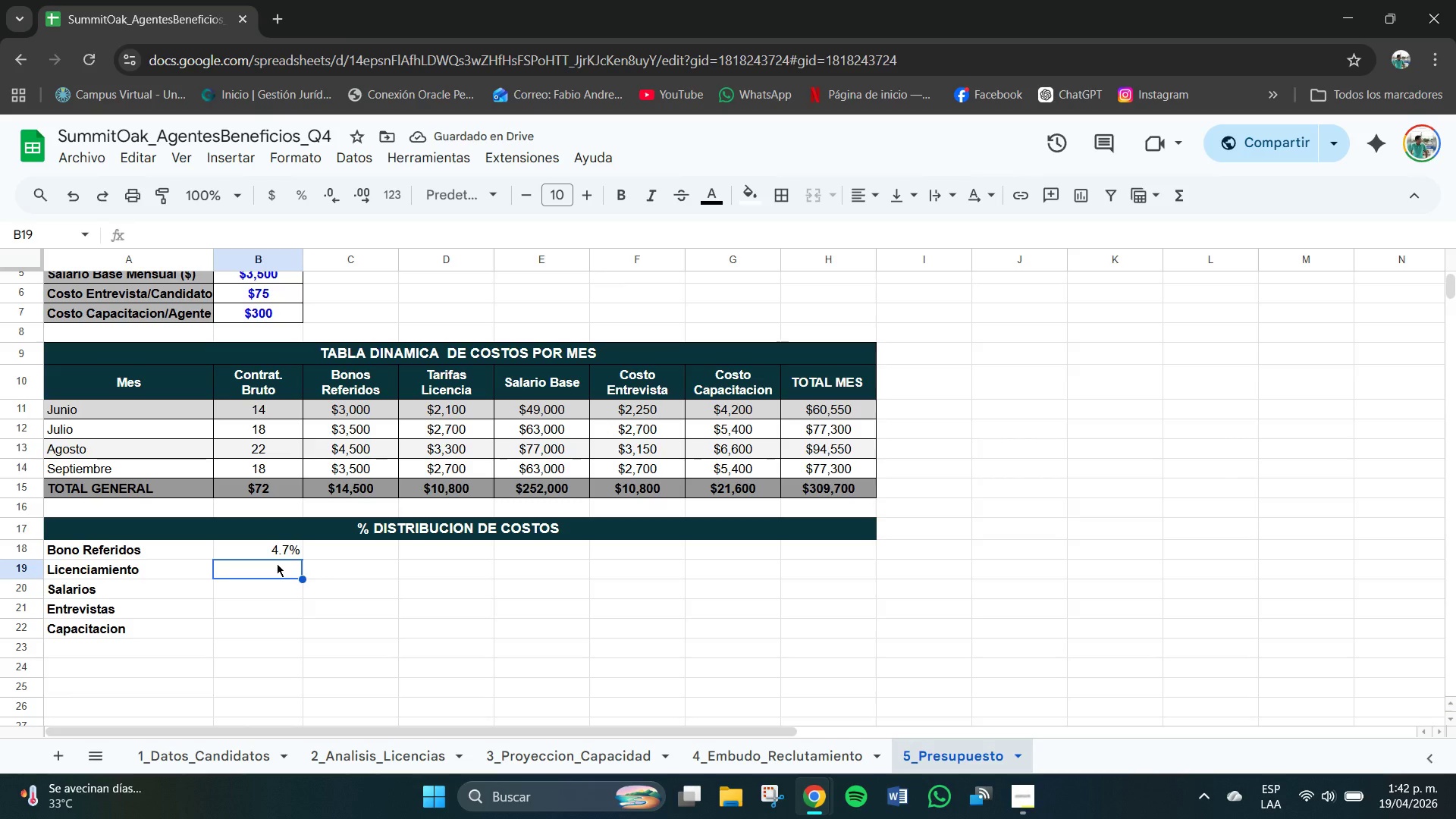 
wait(5.64)
 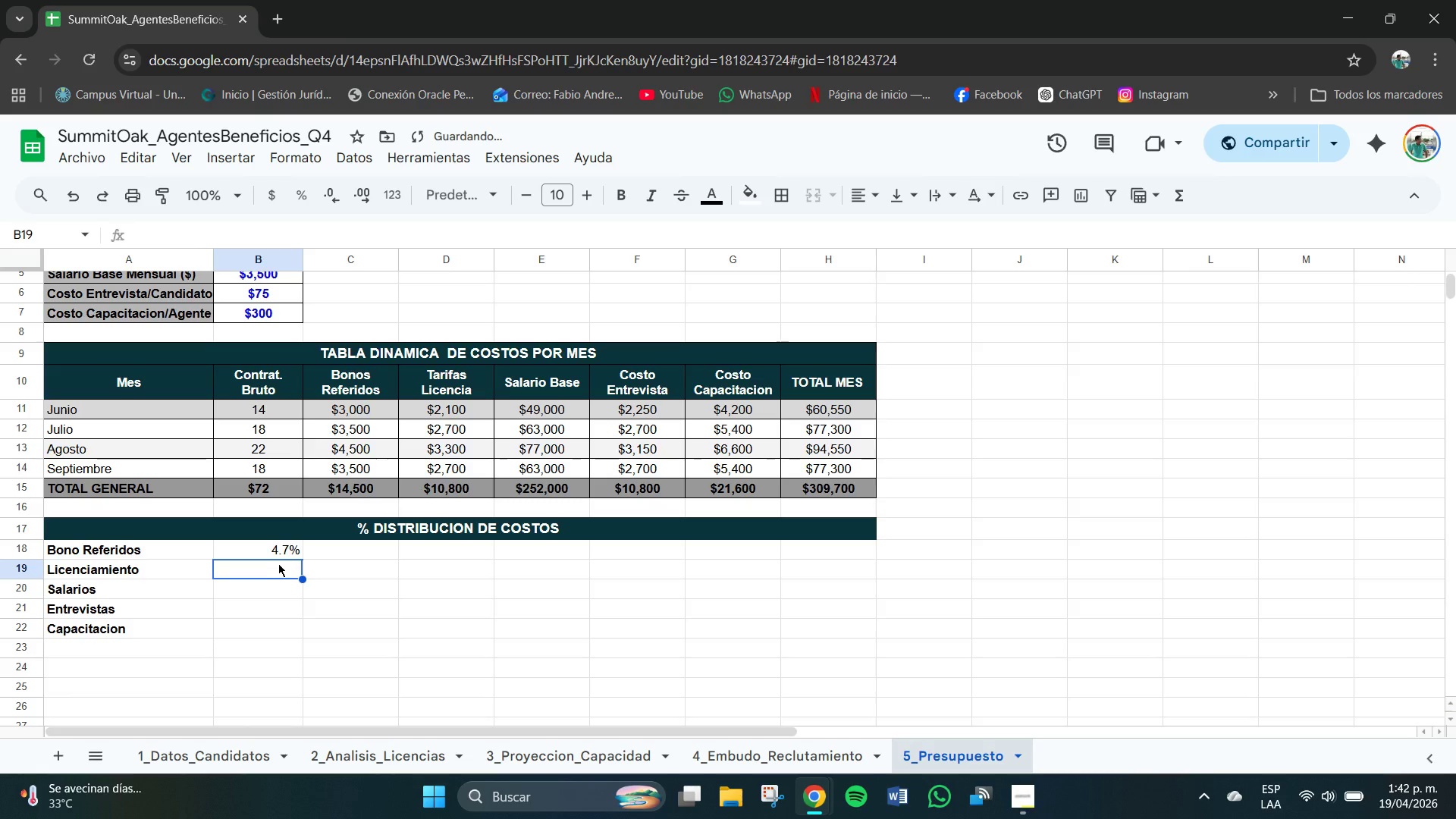 
left_click([283, 544])
 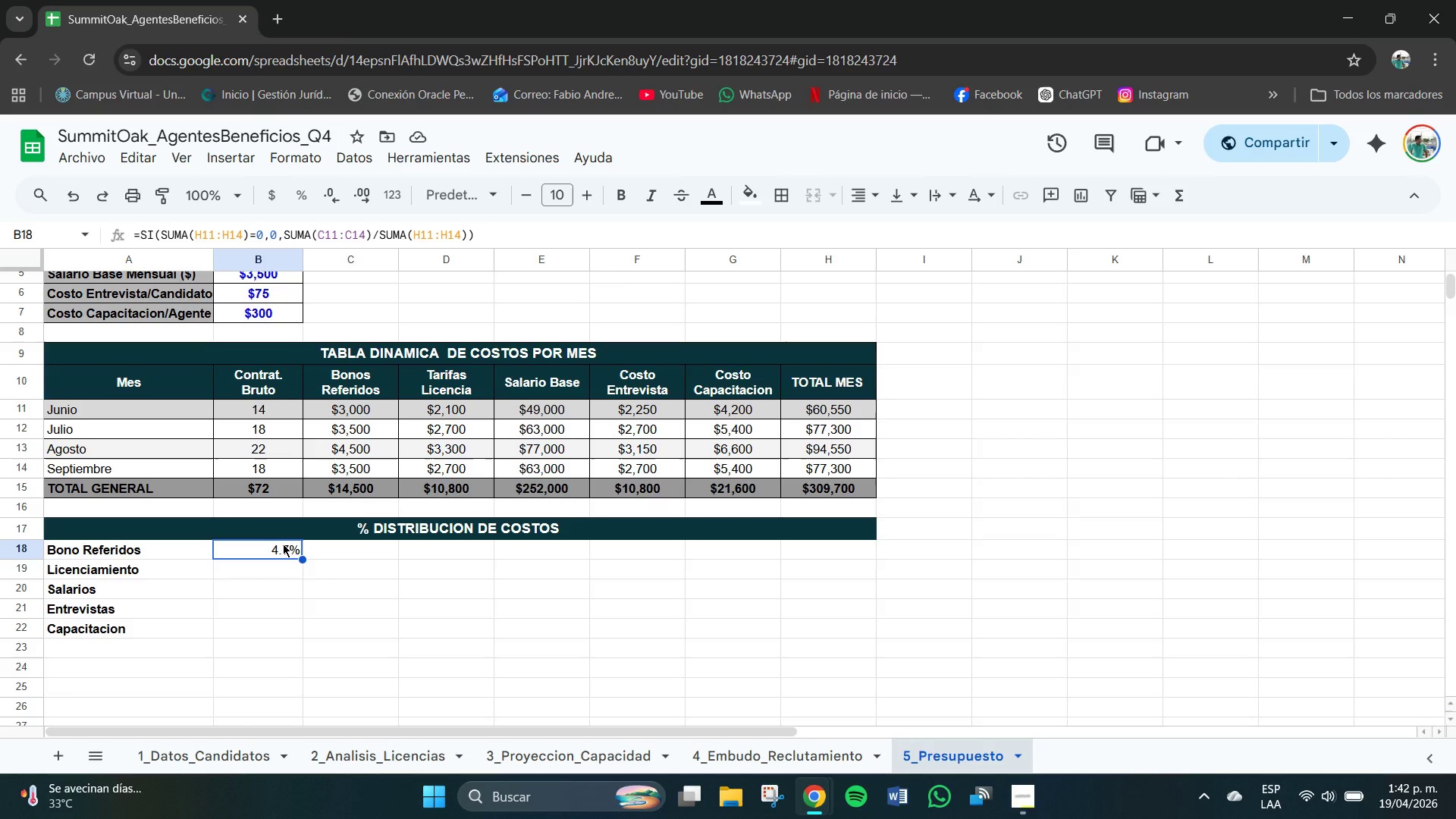 
key(Control+C)
 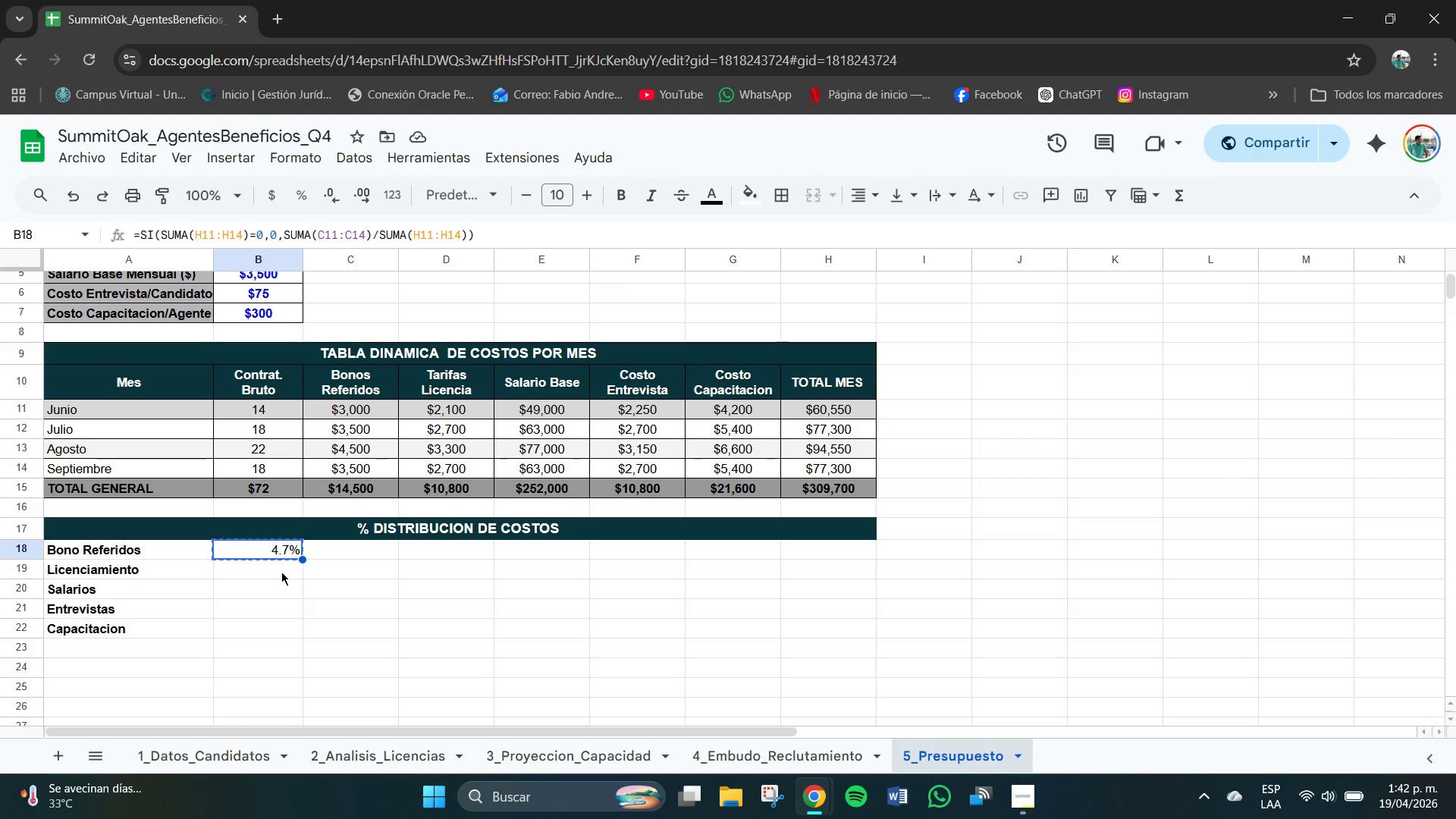 
key(Control+V)
 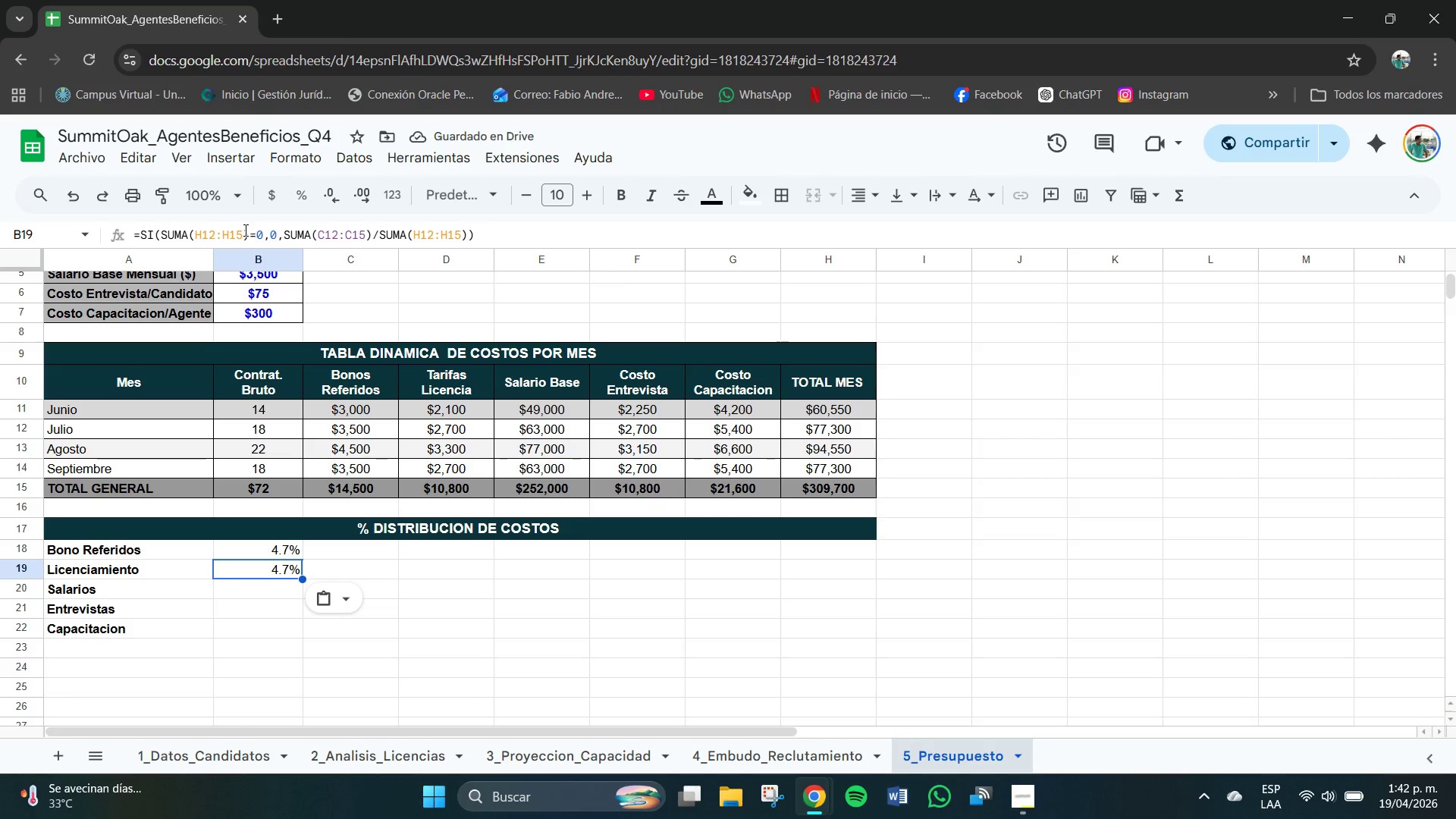 
left_click([215, 239])
 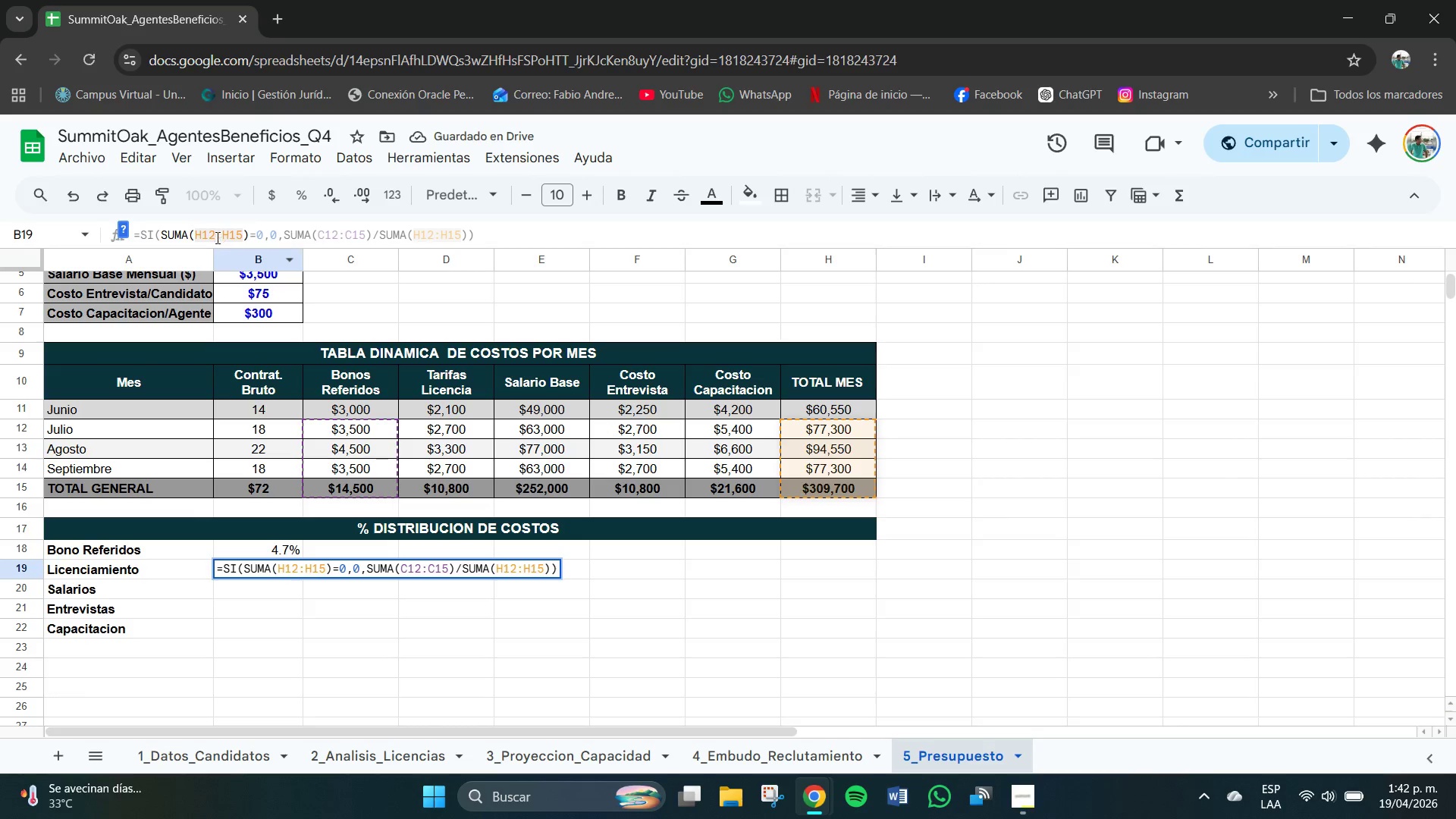 
left_click([212, 231])
 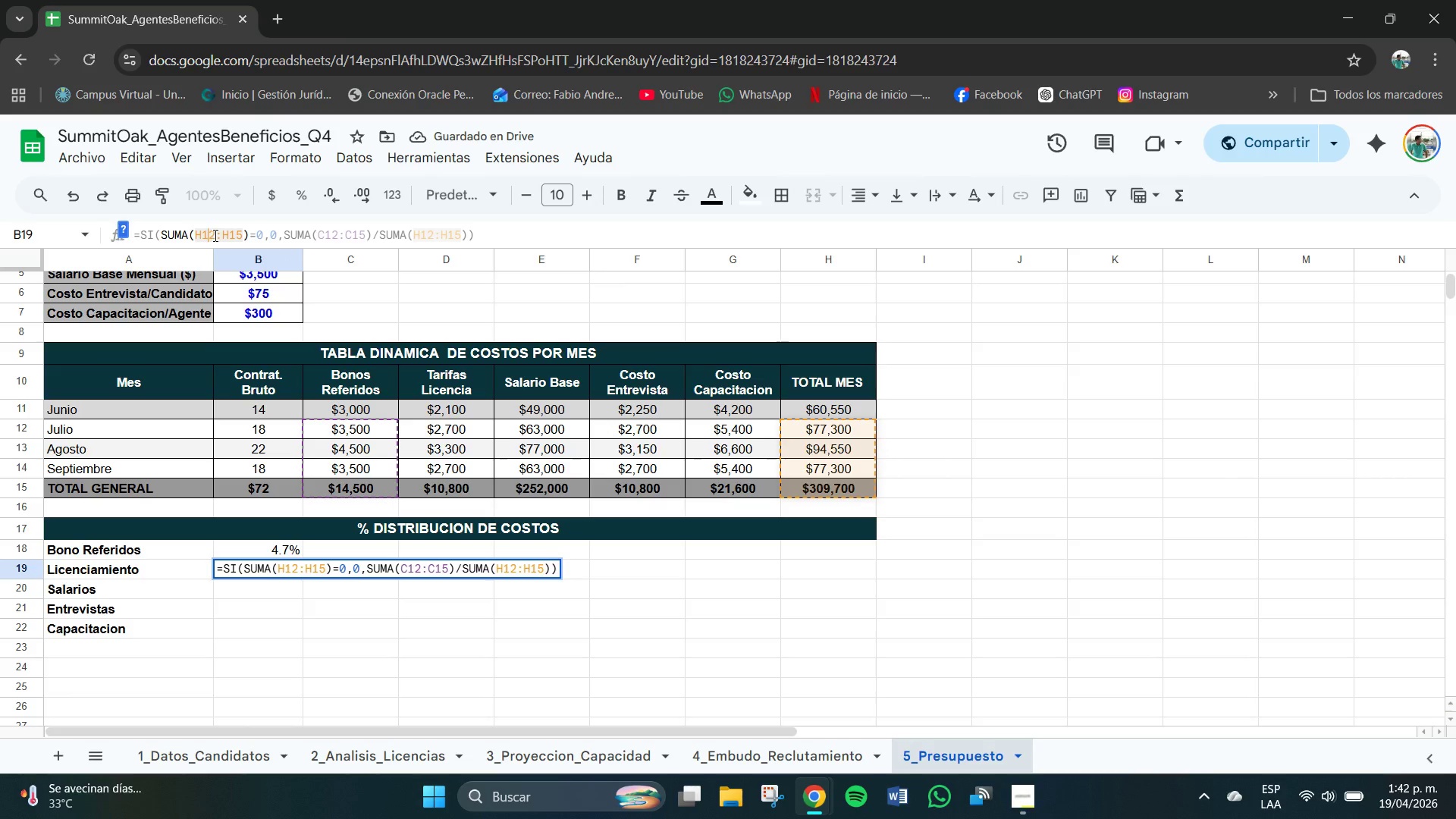 
left_click([215, 236])
 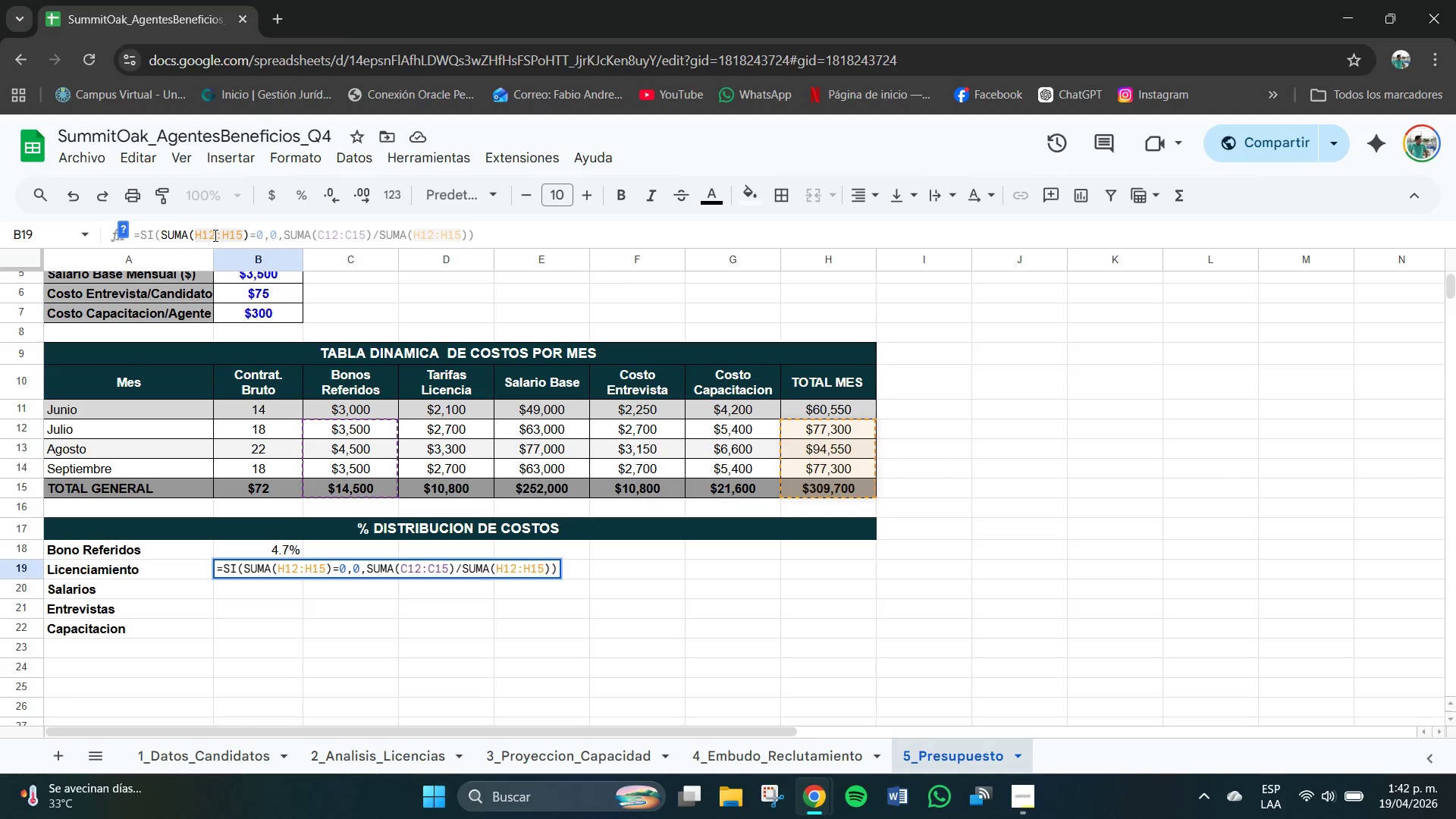 
key(Backspace)
 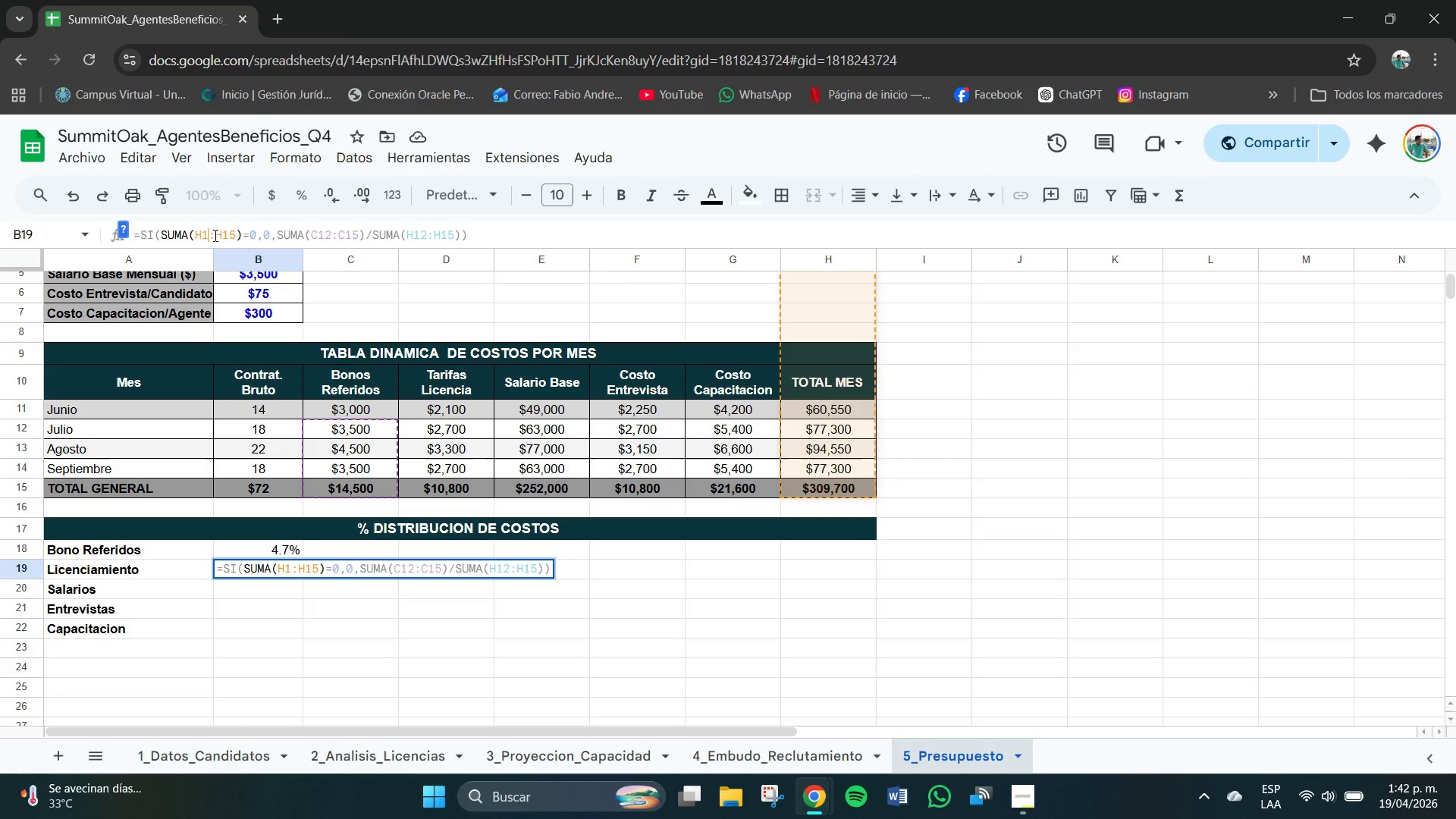 
key(Numpad1)
 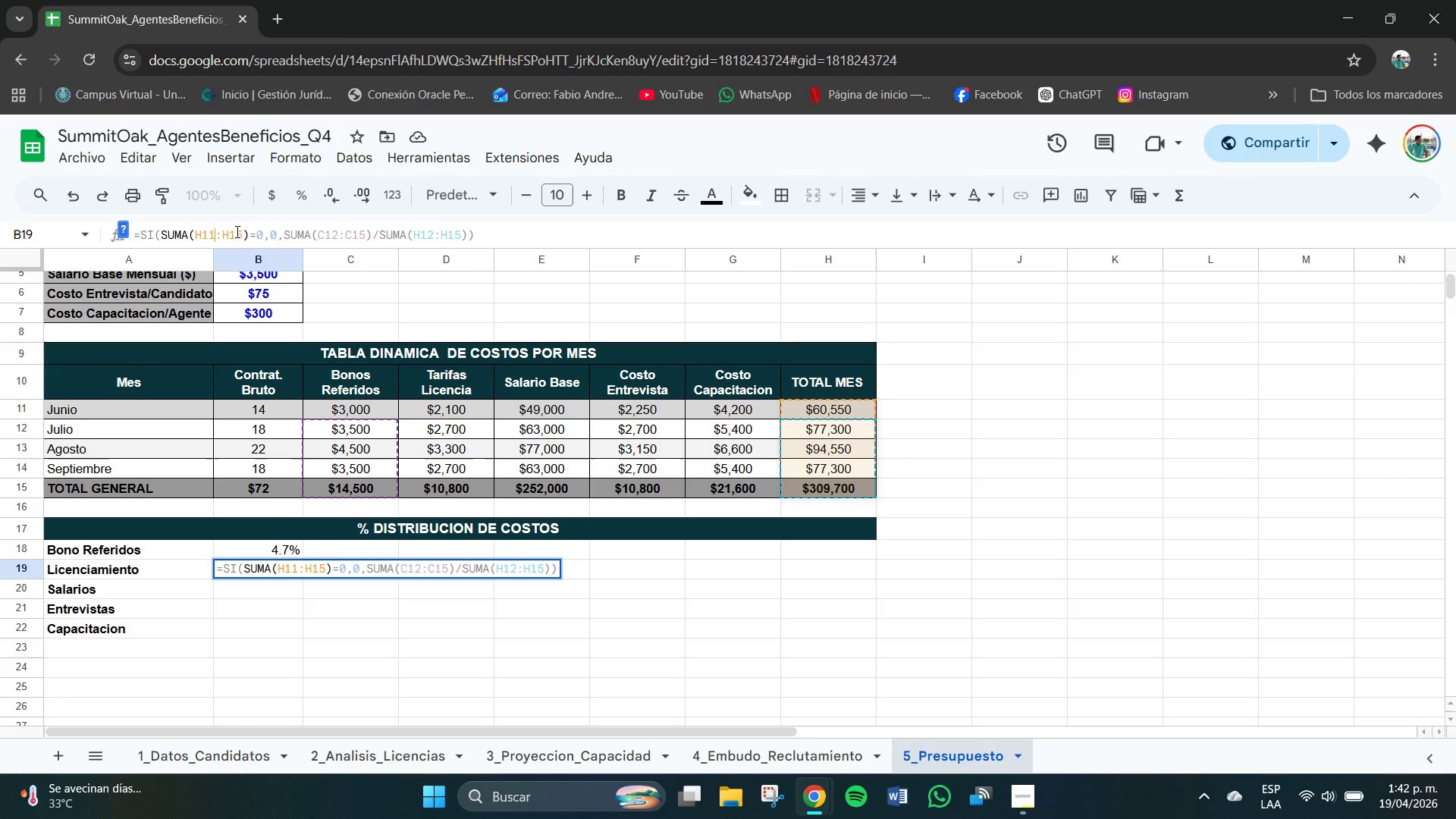 
left_click([243, 231])
 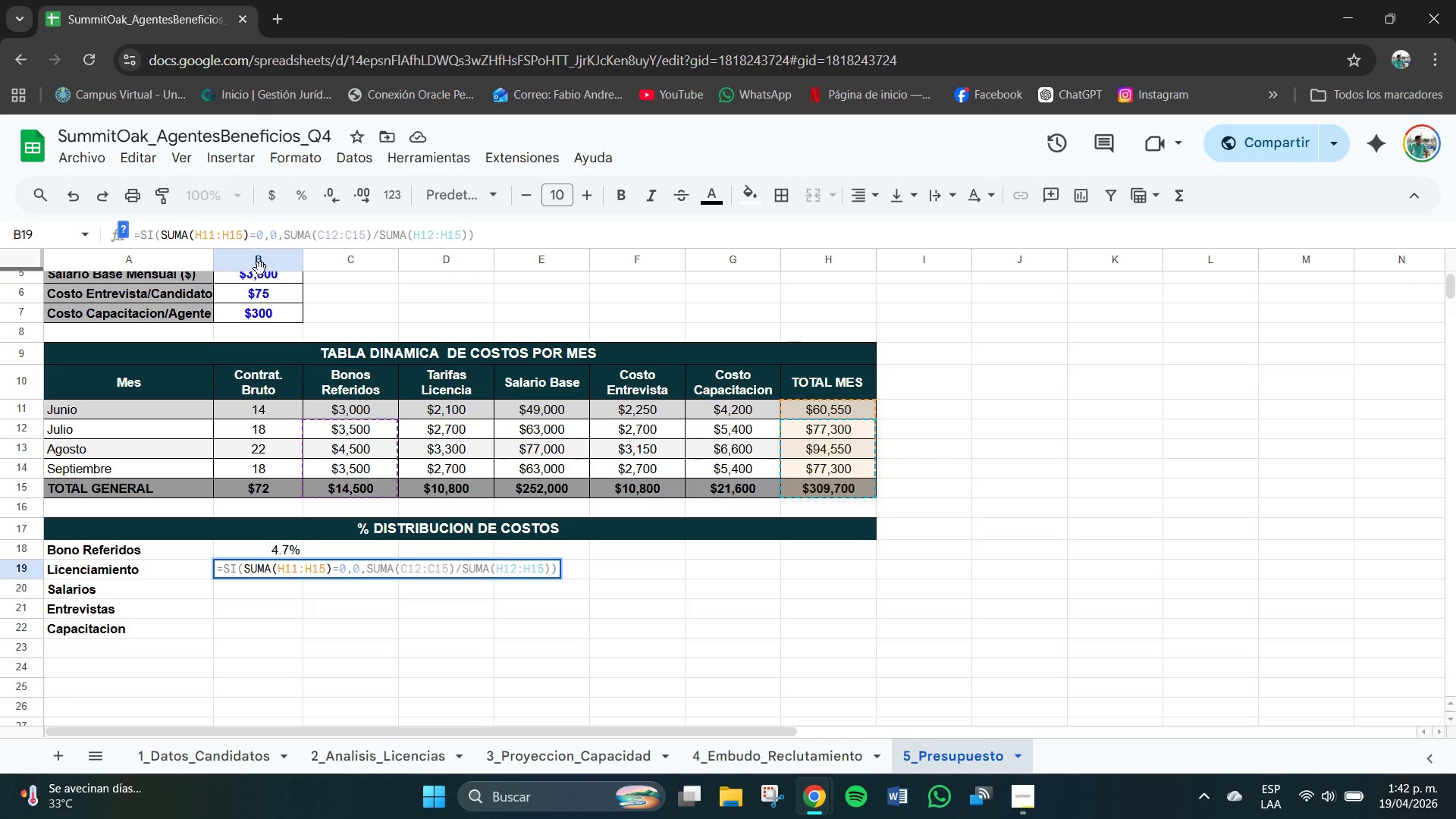 
key(Backspace)
 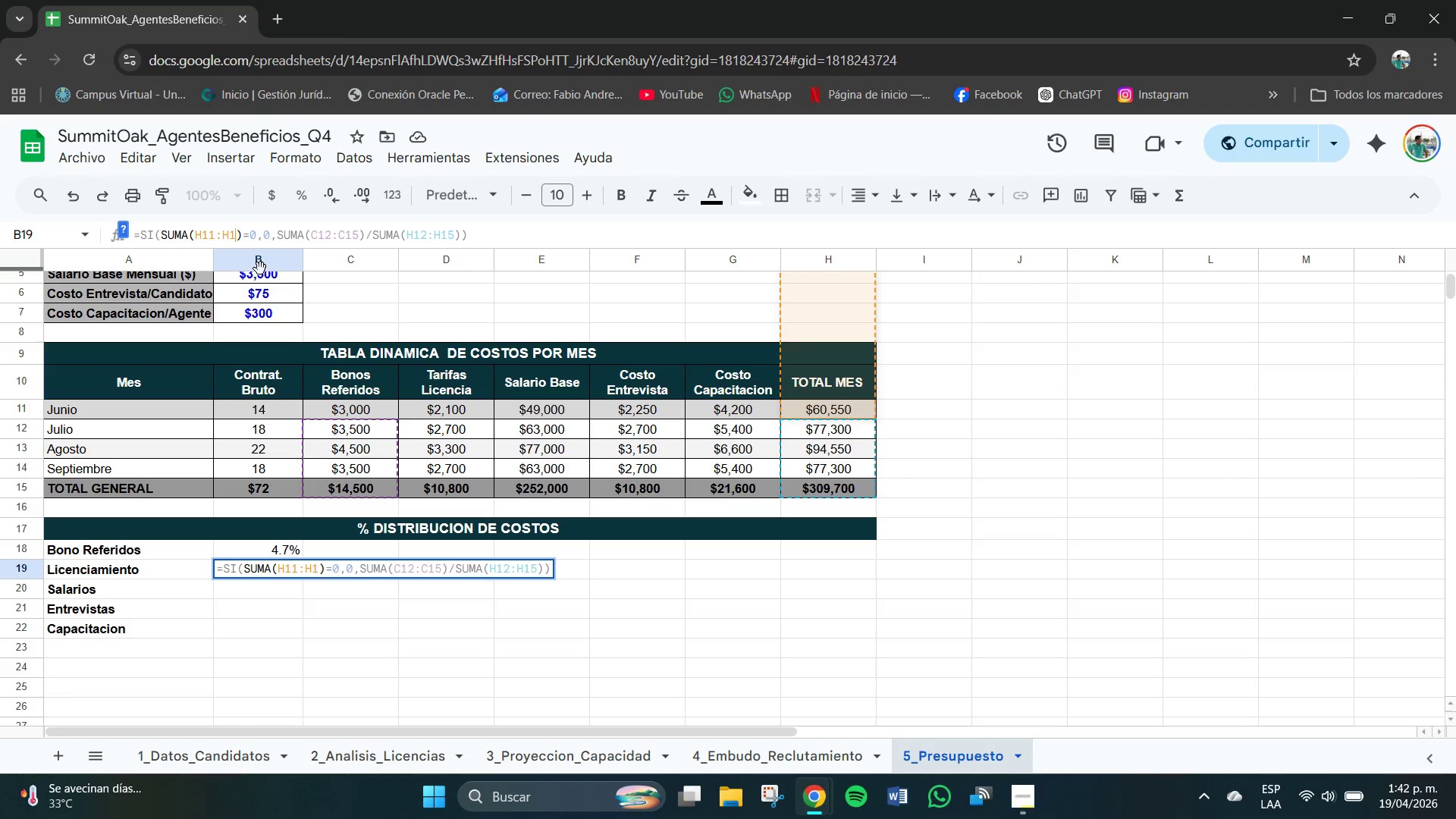 
key(Numpad4)
 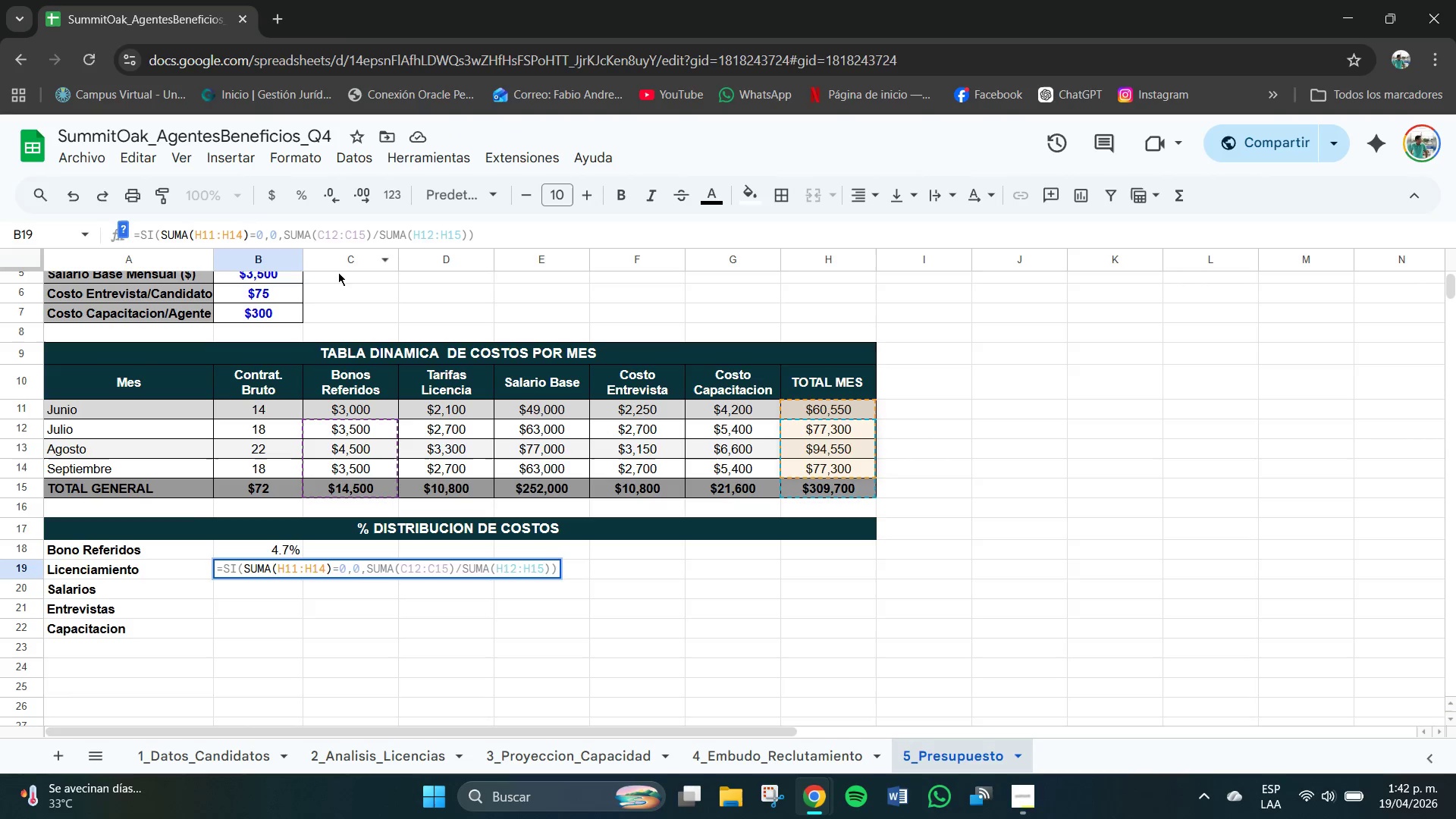 
left_click([338, 235])
 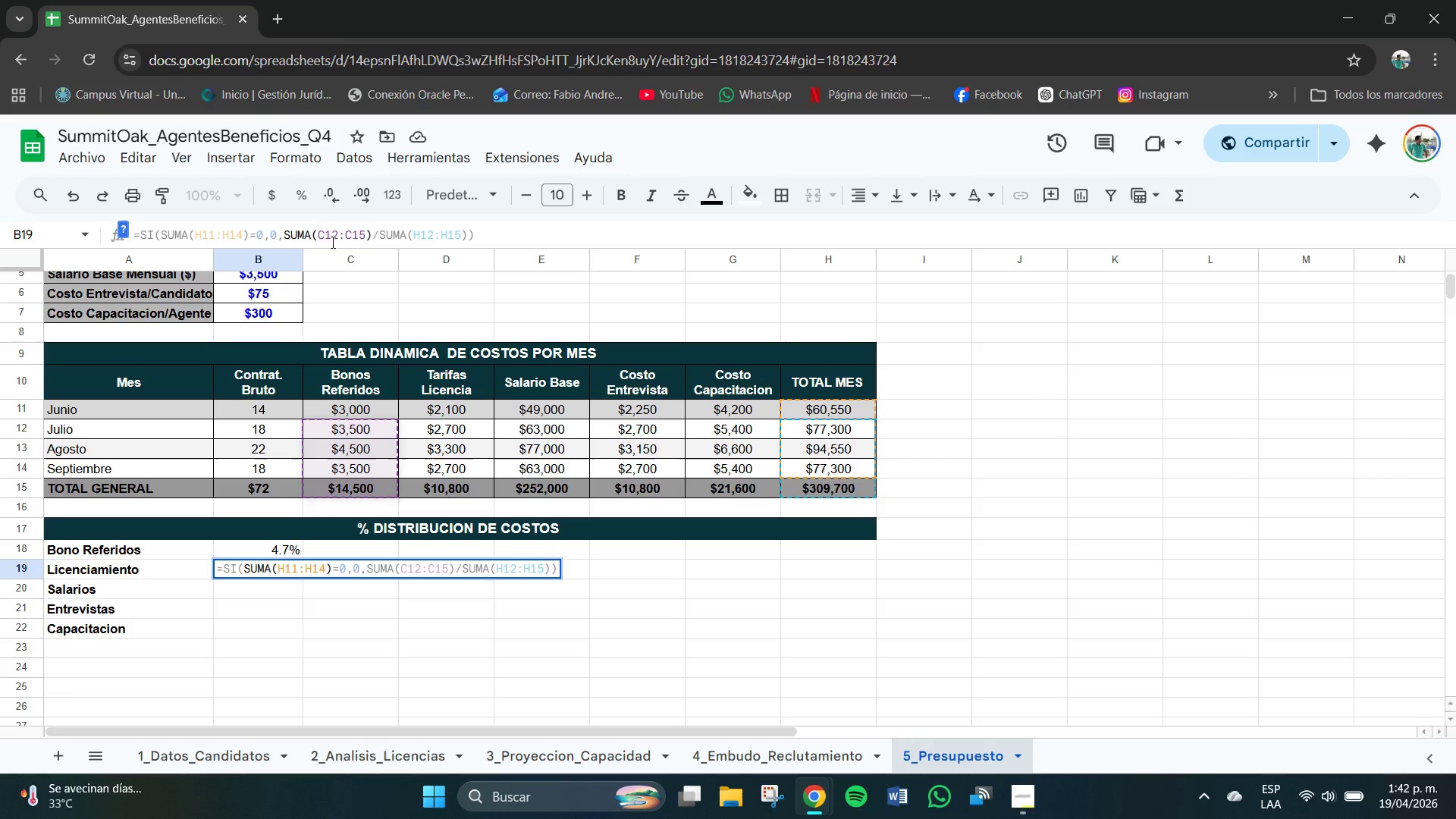 
key(Backspace)
 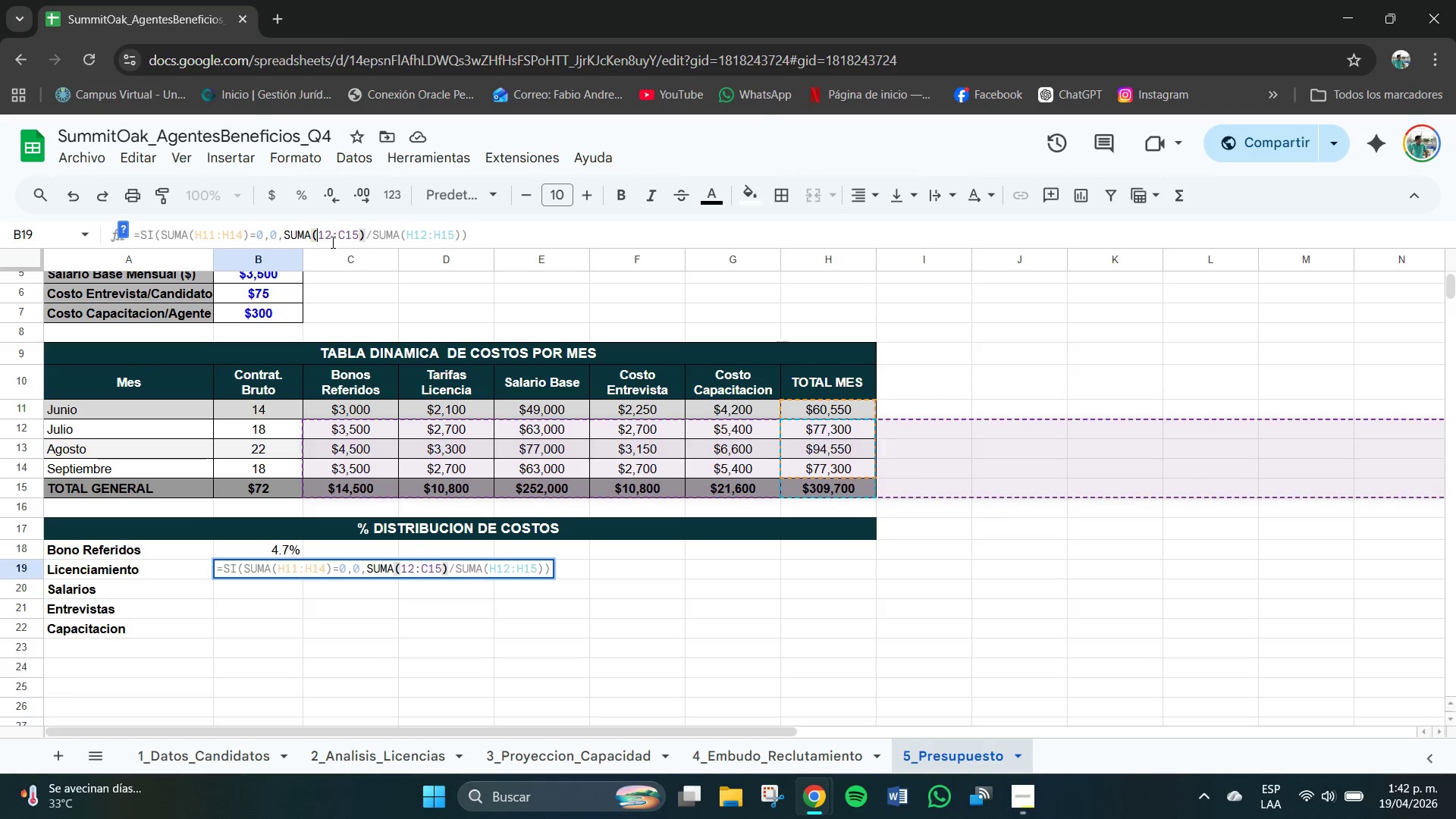 
key(D)
 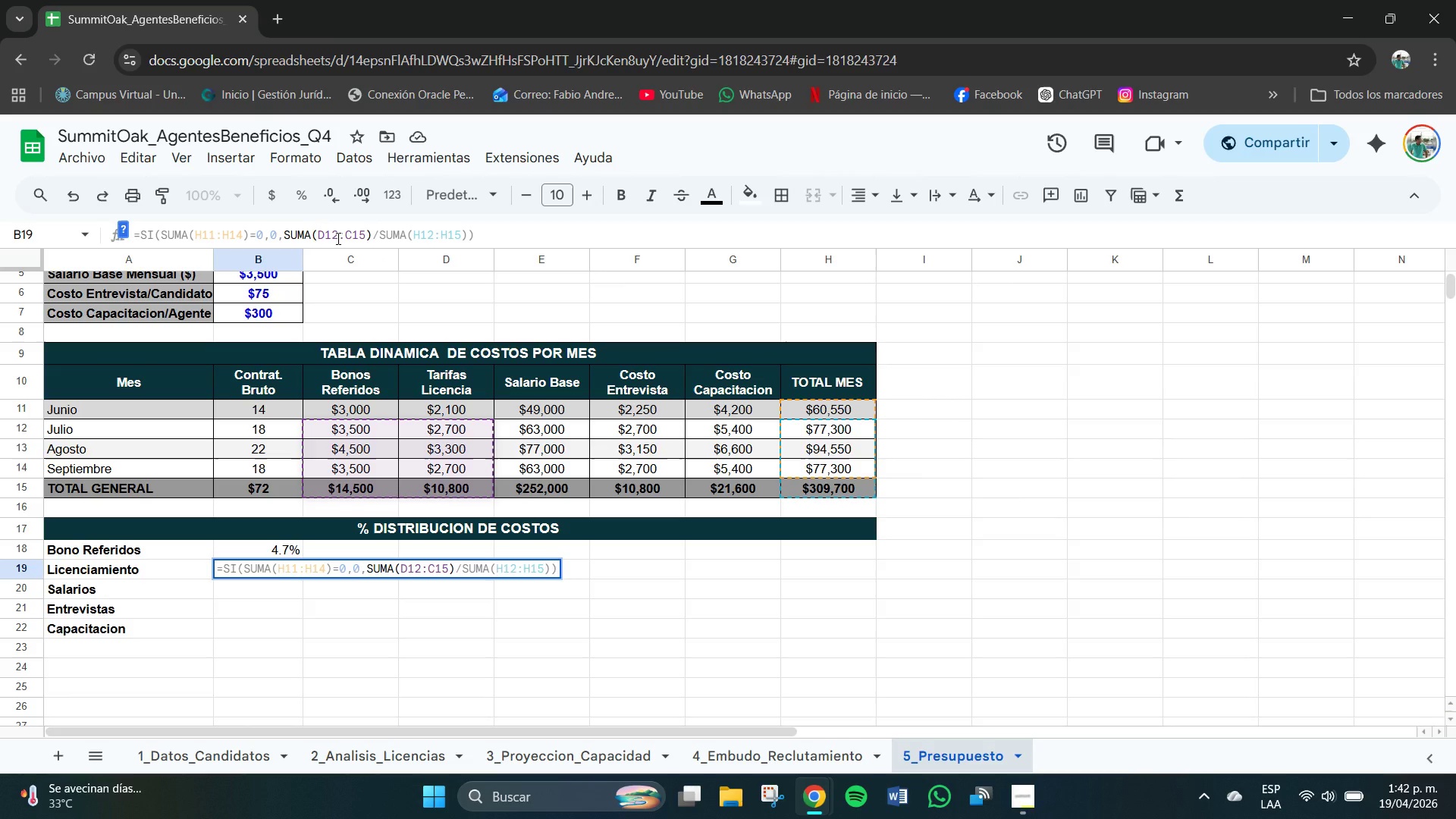 
left_click([338, 239])
 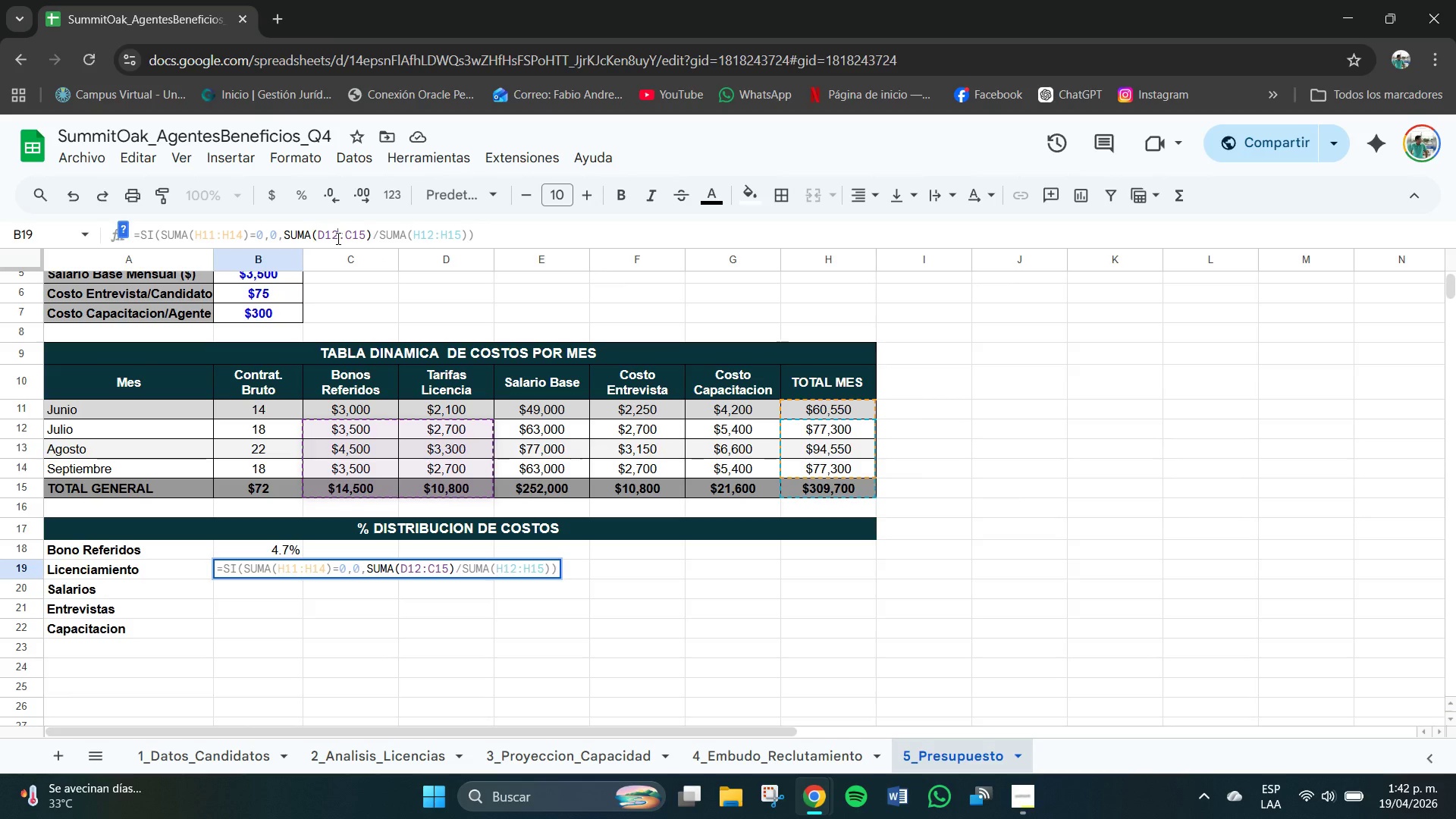 
key(Backspace)
 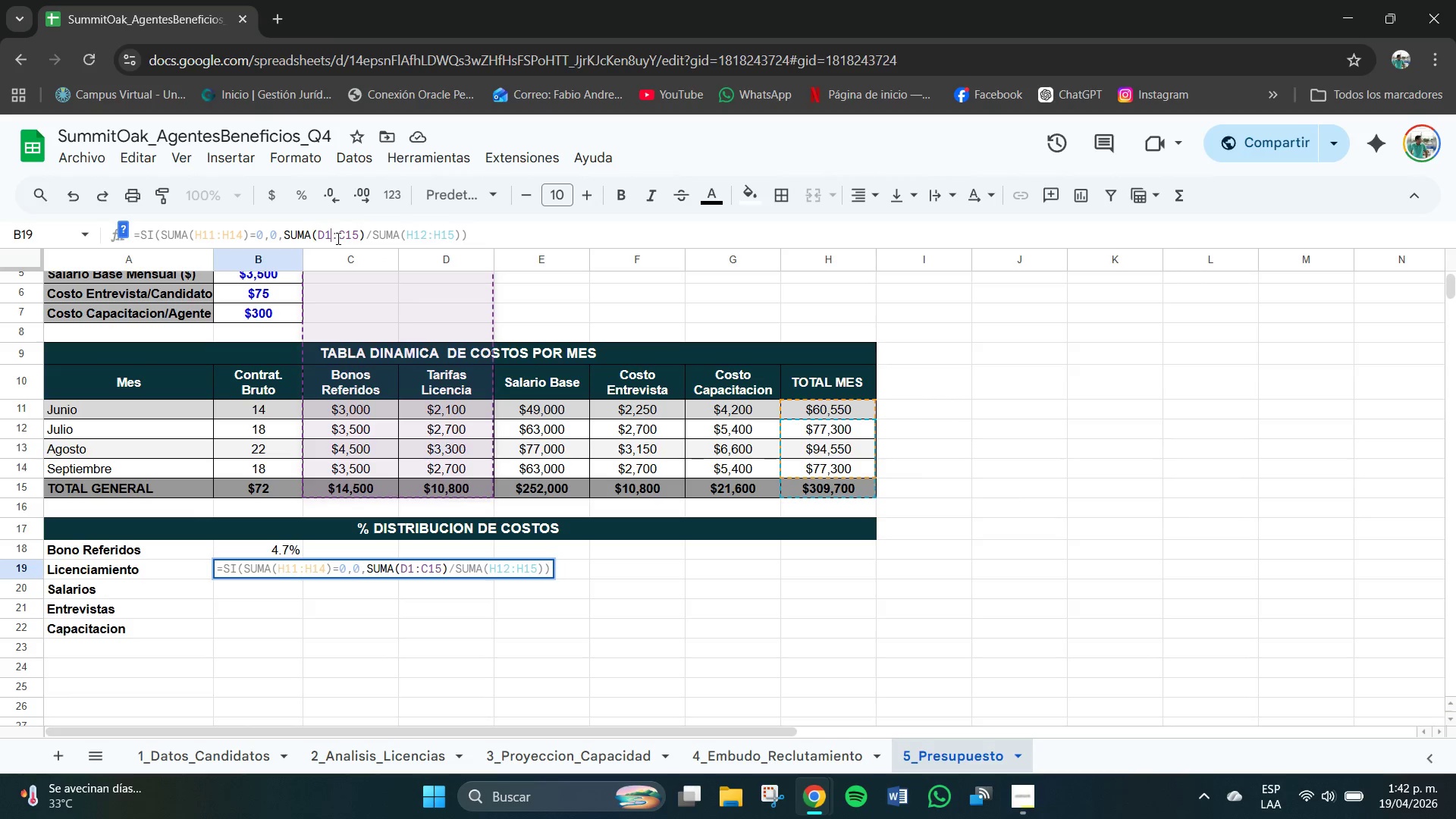 
key(Numpad1)
 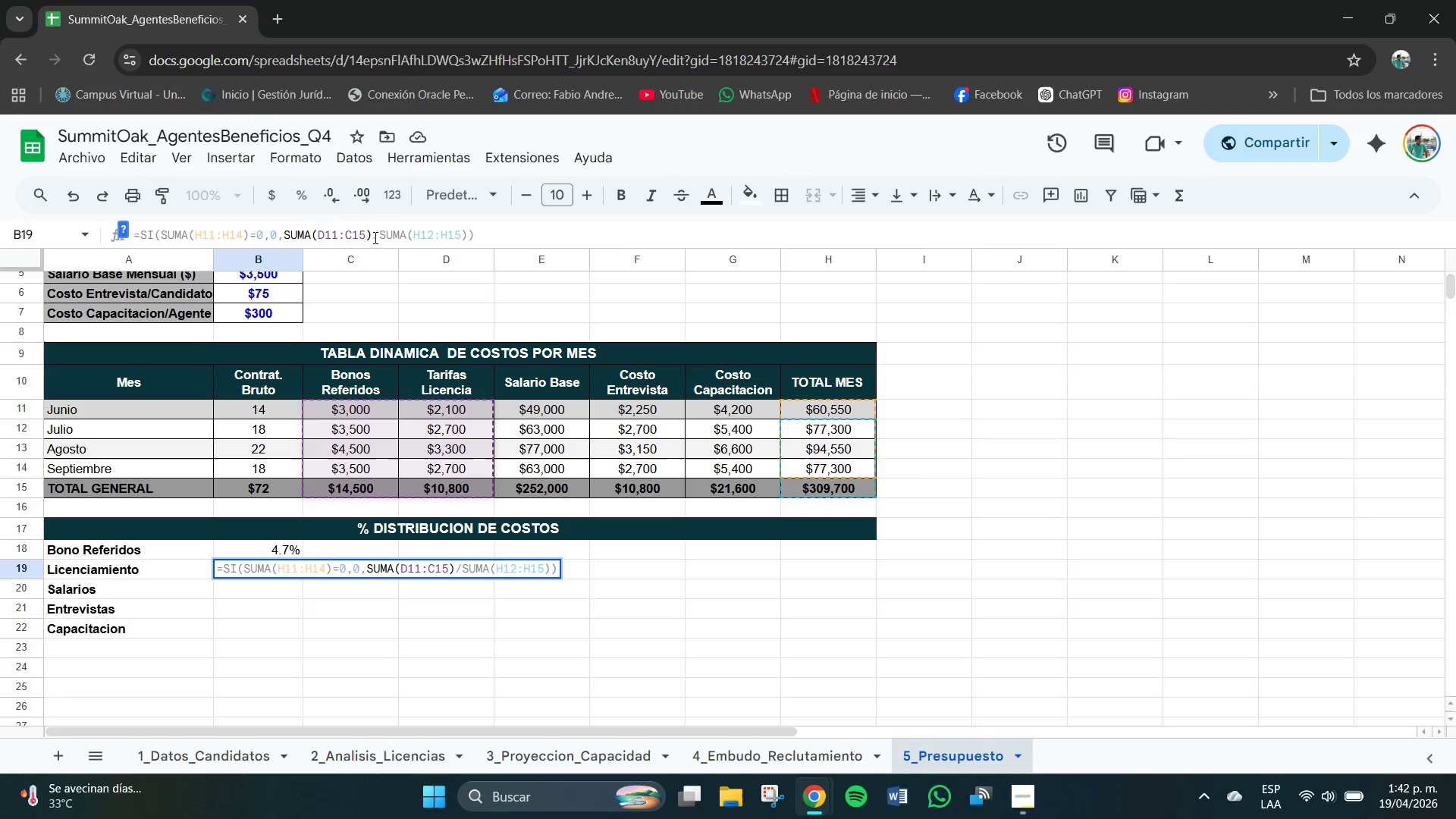 
left_click([356, 231])
 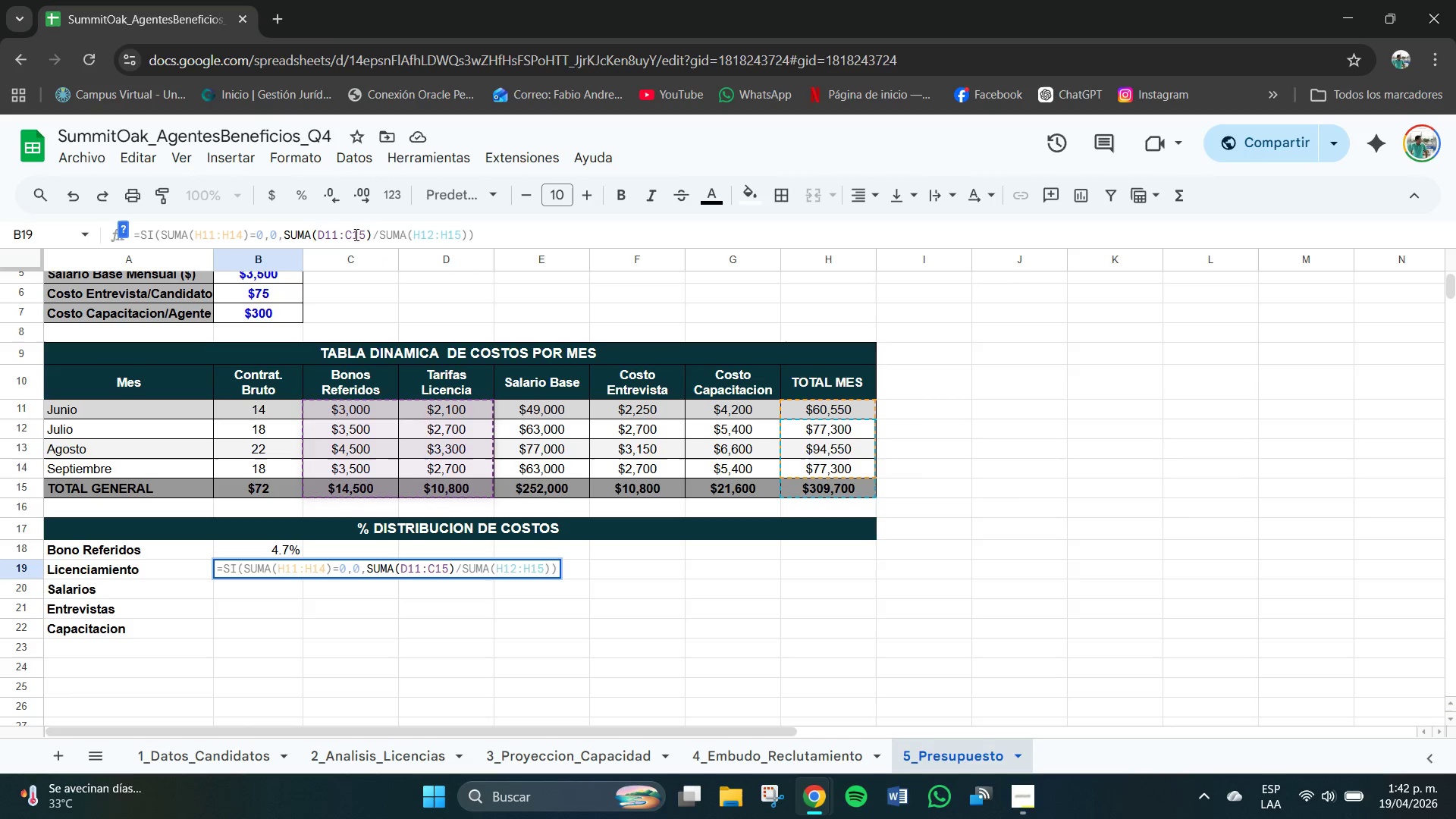 
left_click([353, 236])
 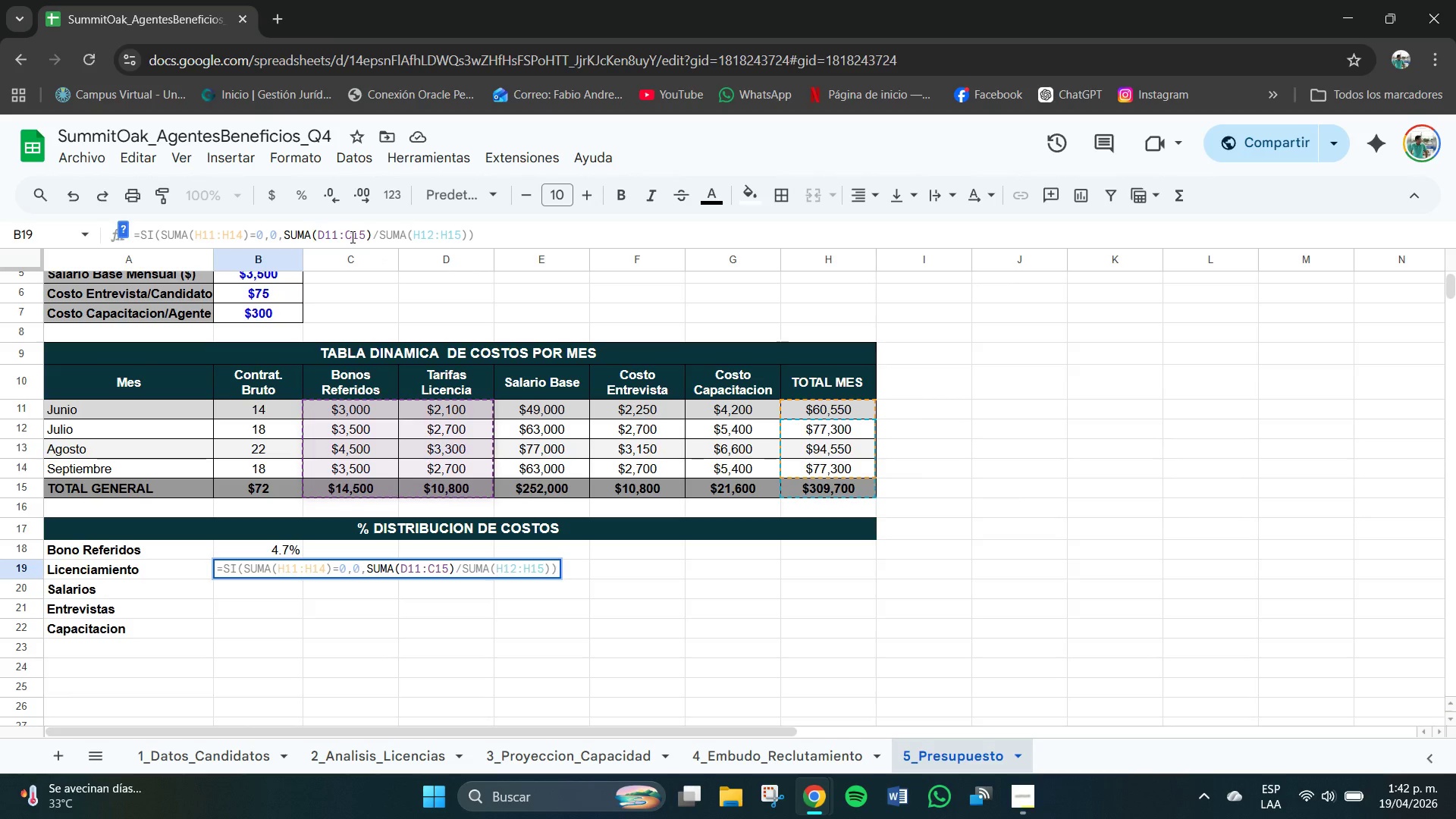 
key(Backspace)
 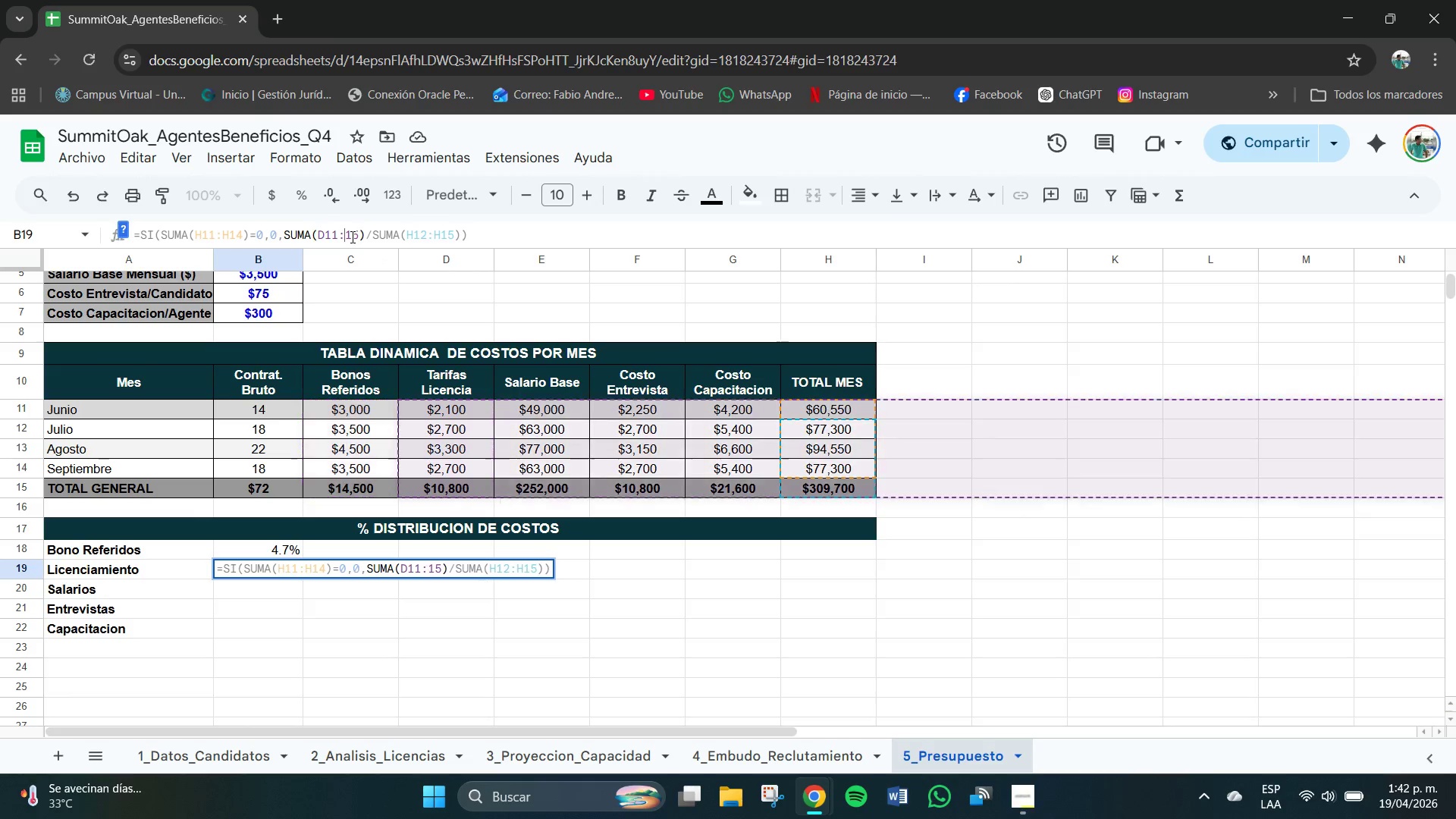 
key(D)
 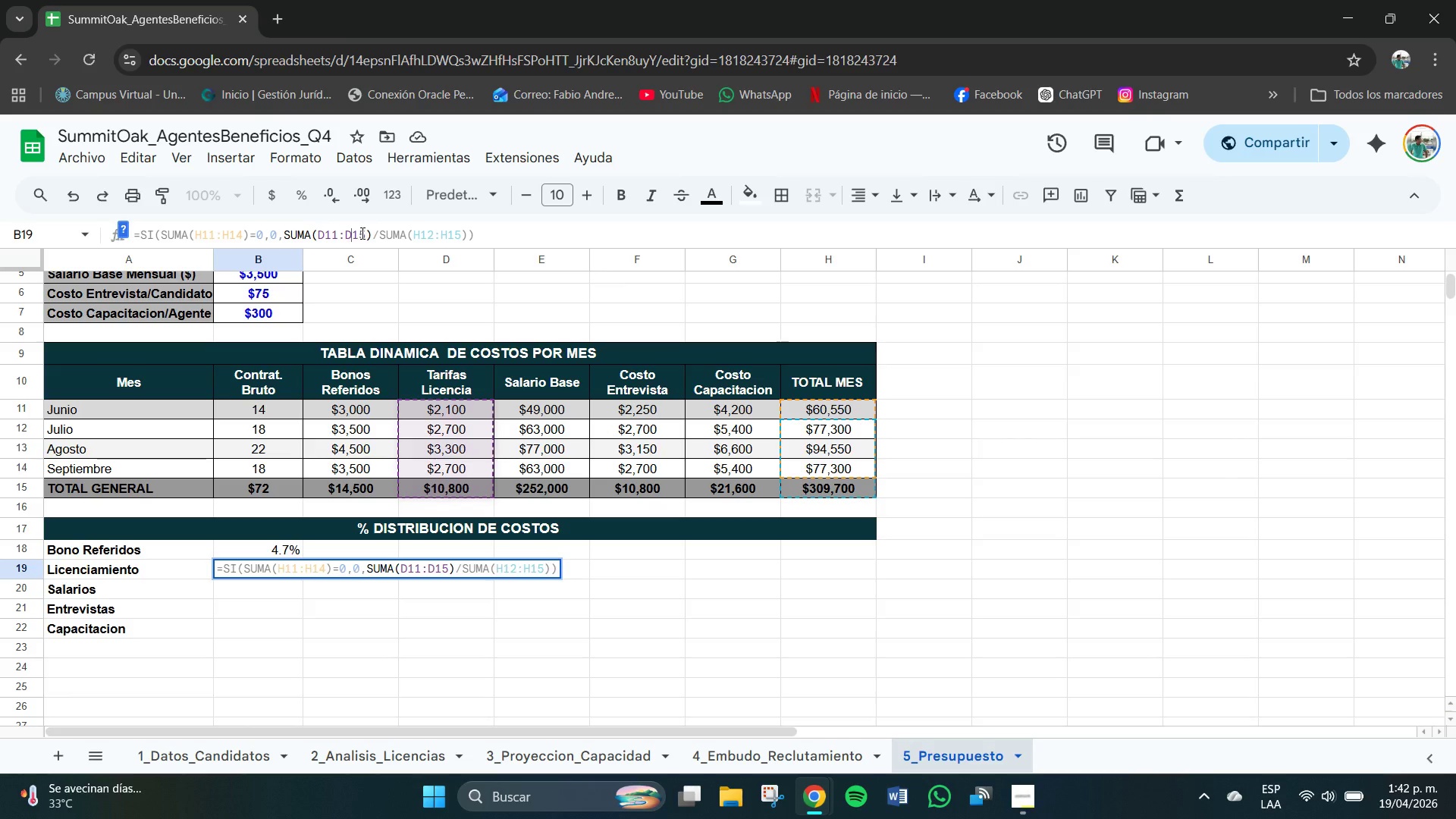 
left_click([365, 234])
 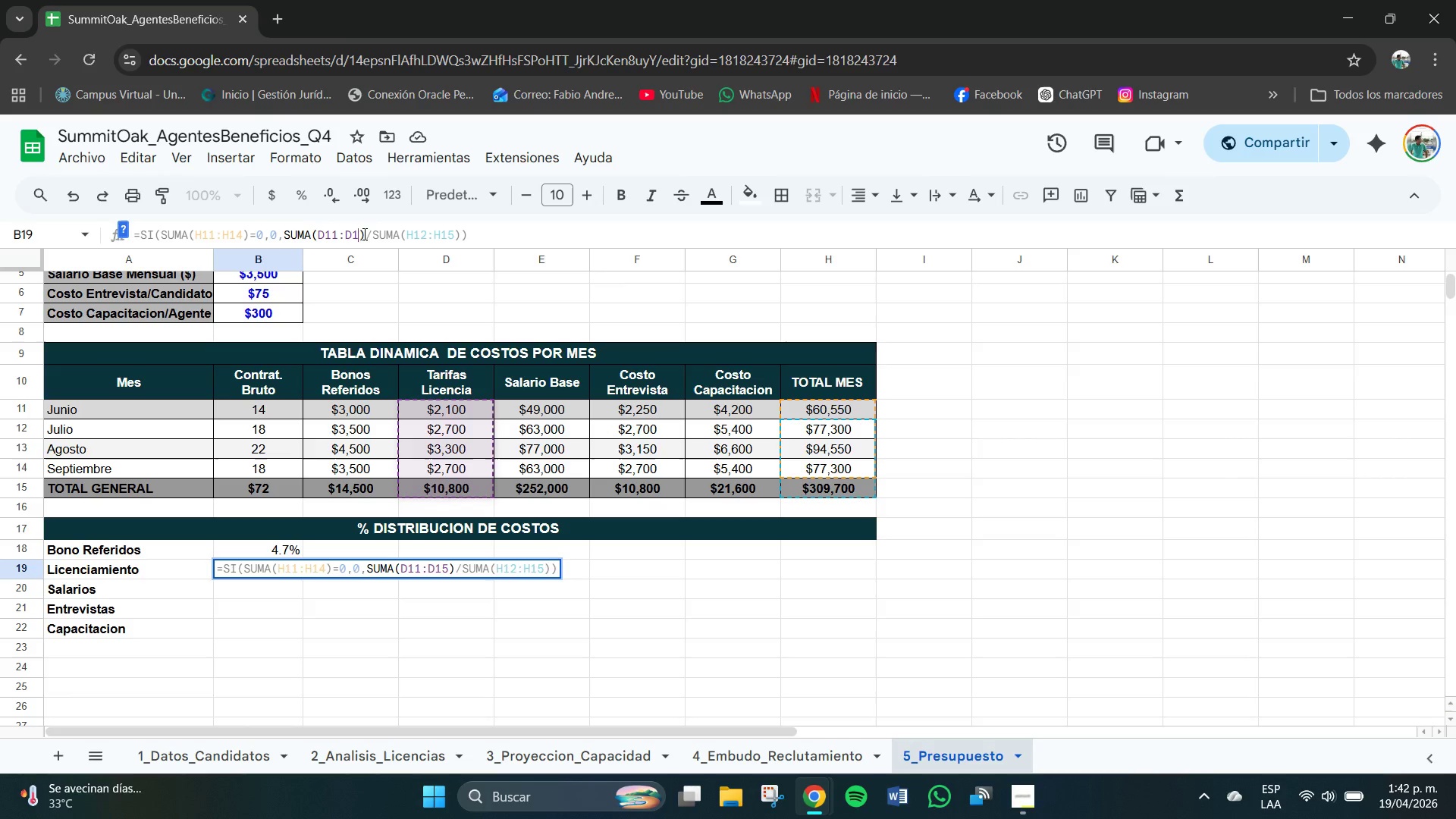 
key(Backspace)
 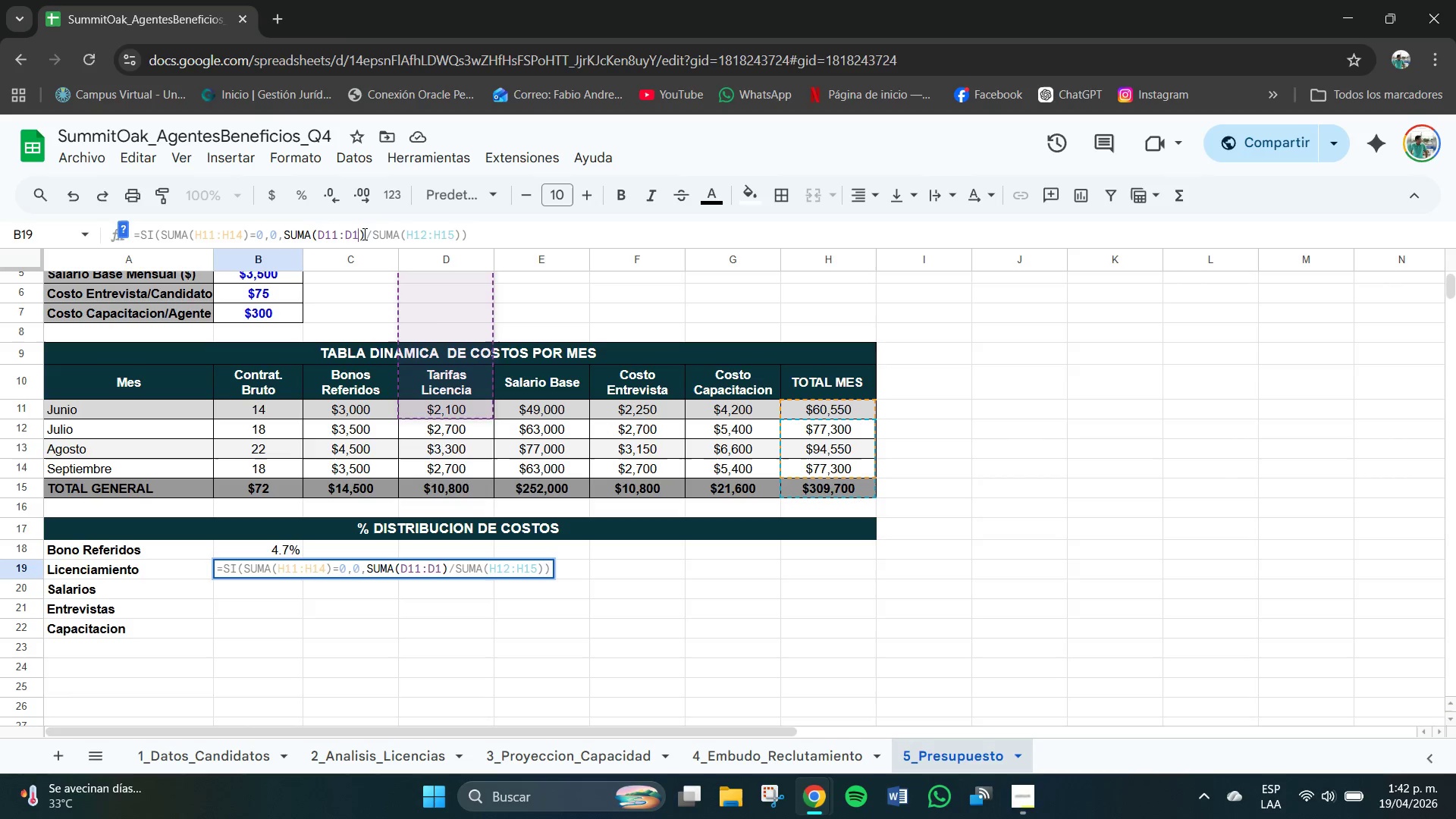 
key(Numpad4)
 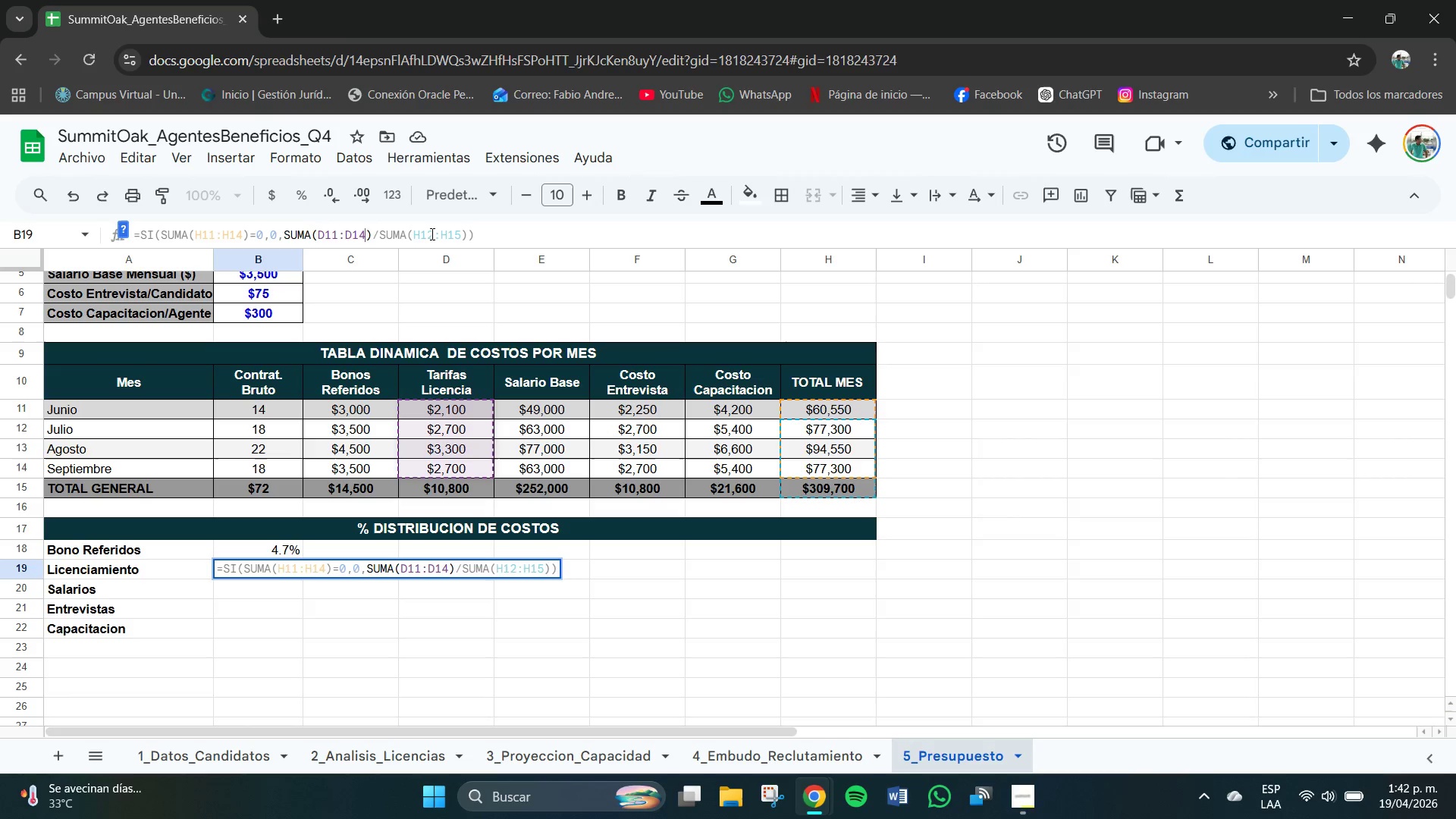 
key(Backspace)
 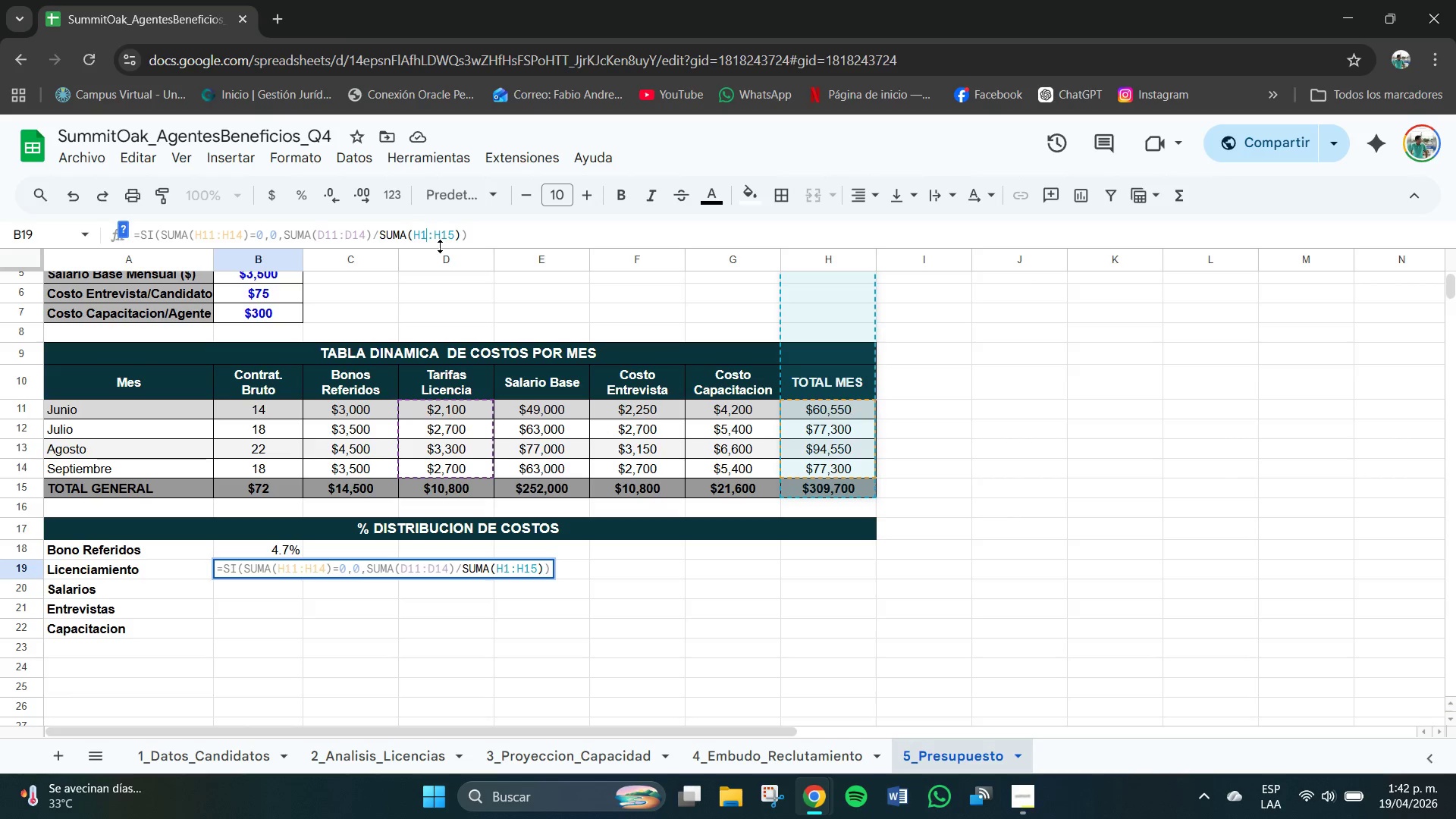 
key(Numpad1)
 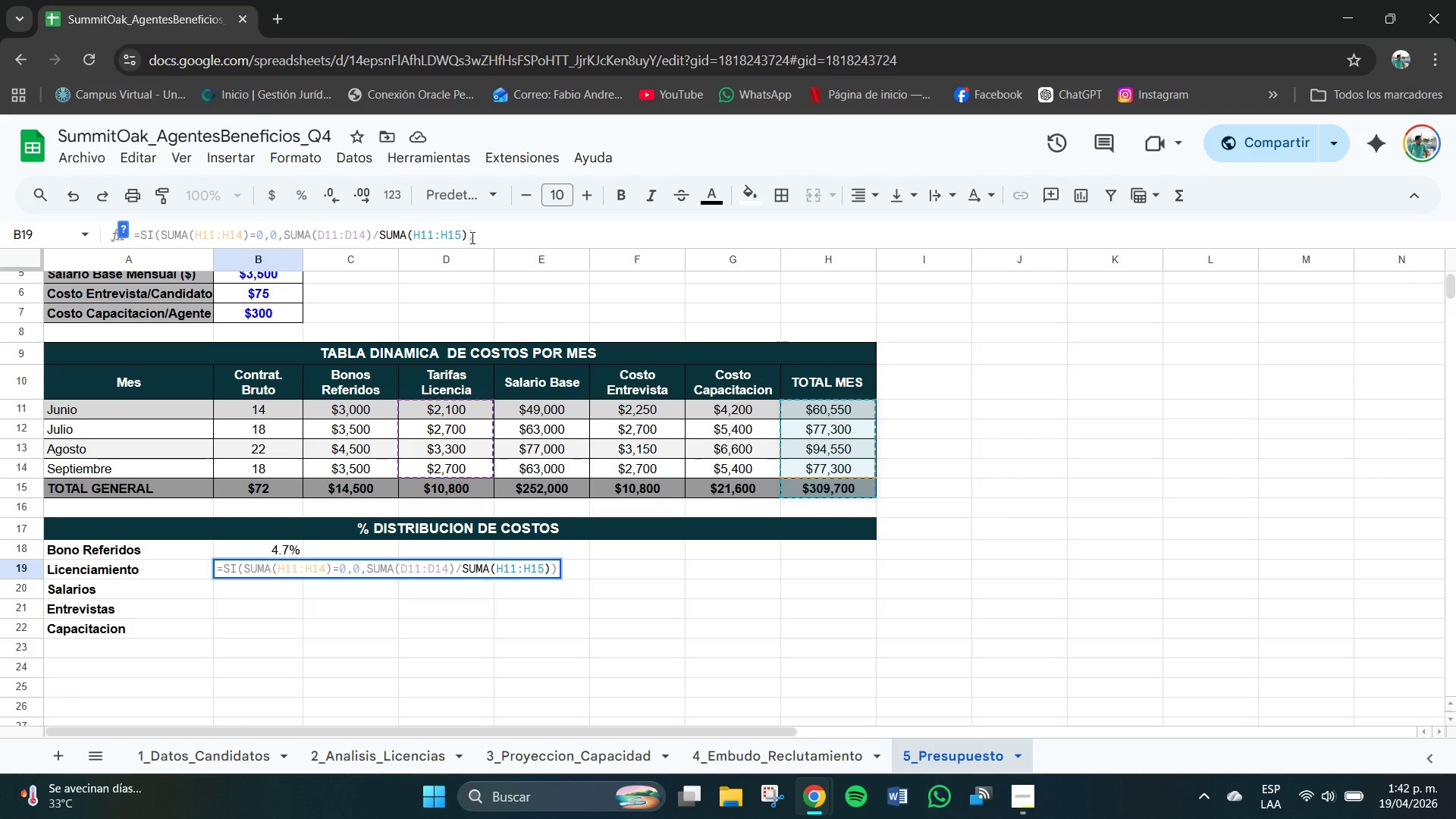 
left_click([461, 233])
 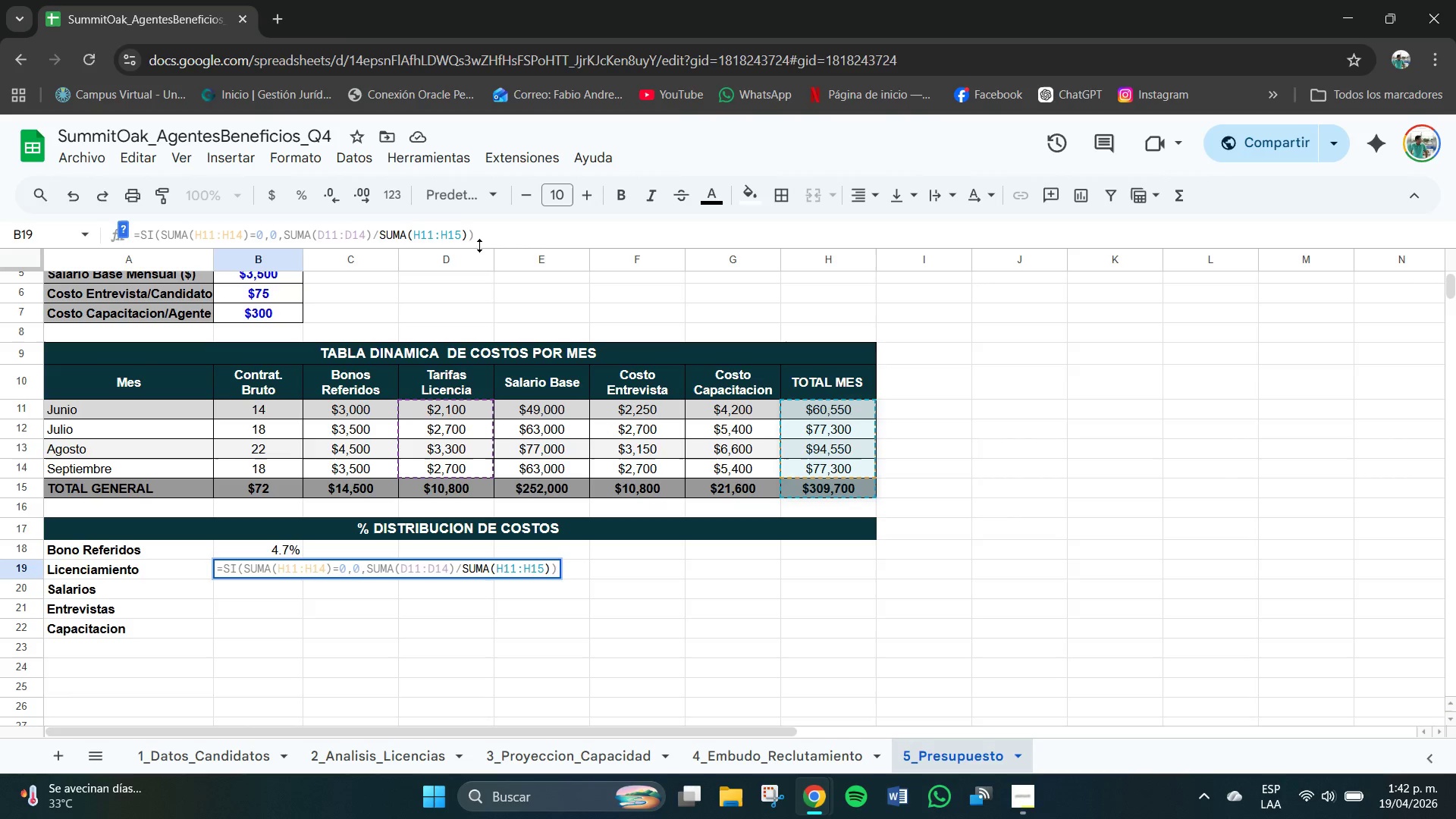 
key(Backspace)
 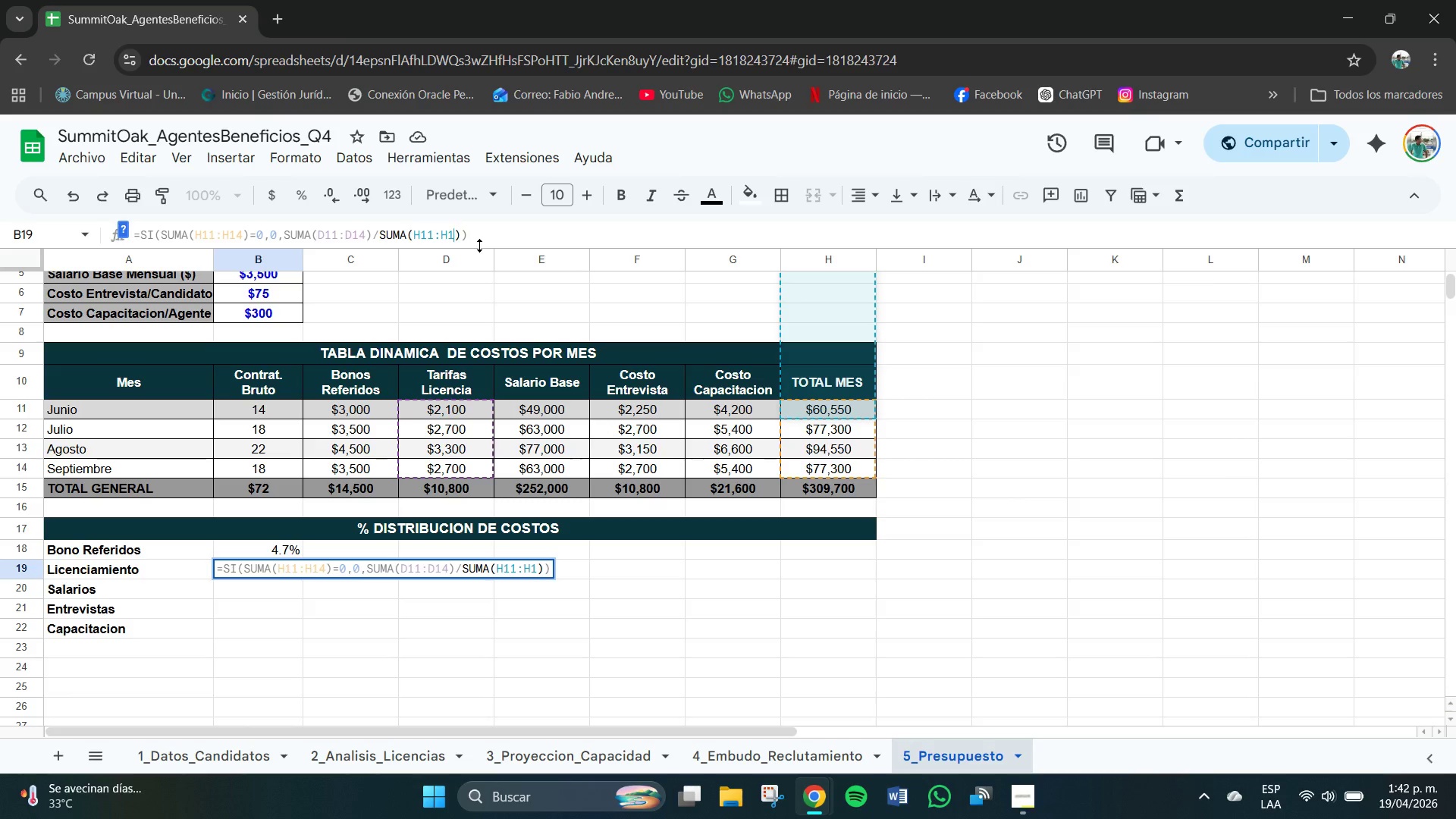 
key(Numpad4)
 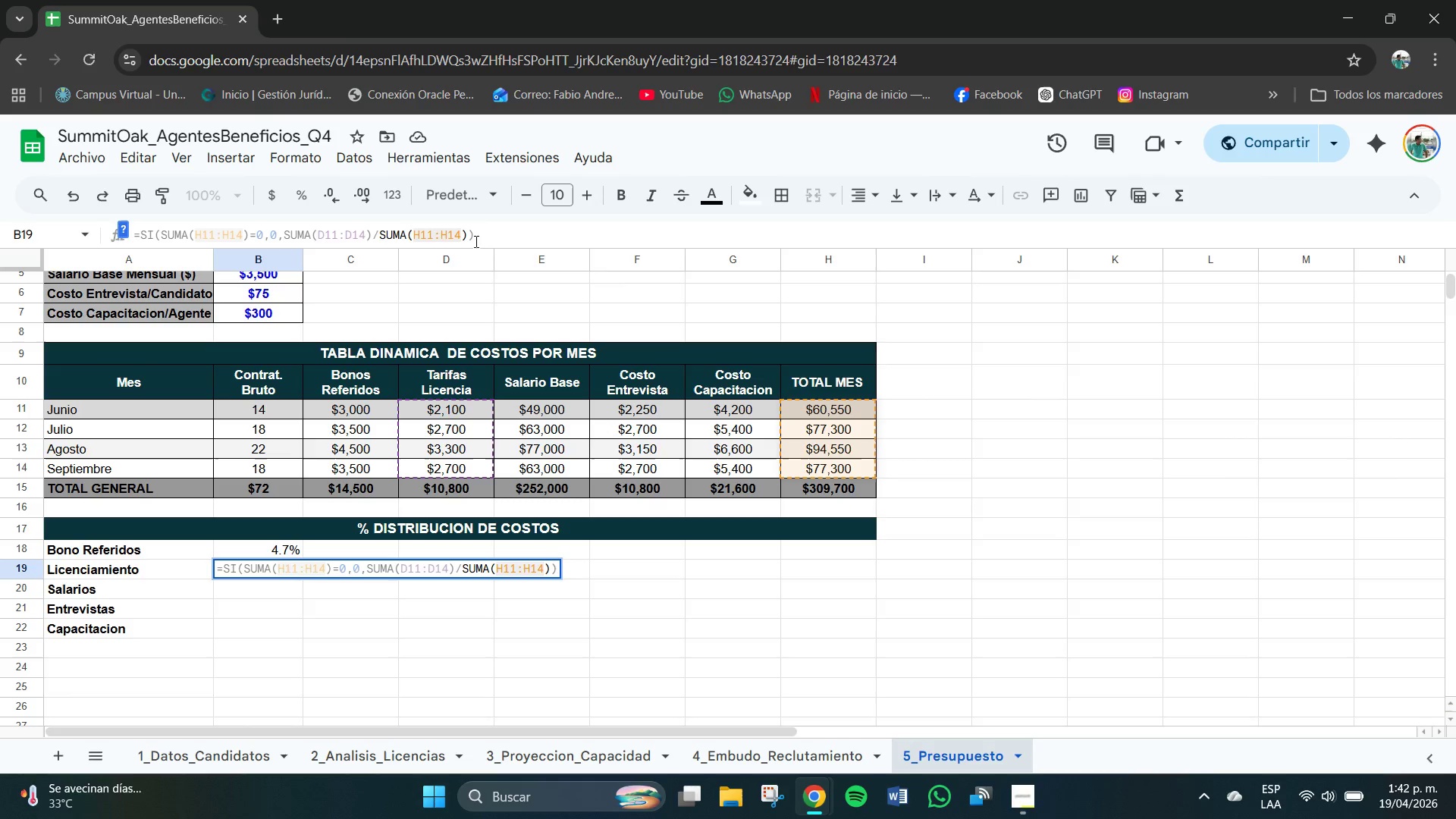 
left_click([479, 237])
 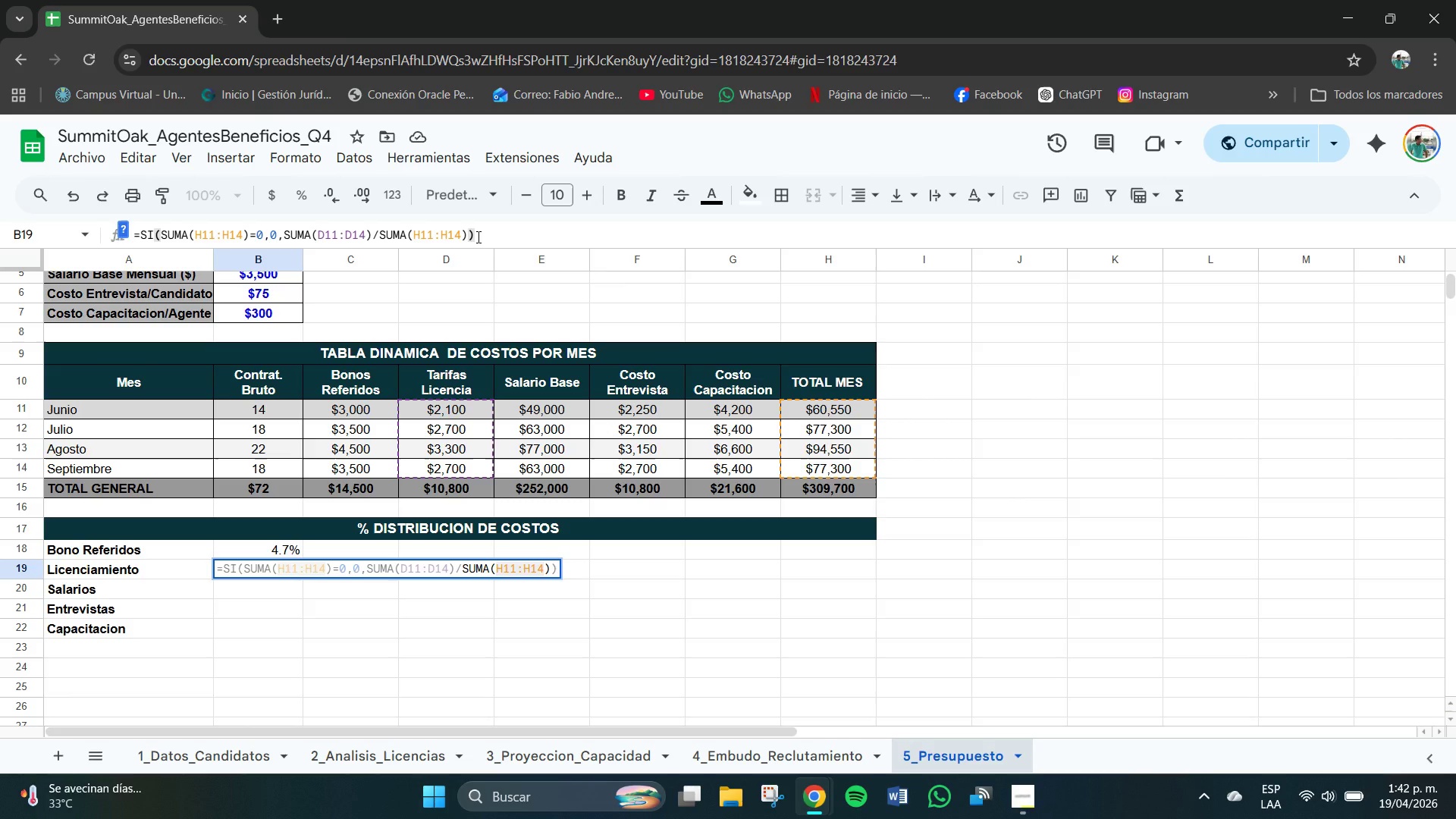 
key(Enter)
 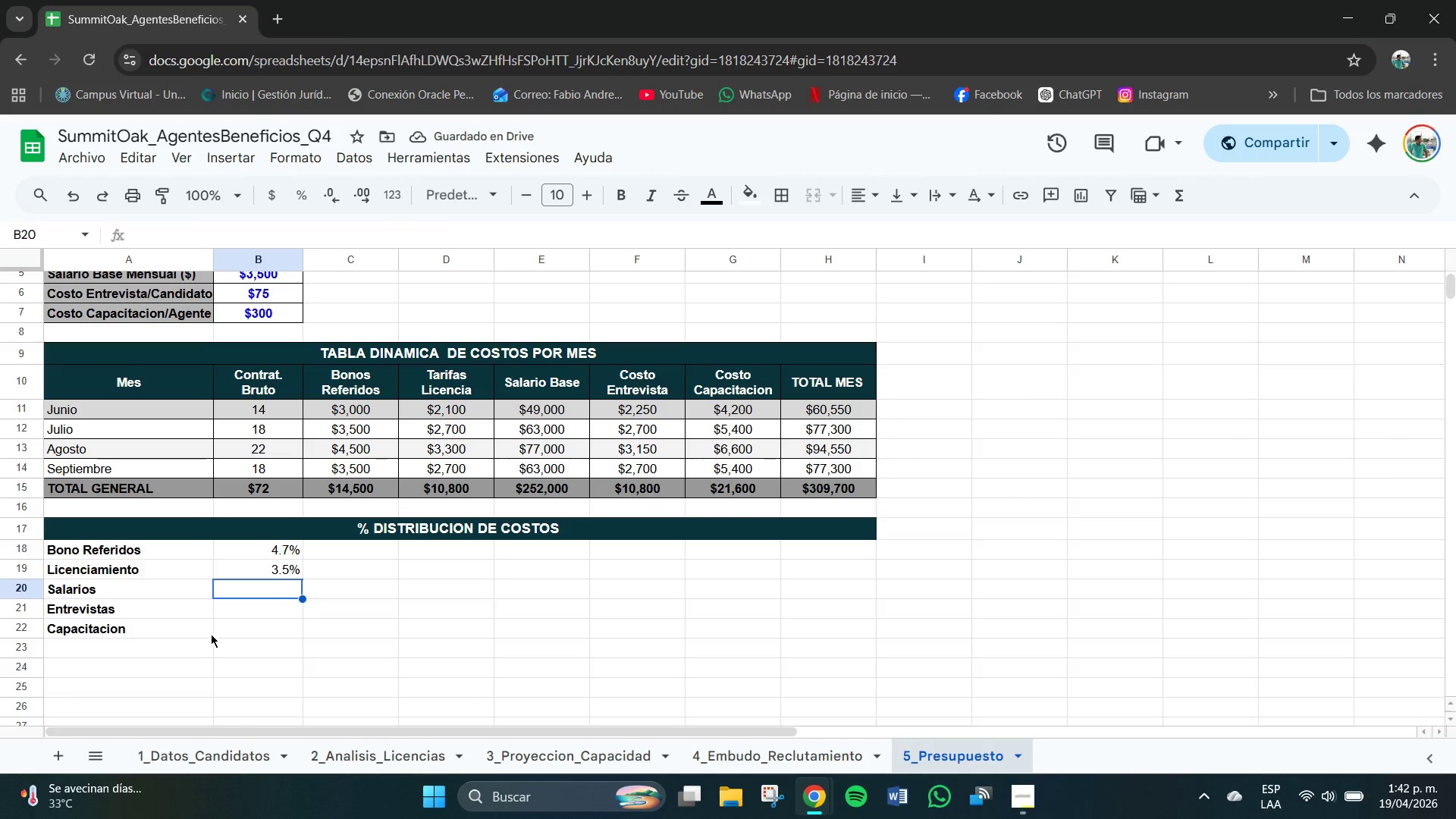 
key(Control+V)
 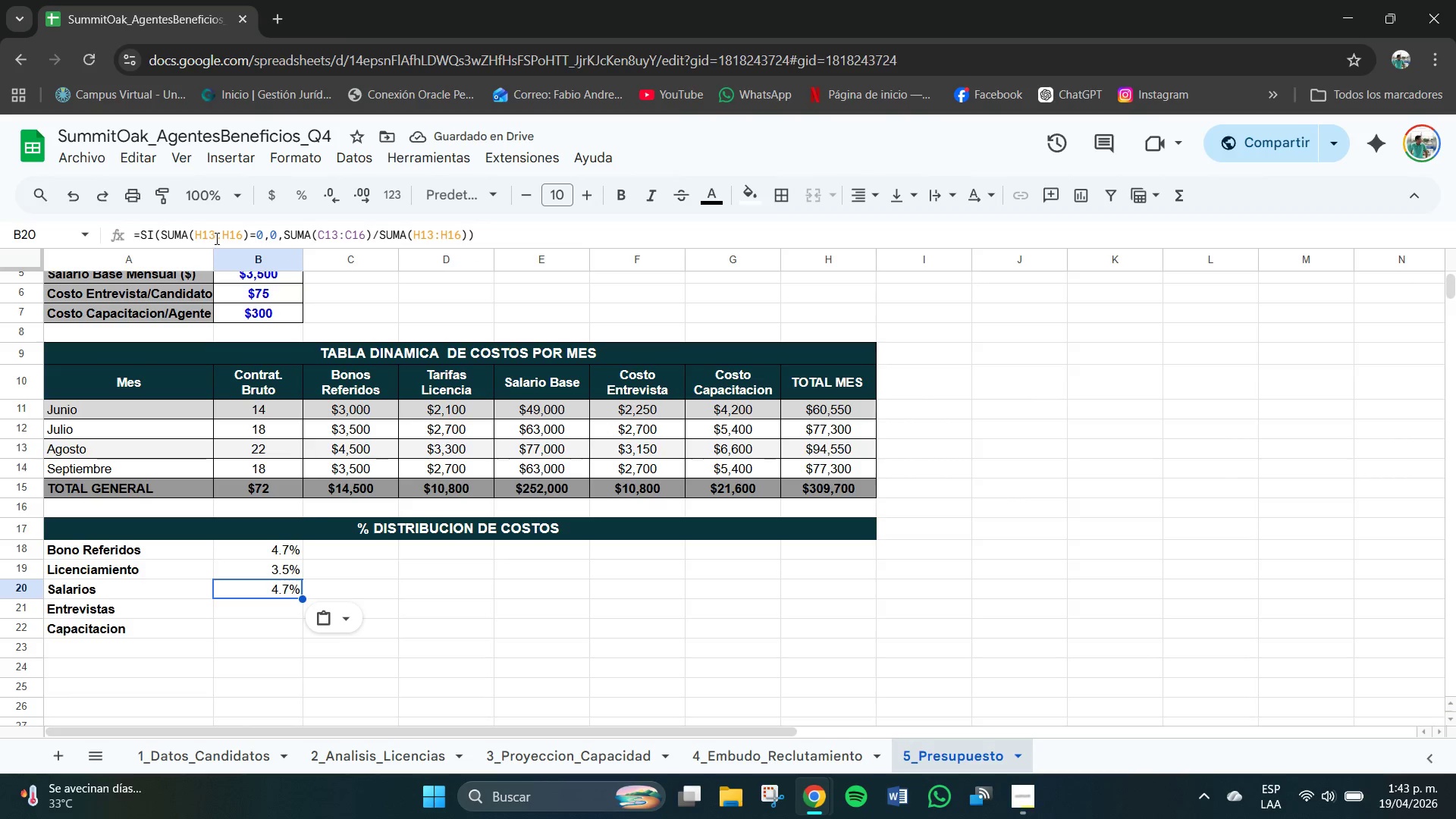 
key(Backspace)
 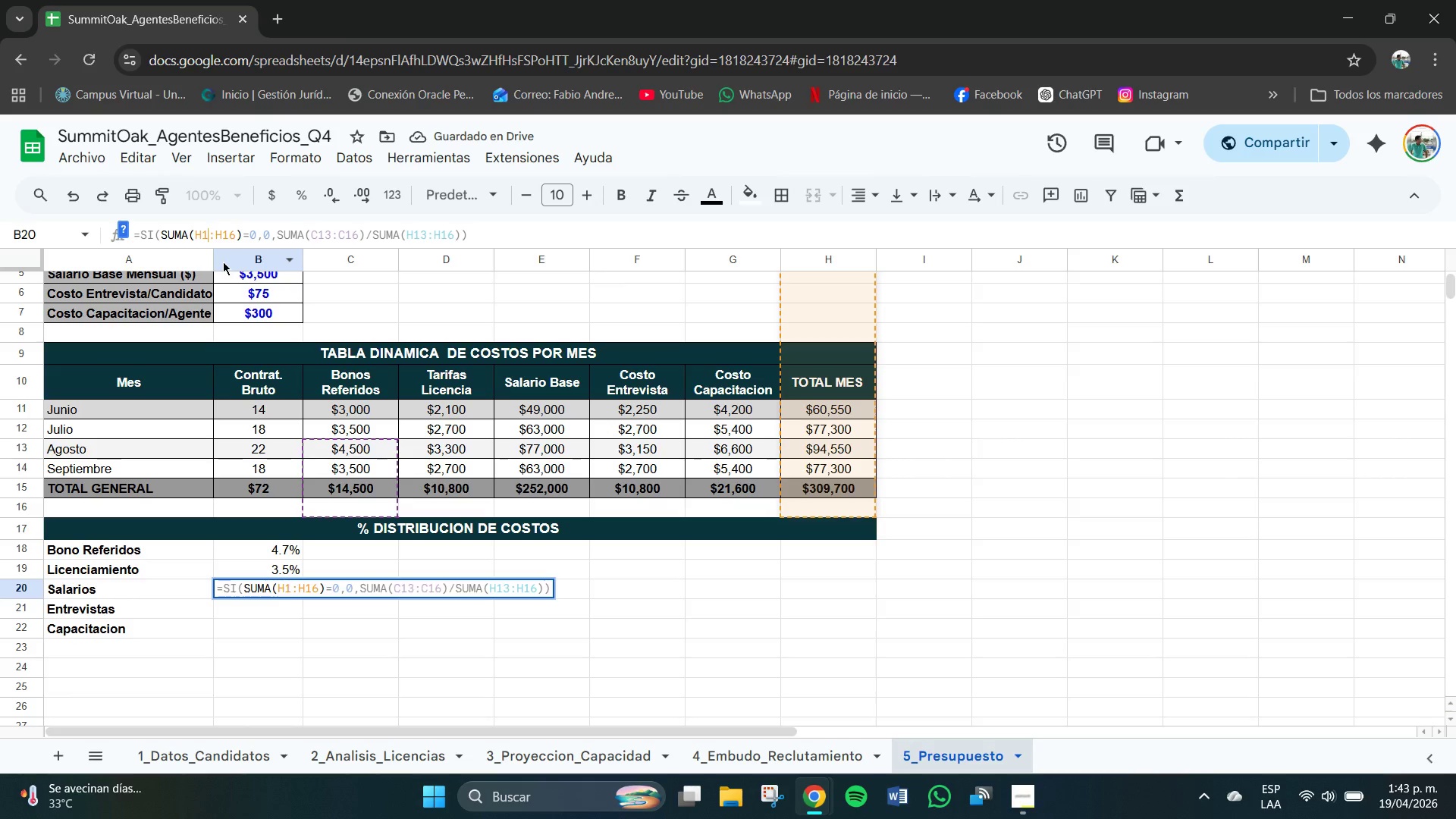 
key(Numpad4)
 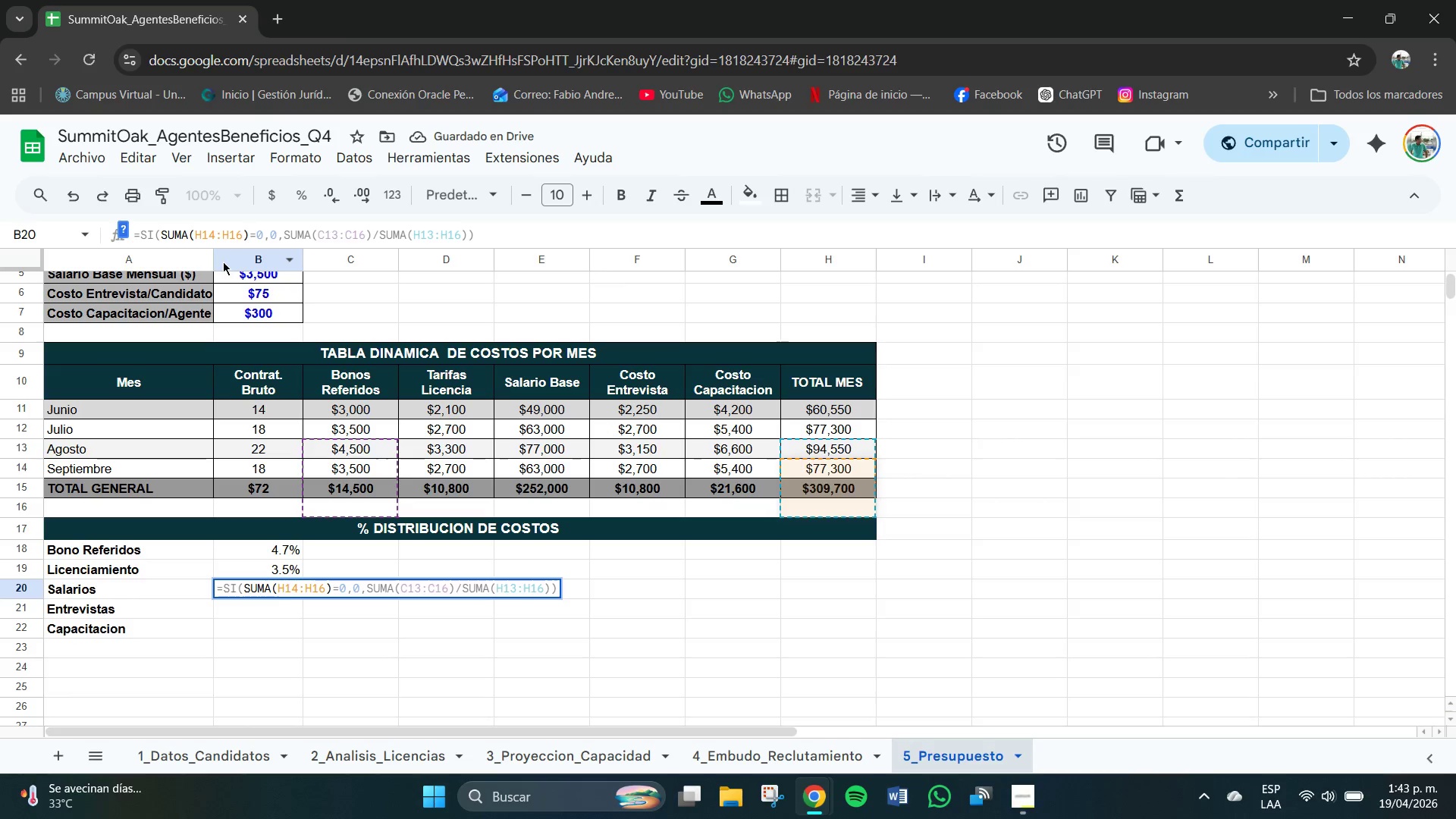 
key(Backspace)
 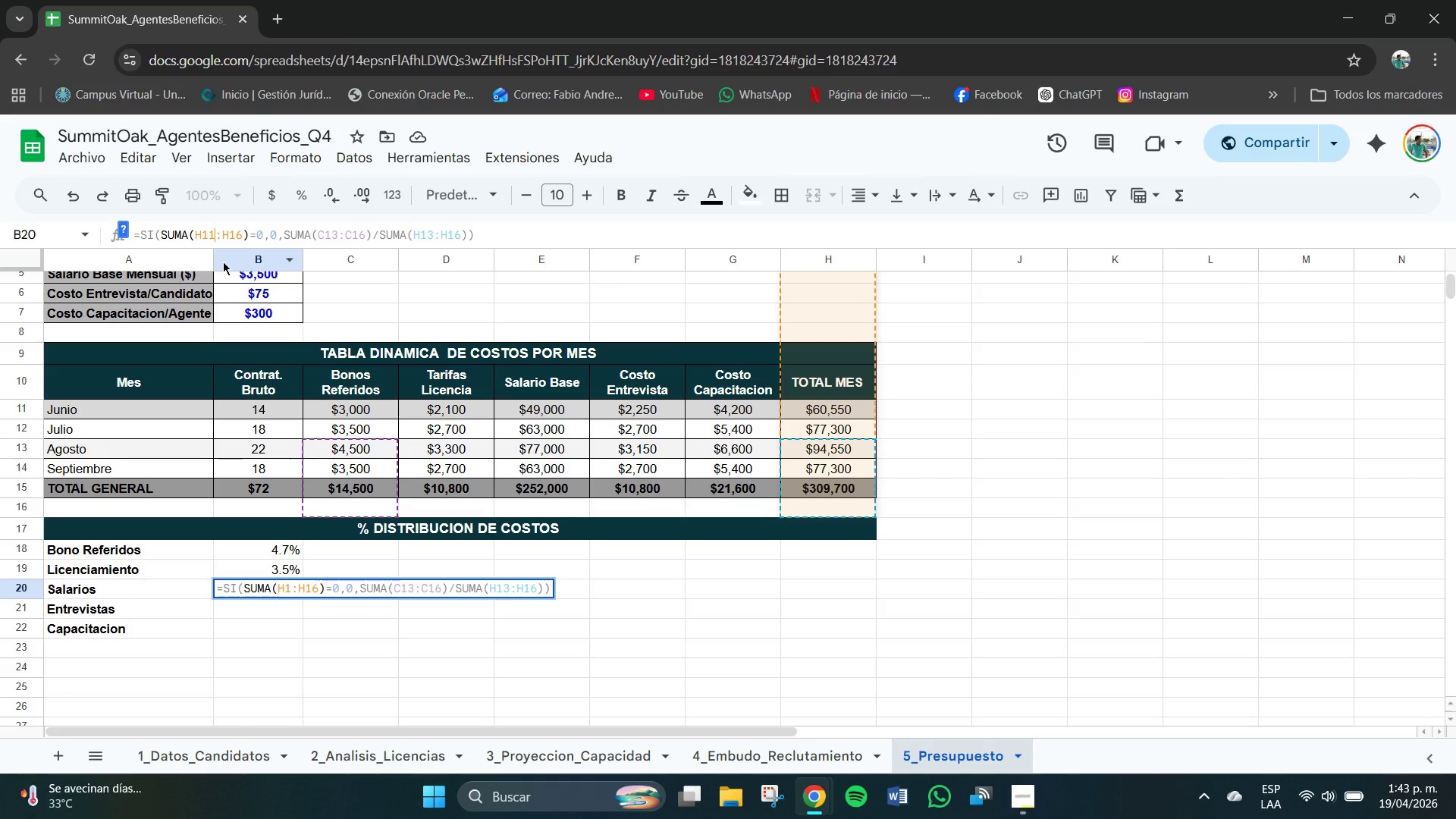 
key(Numpad1)
 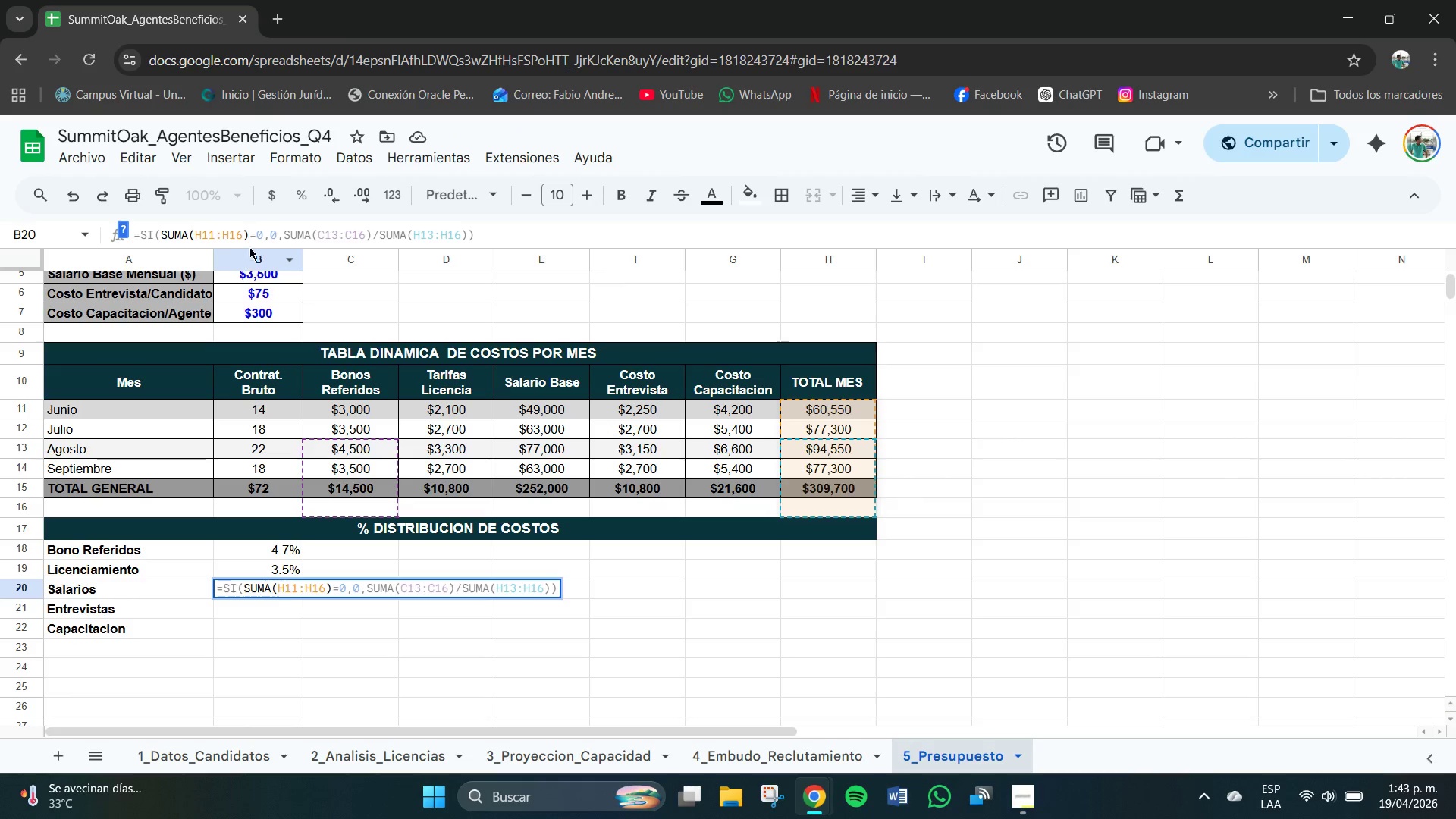 
left_click([243, 236])
 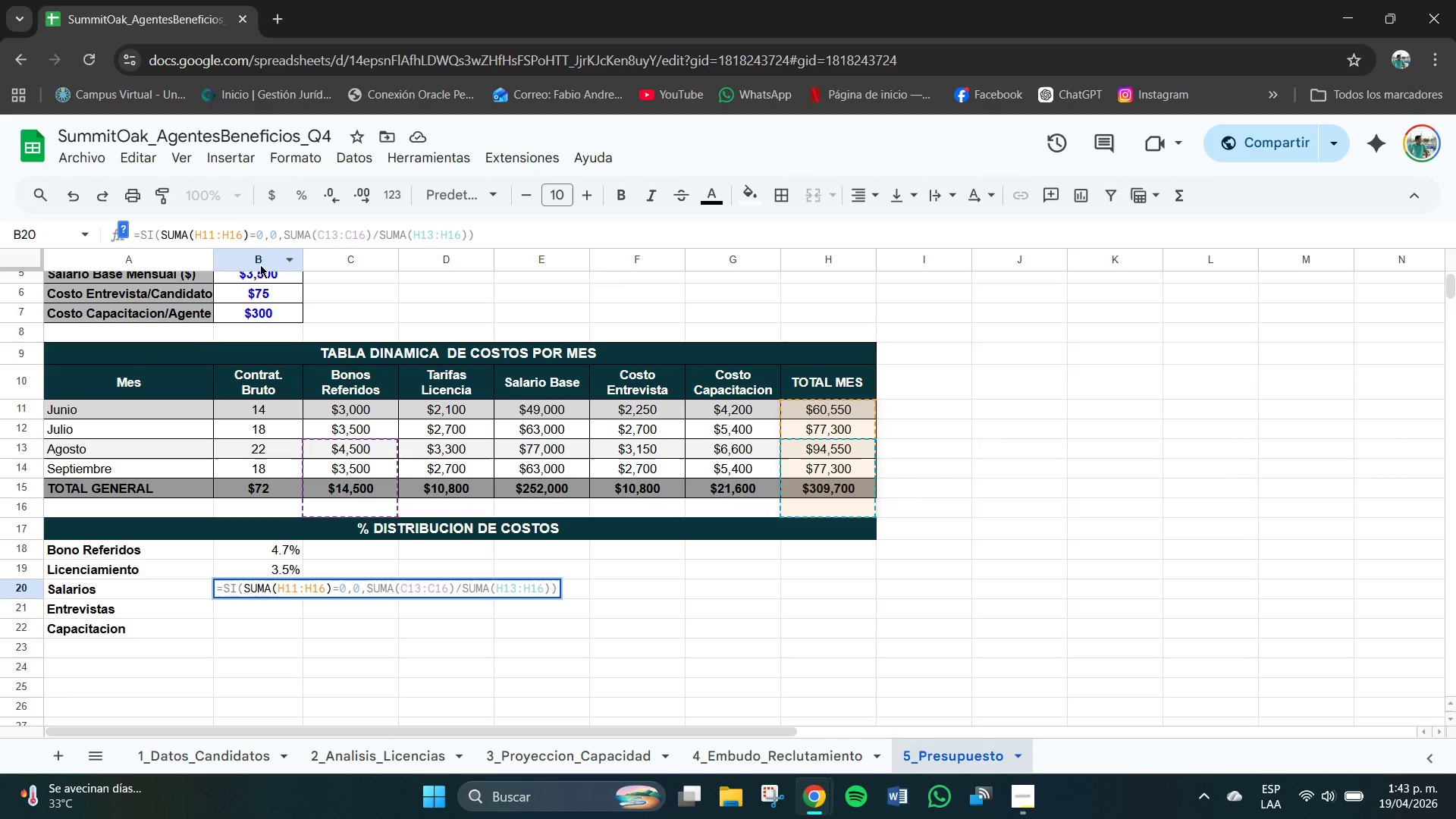 
key(Backspace)
 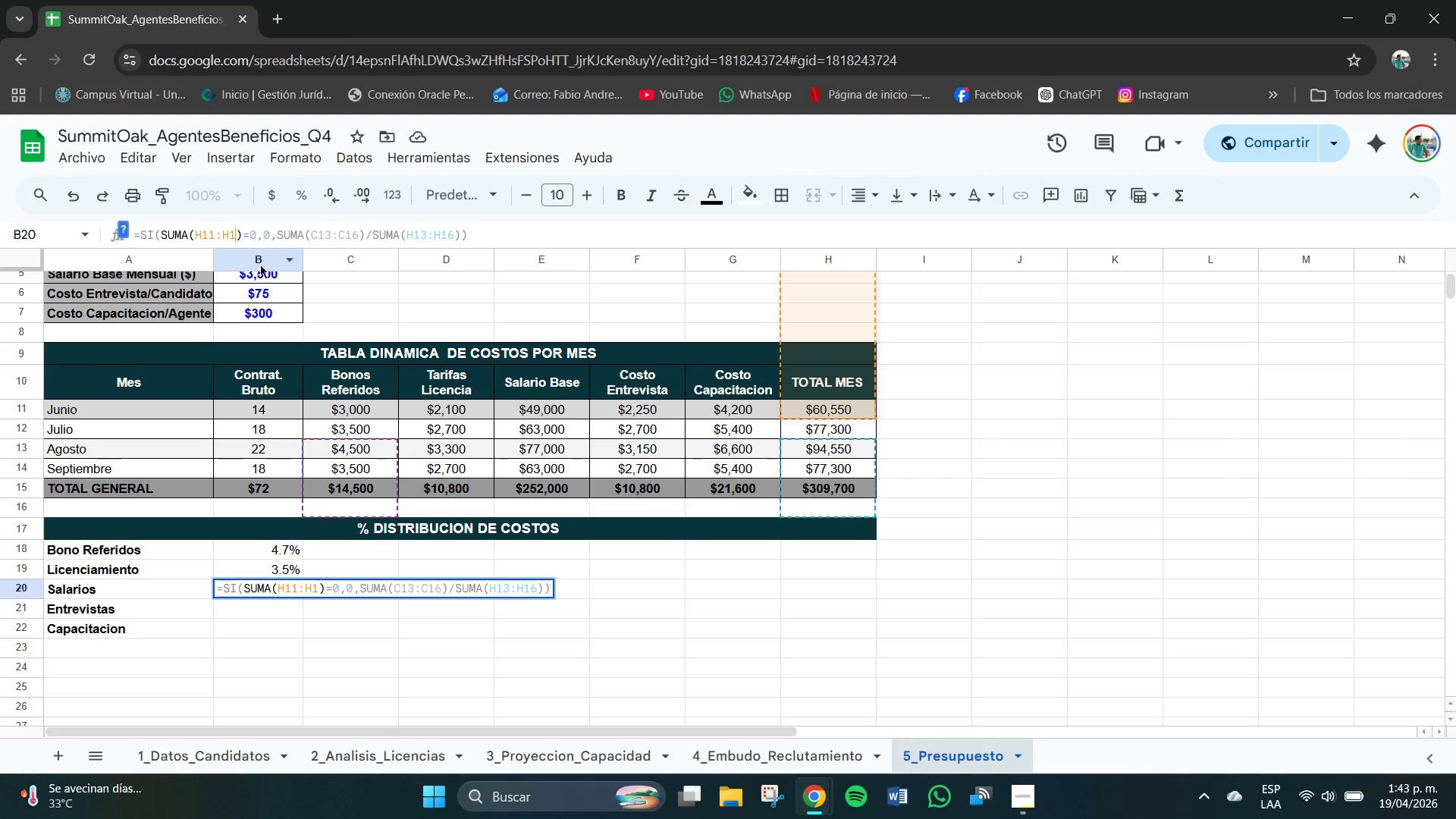 
key(Numpad4)
 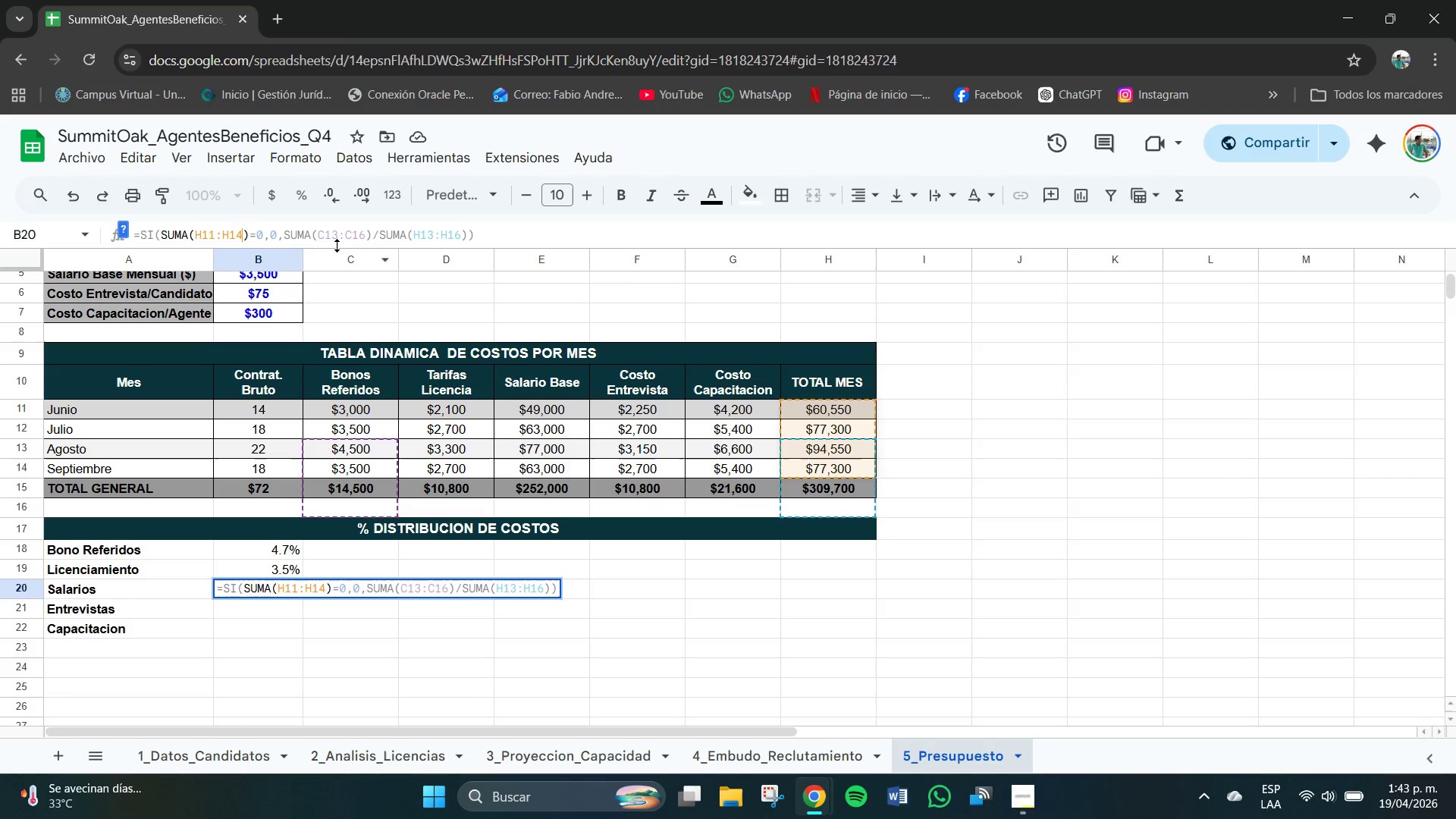 
left_click([325, 237])
 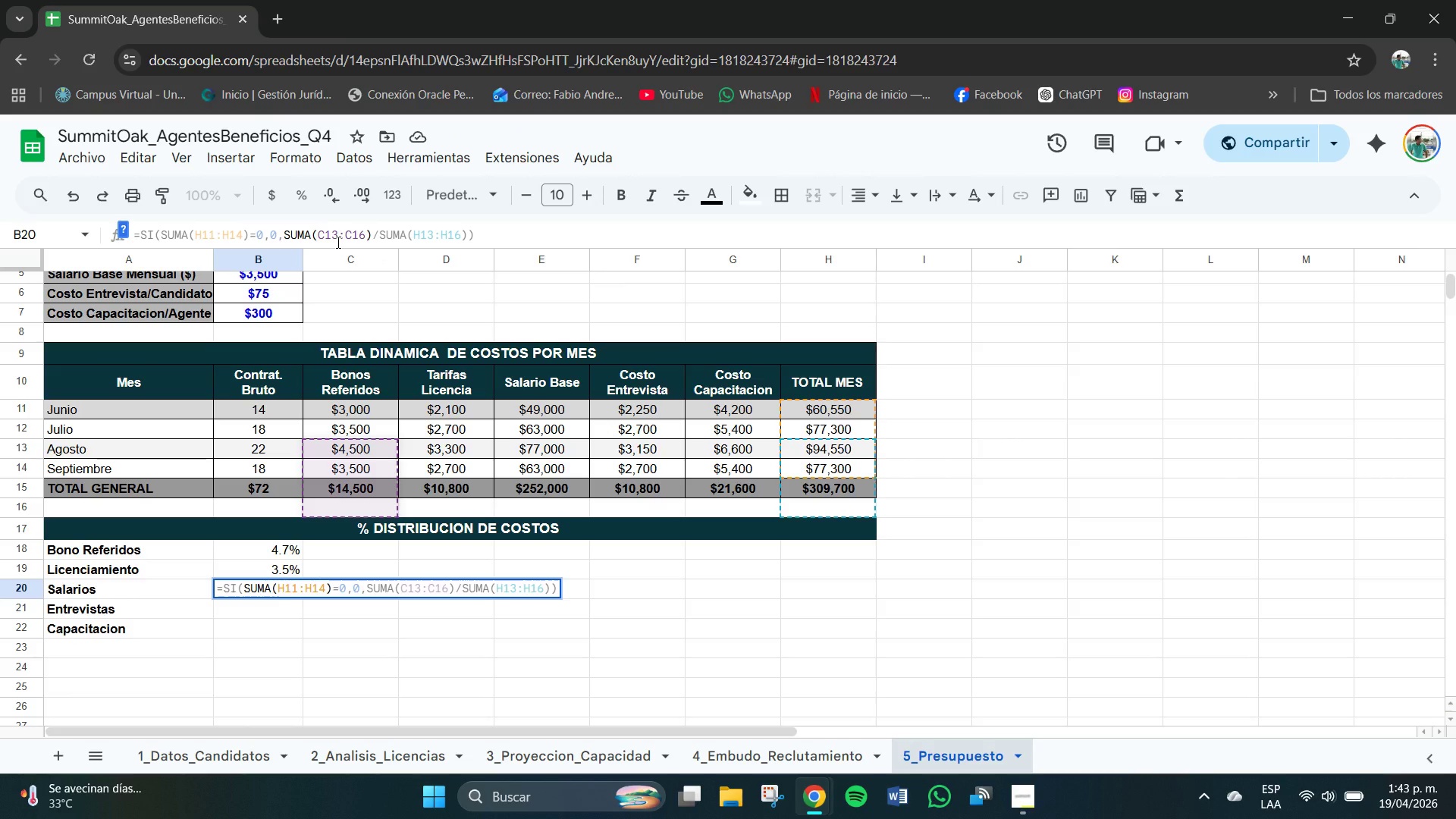 
key(Backspace)
 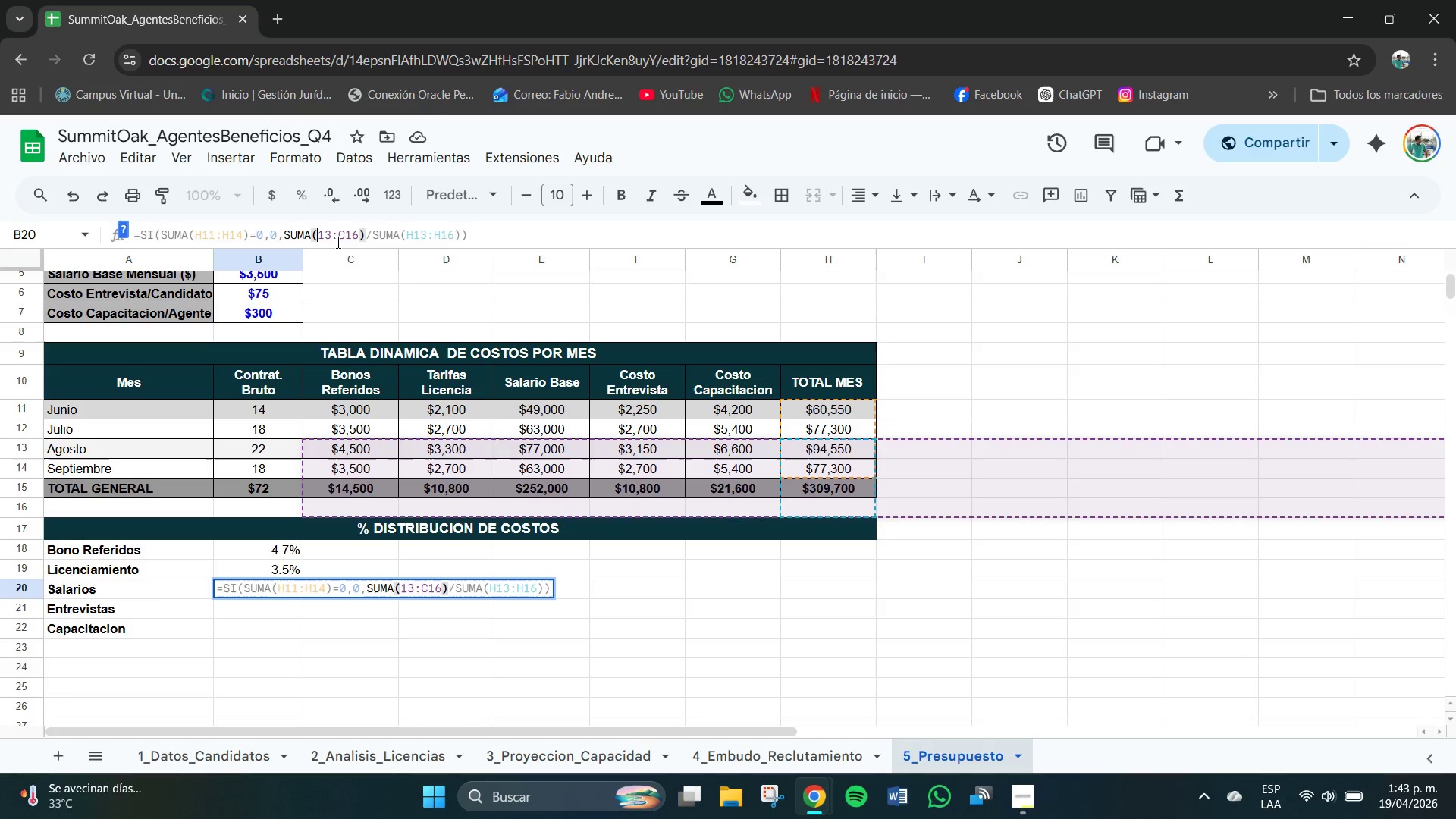 
key(H)
 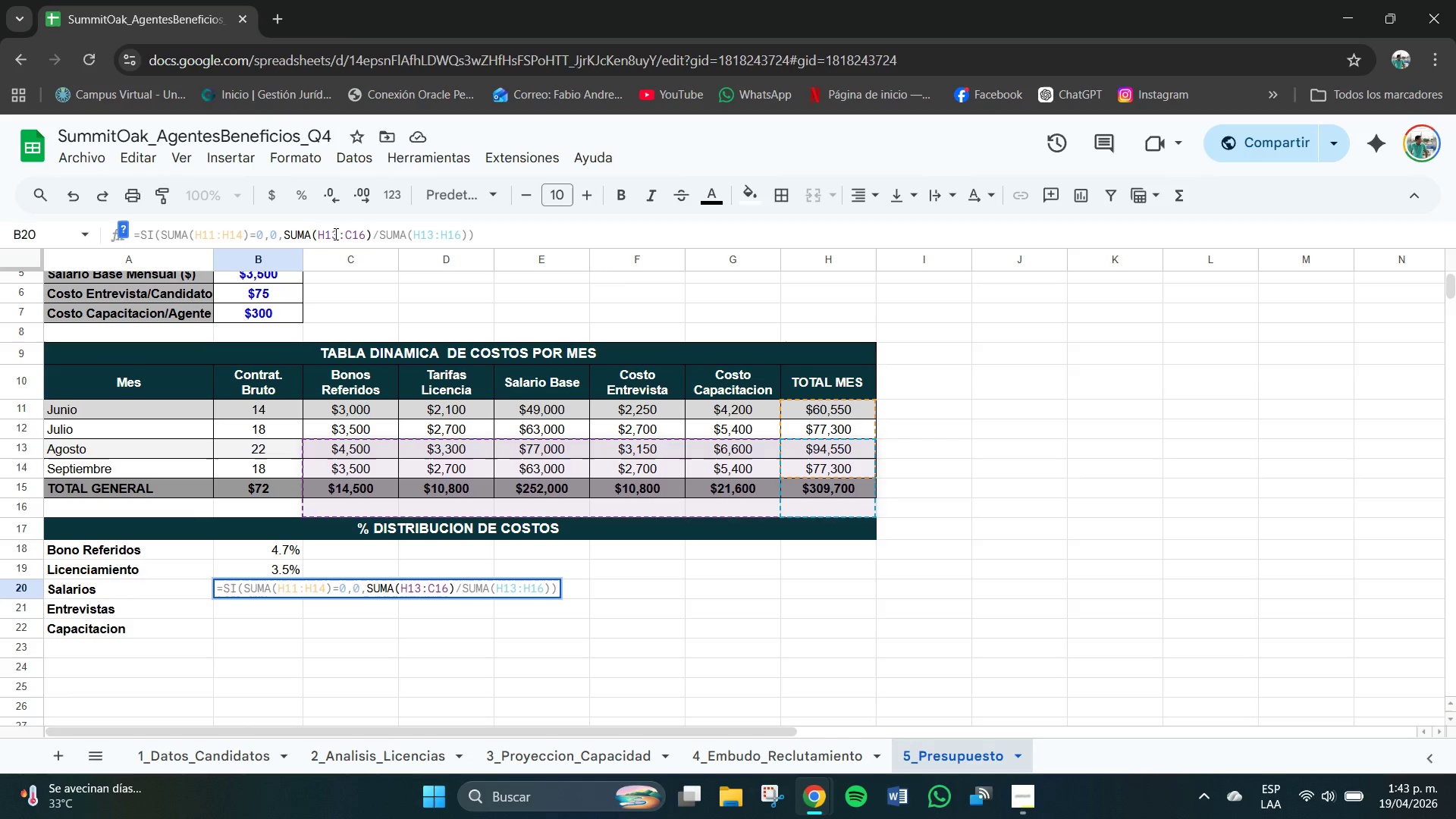 
left_click([336, 234])
 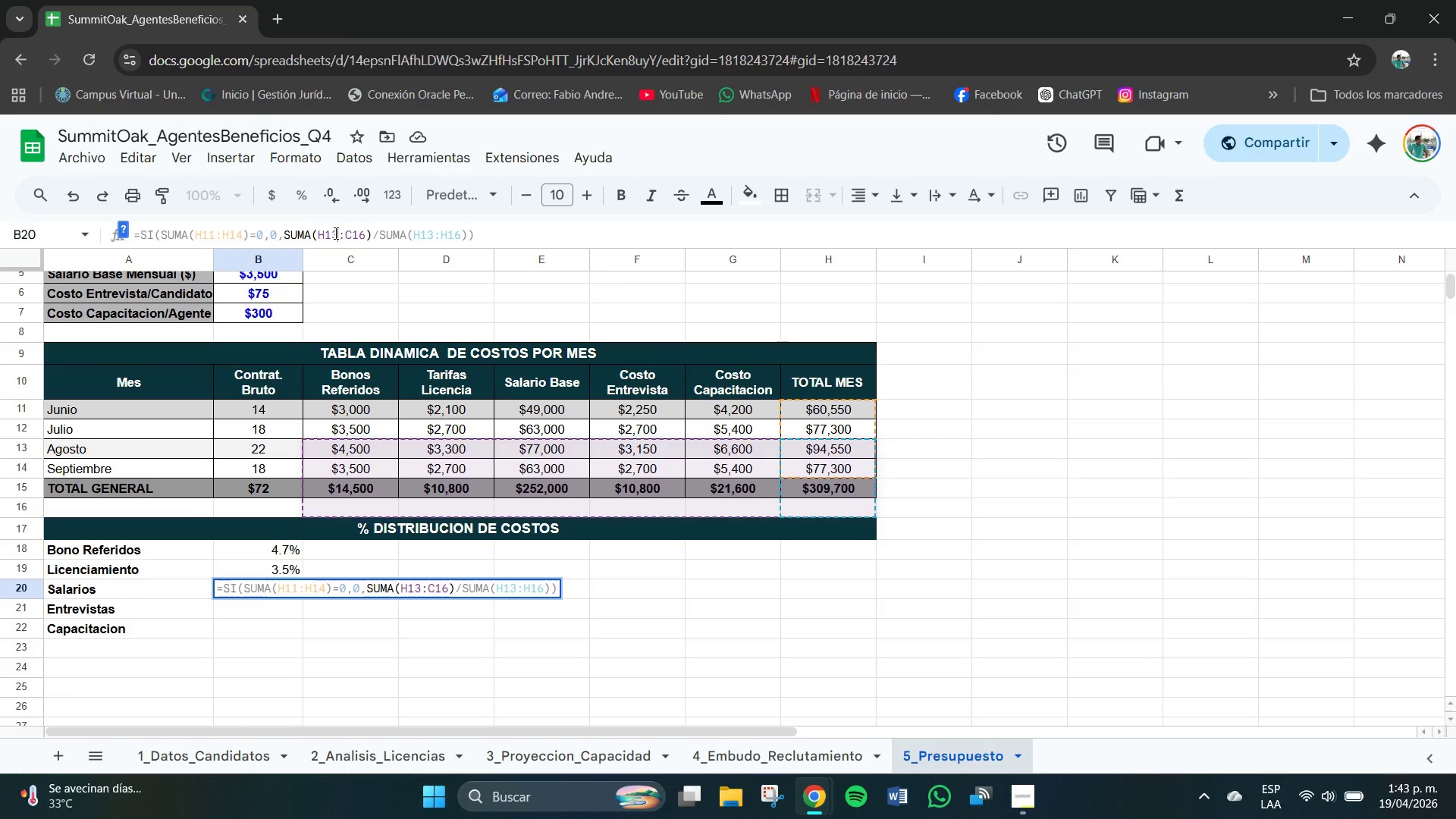 
key(Backspace)
 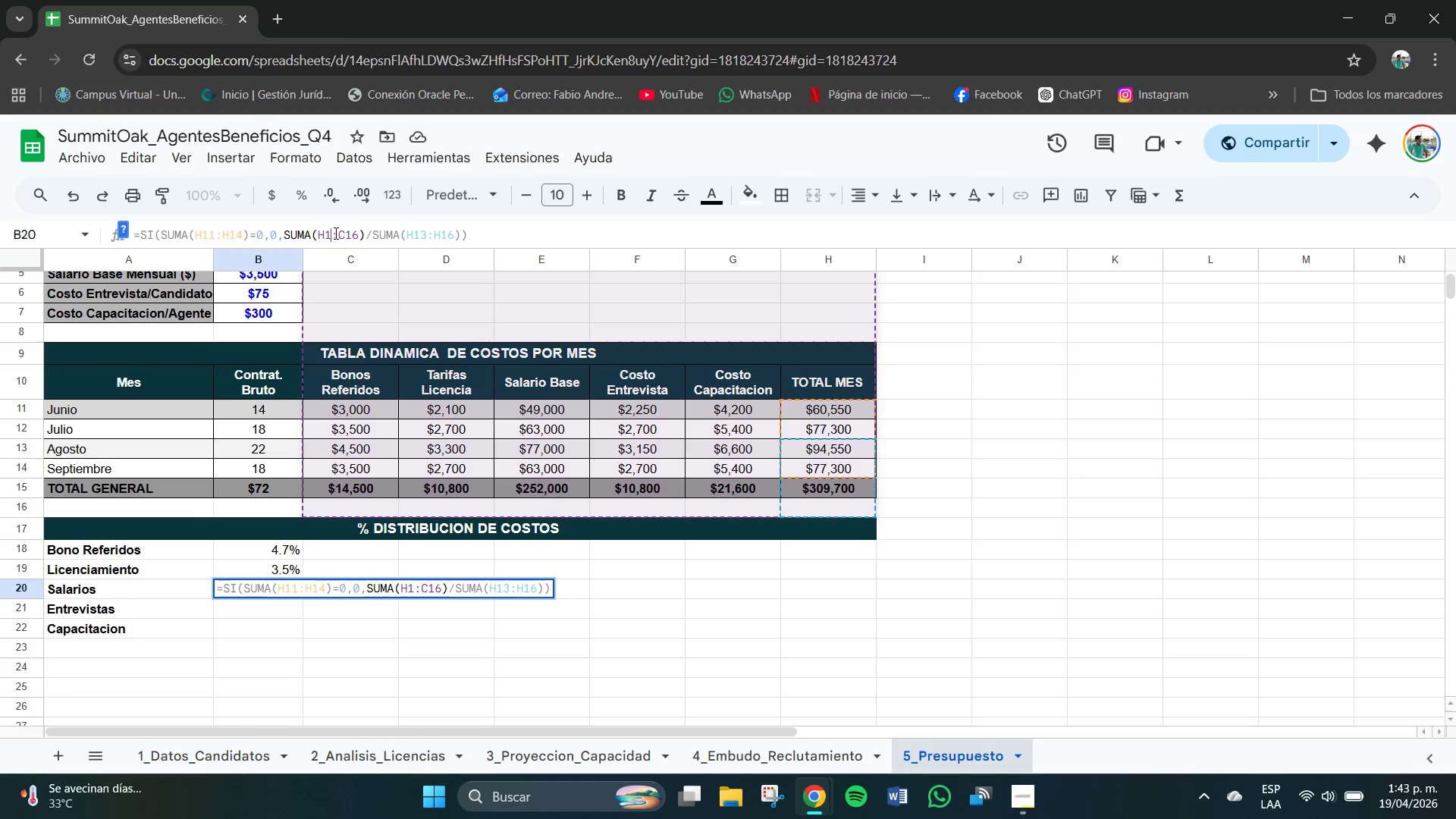 
key(Numpad1)
 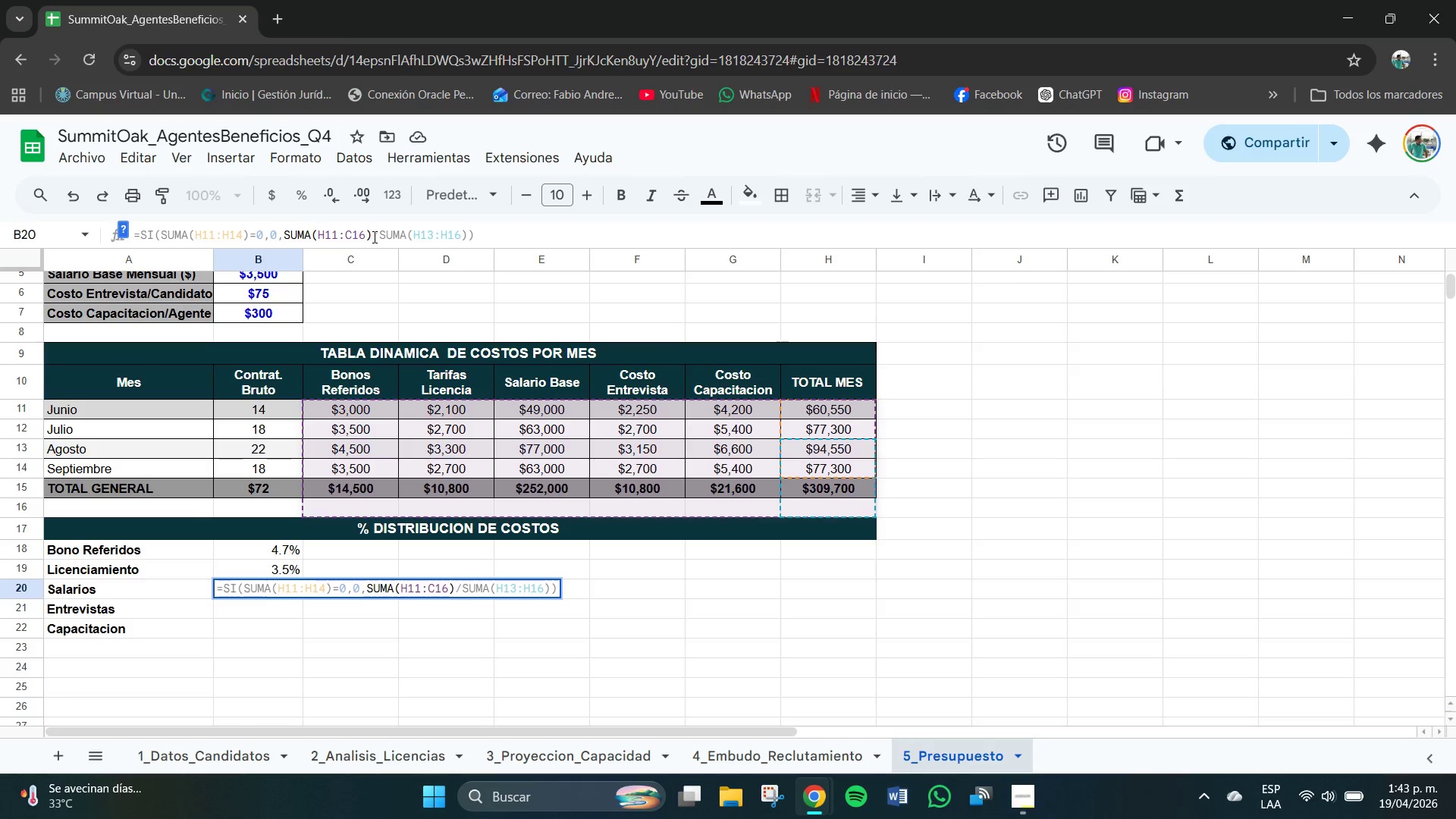 
left_click([354, 232])
 